 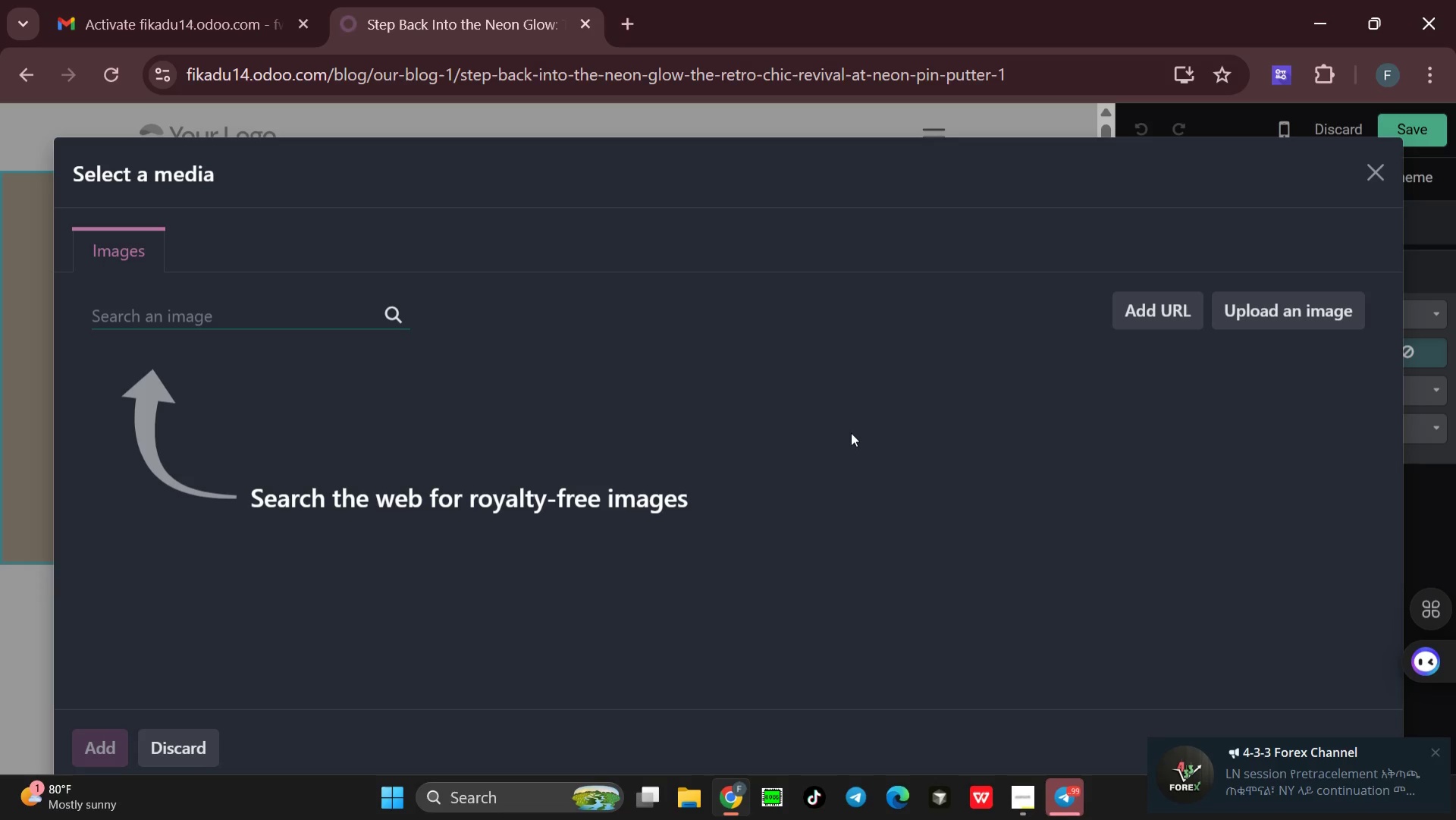 
left_click([1255, 302])
 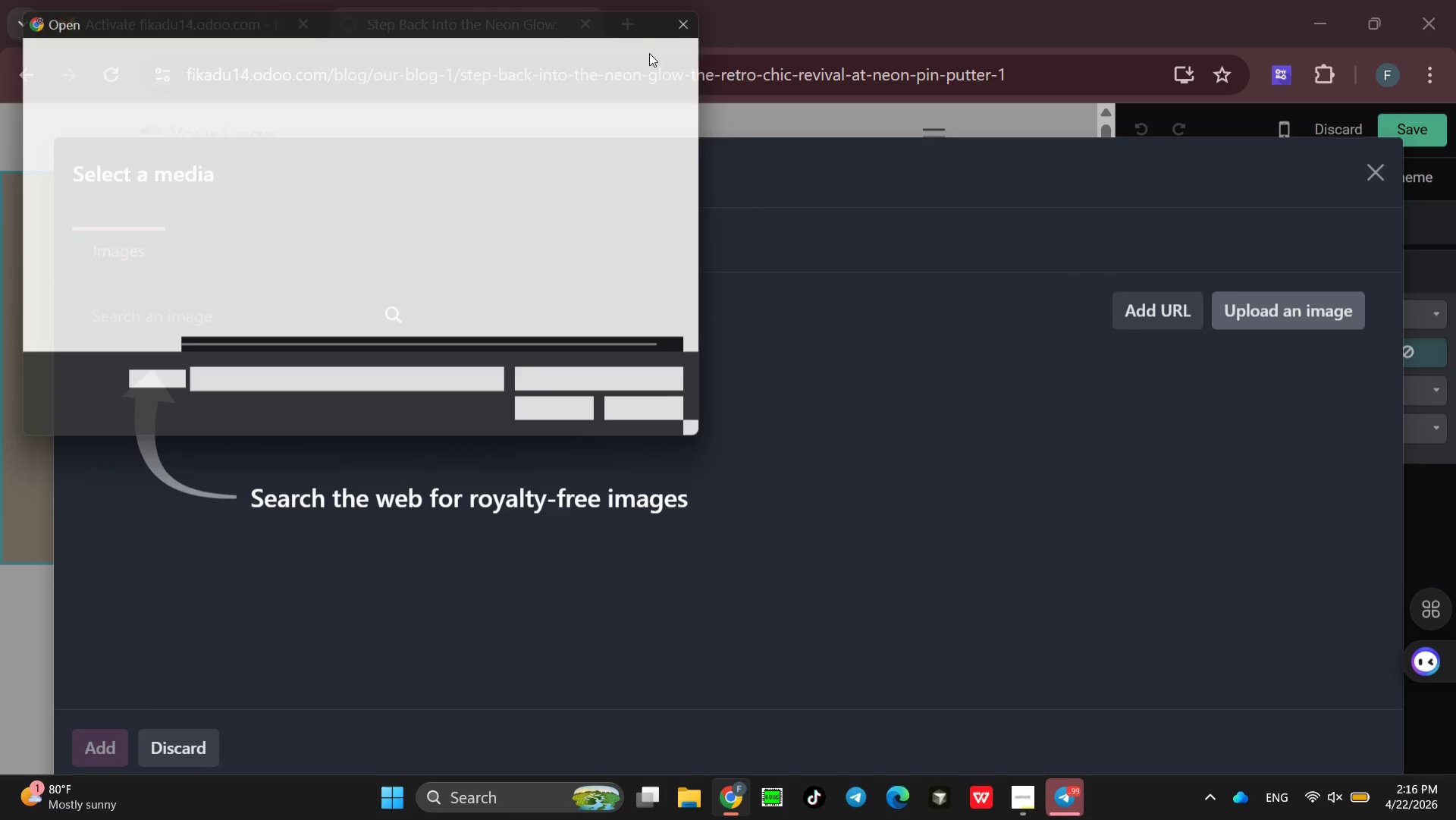 
wait(5.84)
 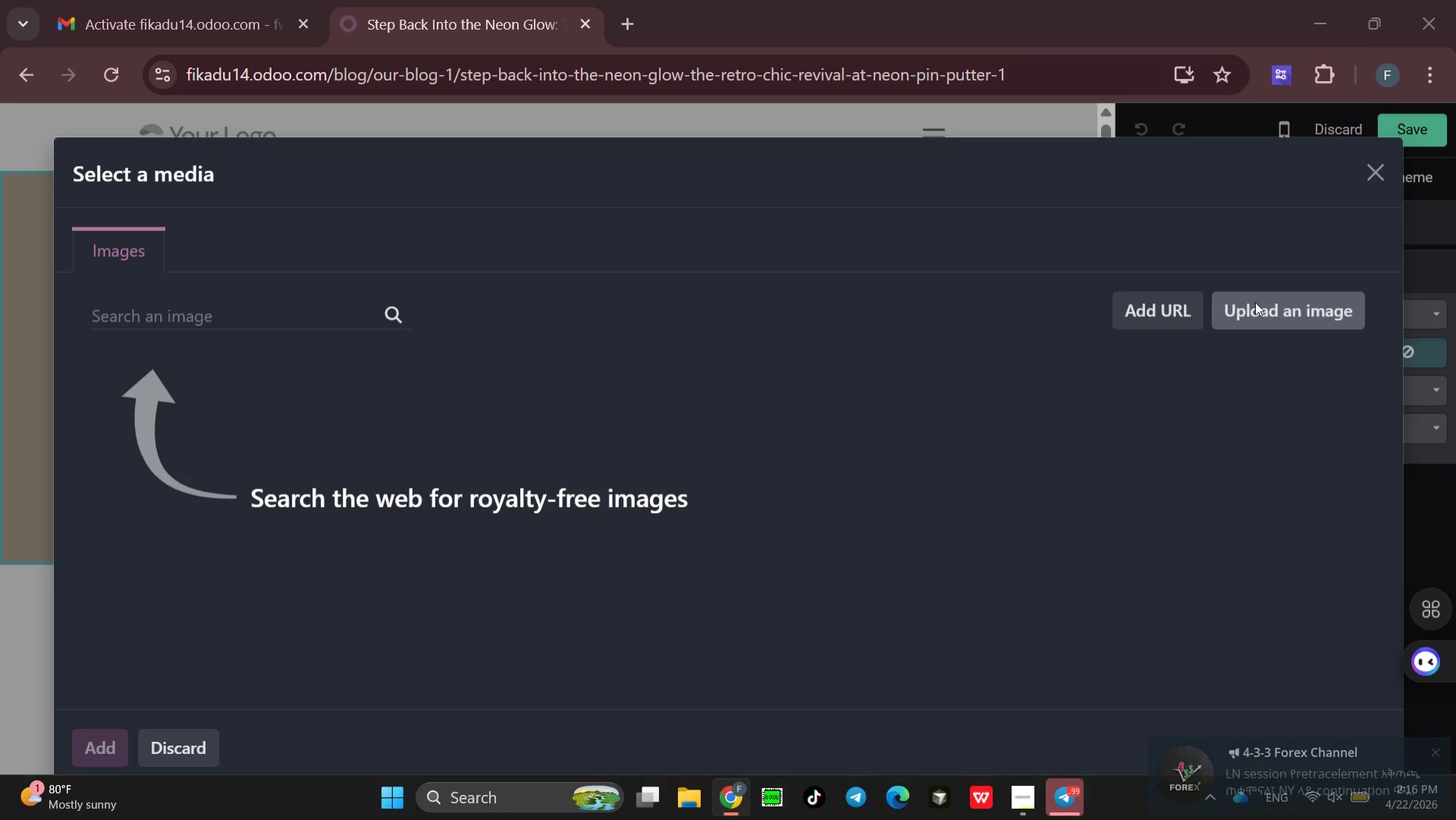 
left_click([700, 13])
 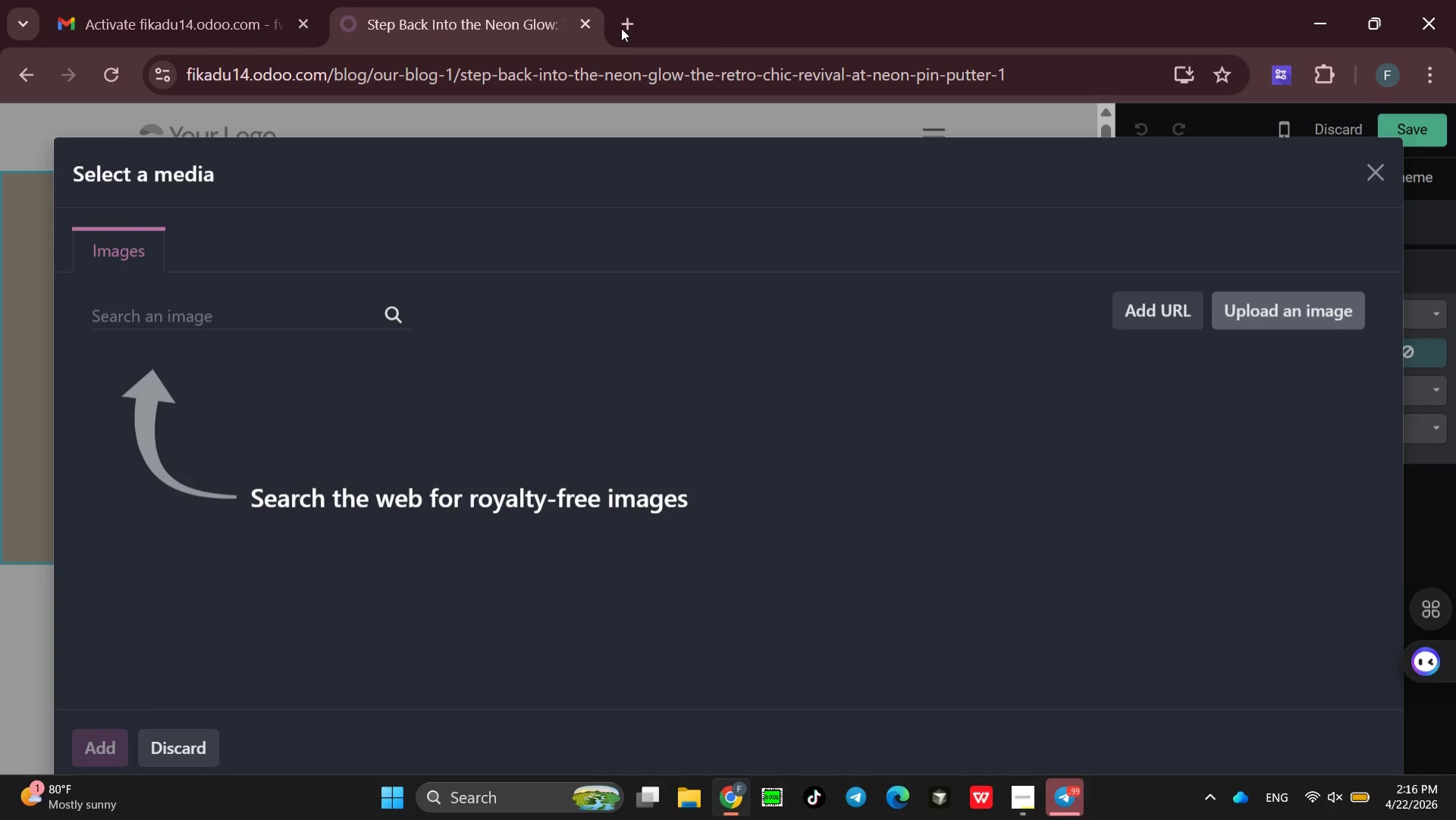 
left_click([628, 25])
 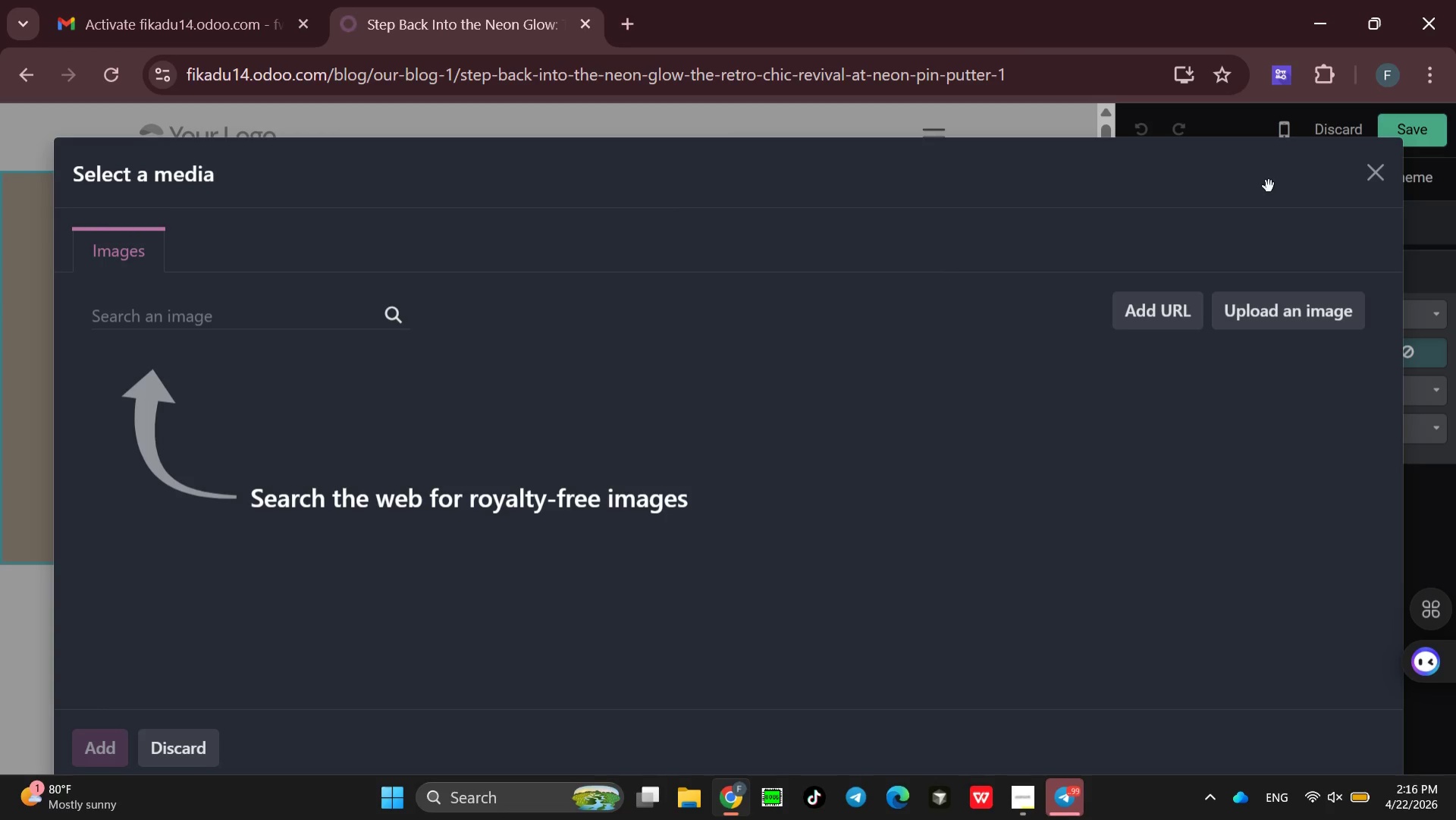 
left_click([1370, 178])
 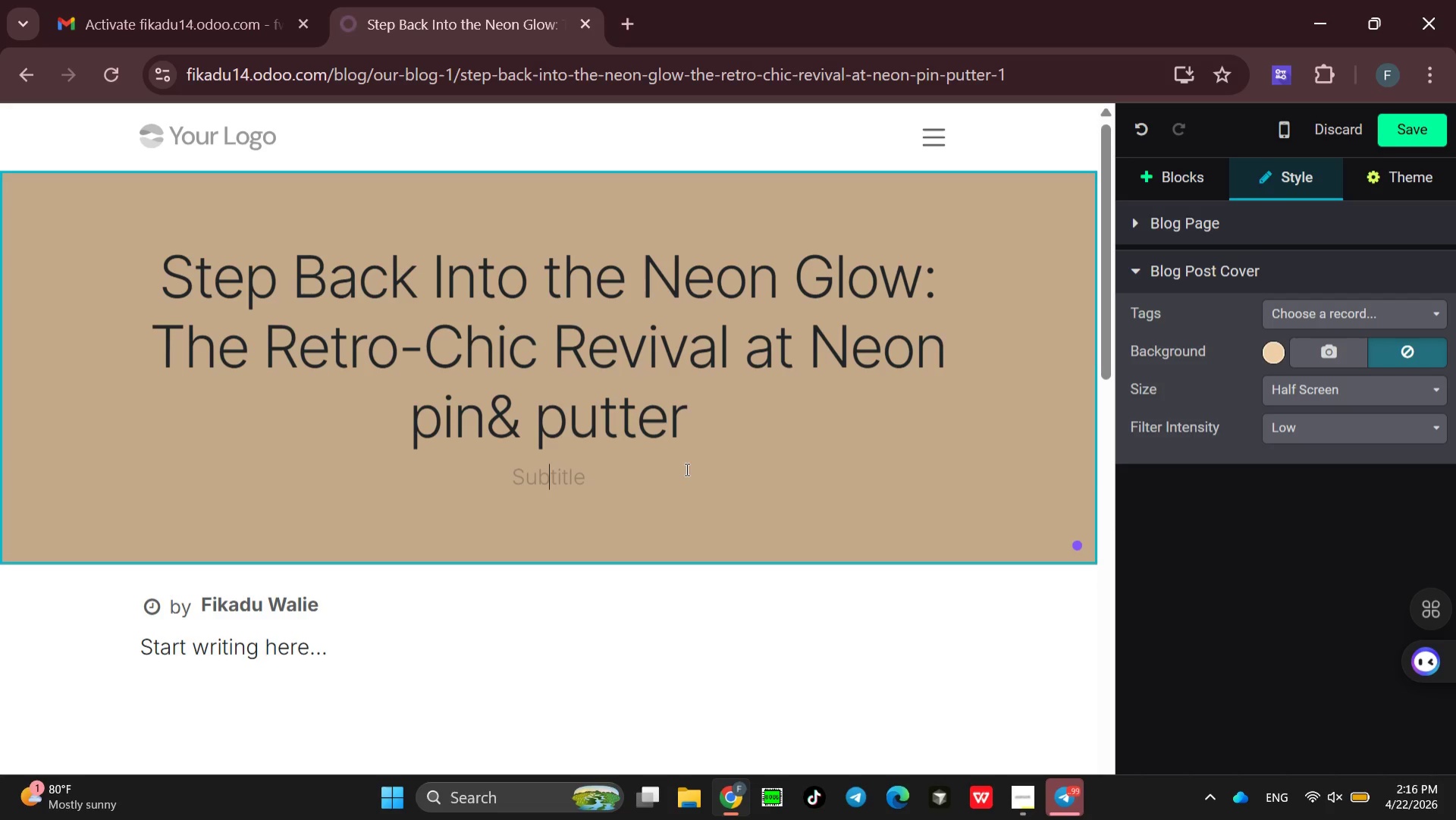 
left_click([778, 405])
 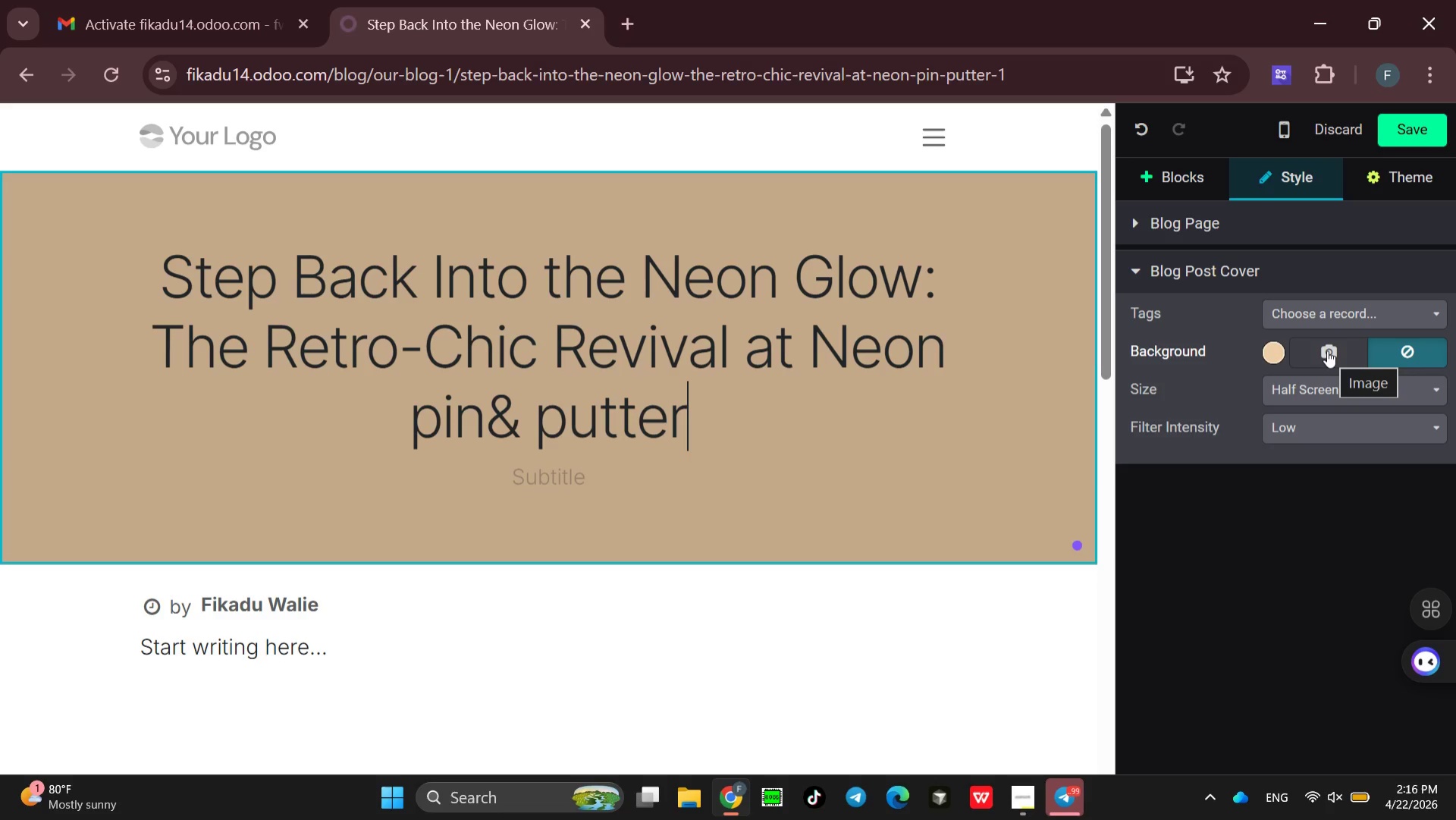 
wait(13.42)
 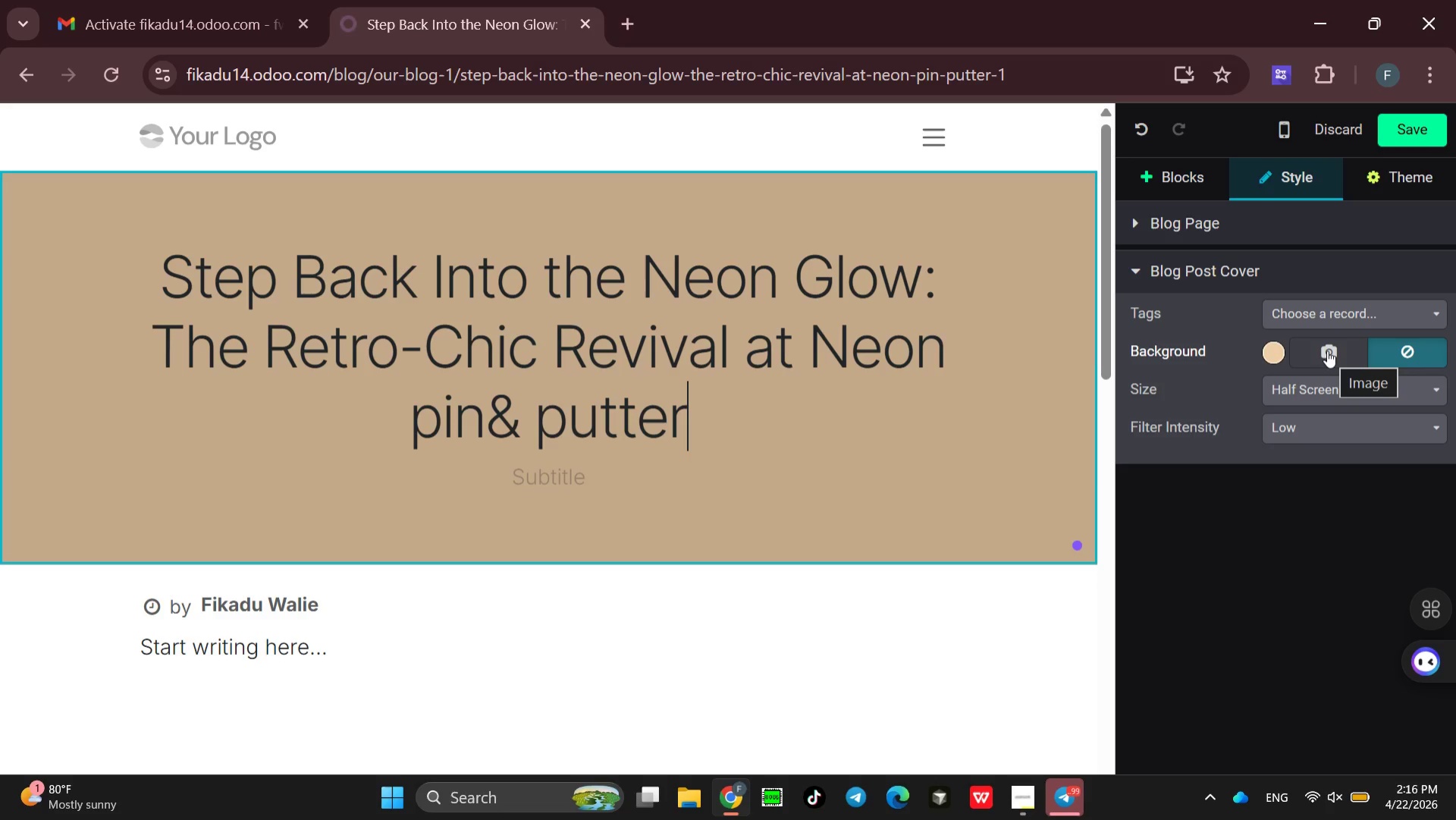 
left_click([1197, 178])
 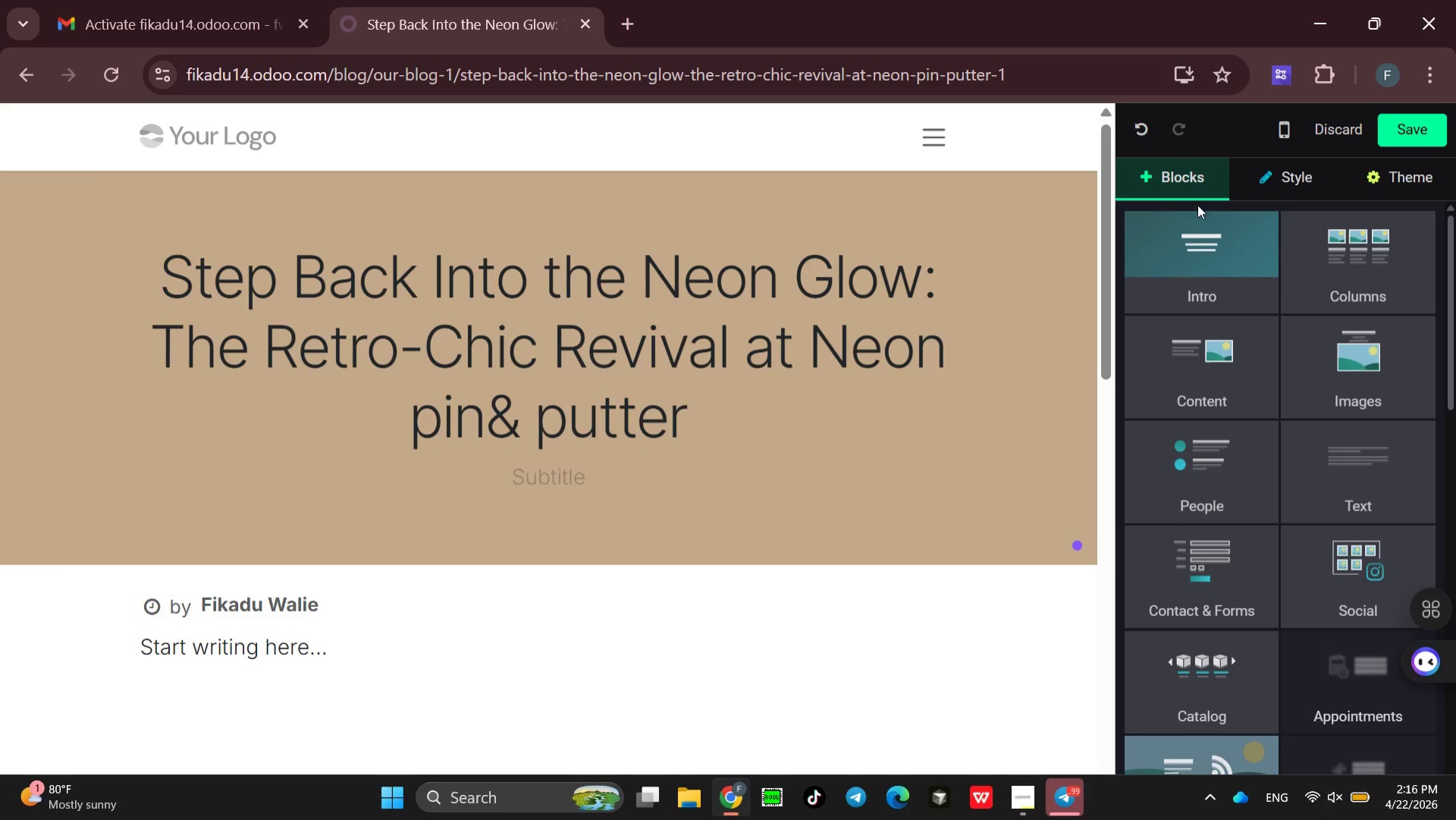 
mouse_move([1223, 293])
 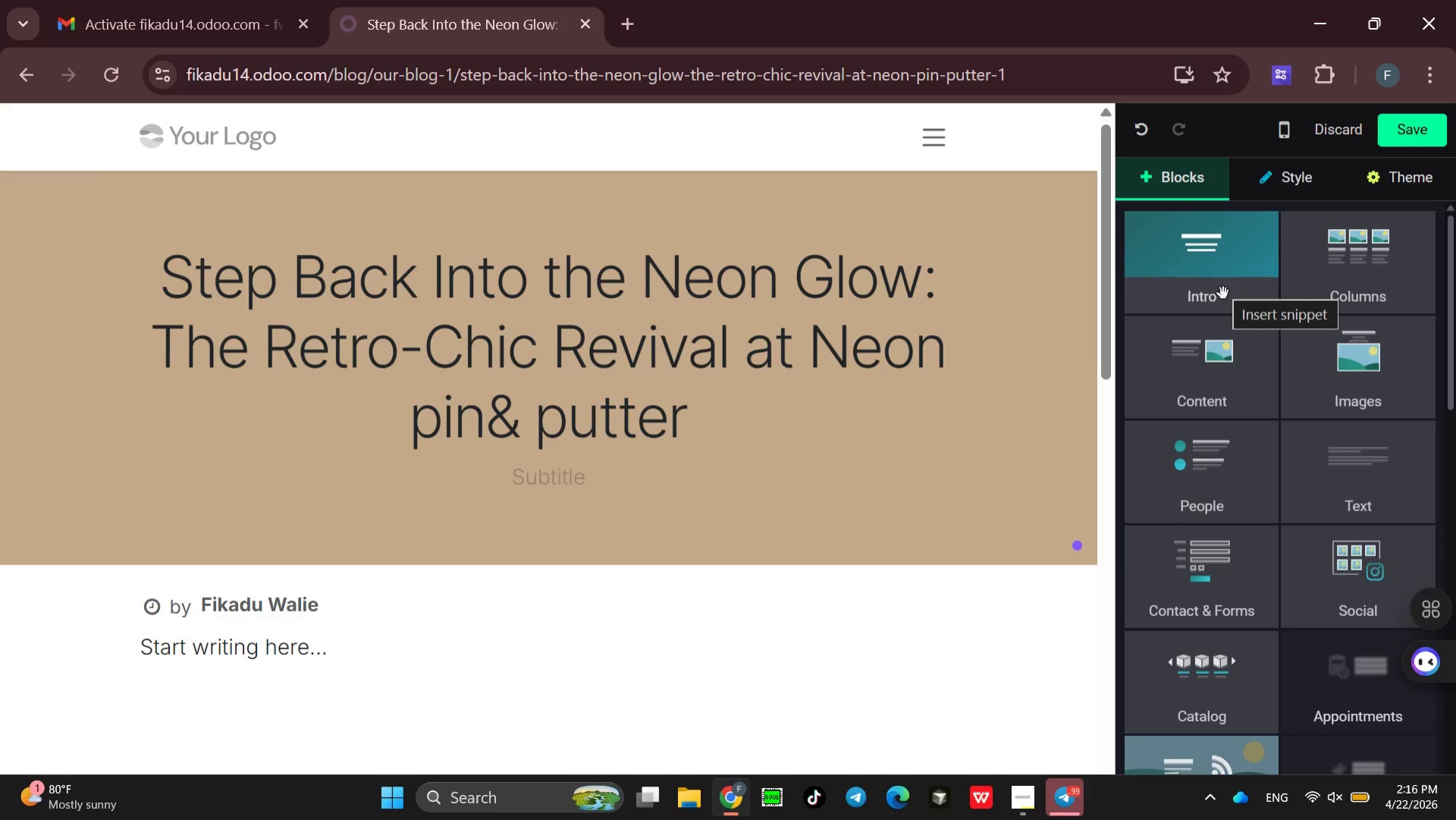 
left_click([1223, 293])
 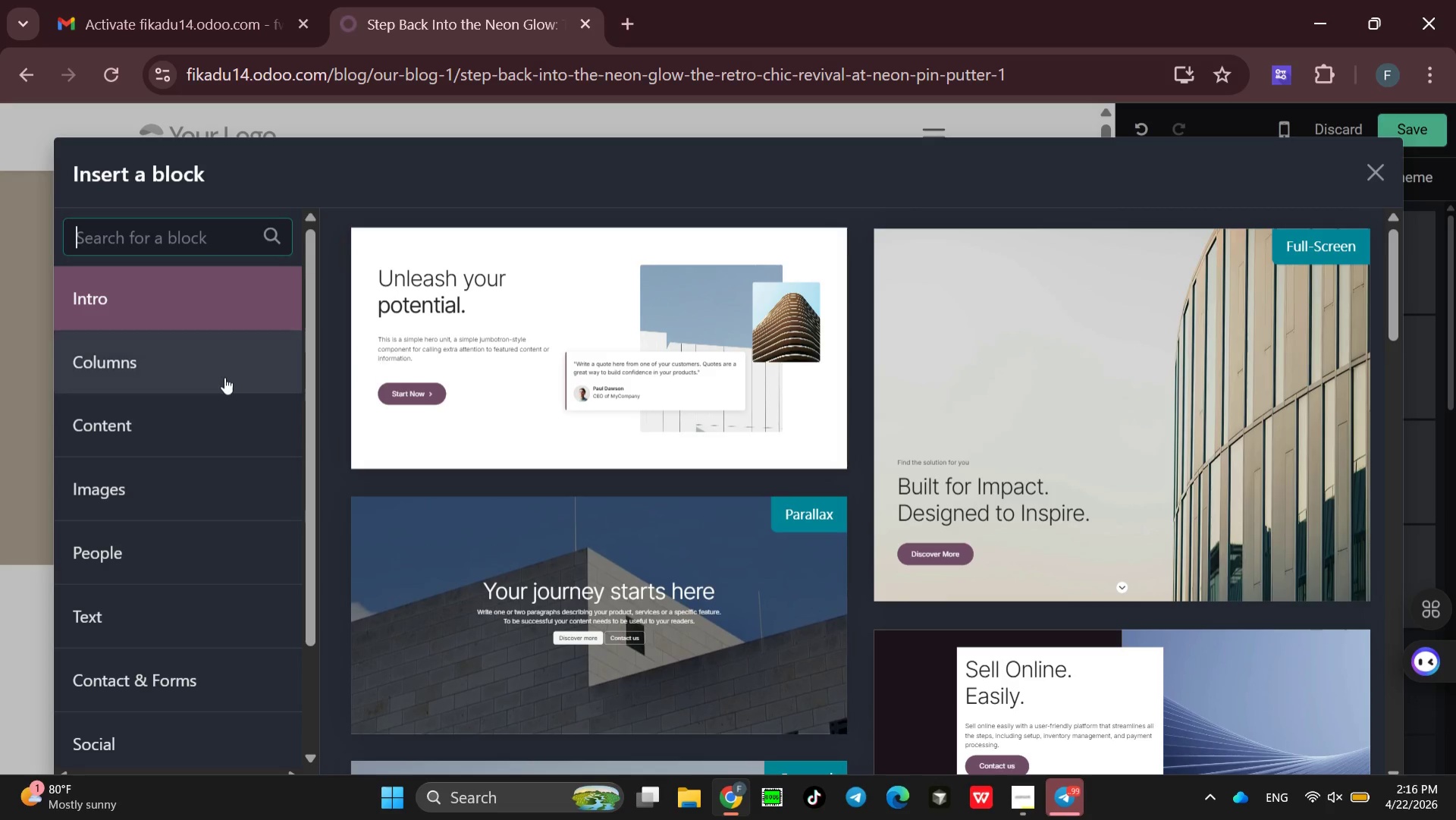 
left_click([171, 313])
 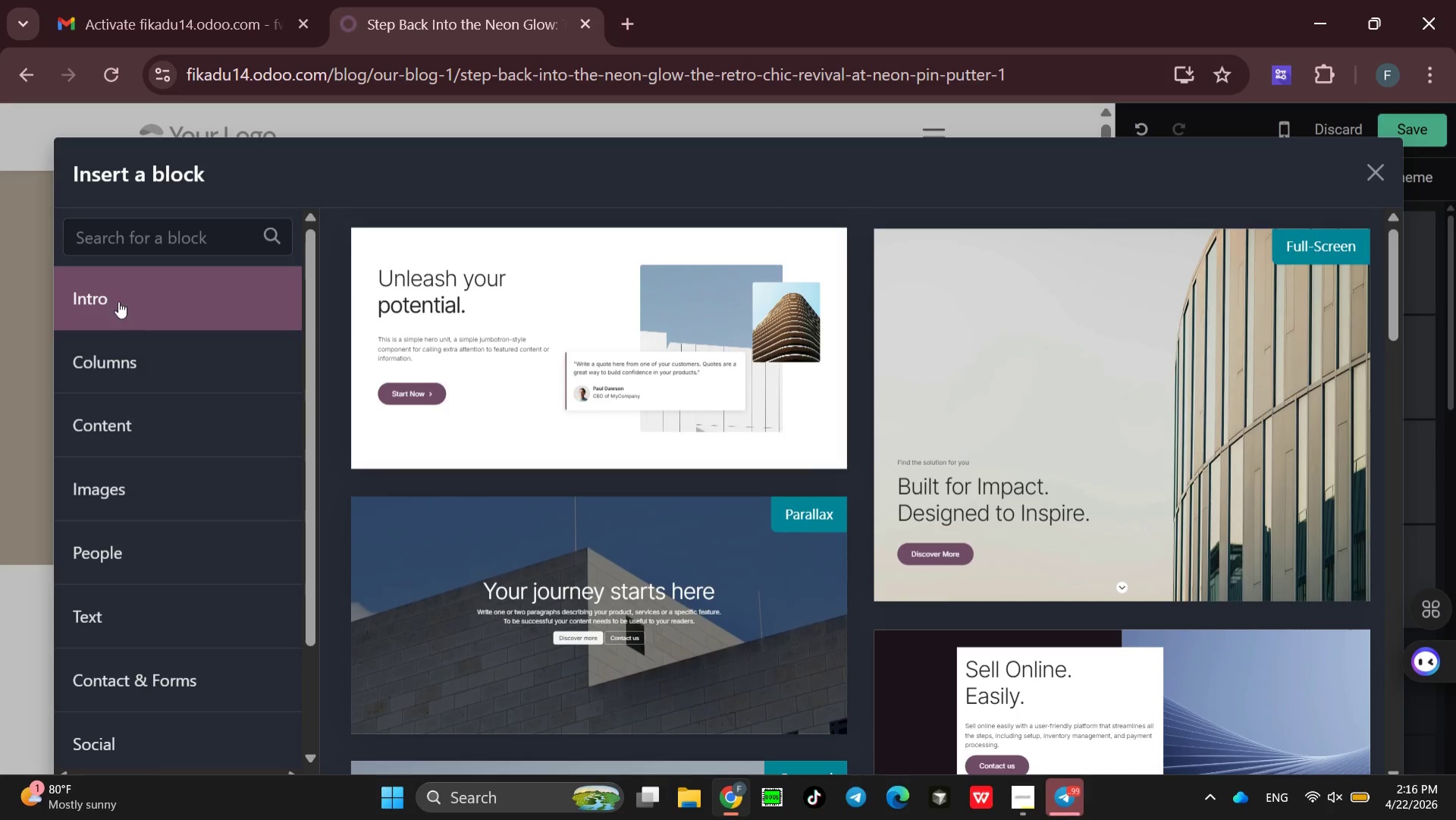 
left_click([117, 301])
 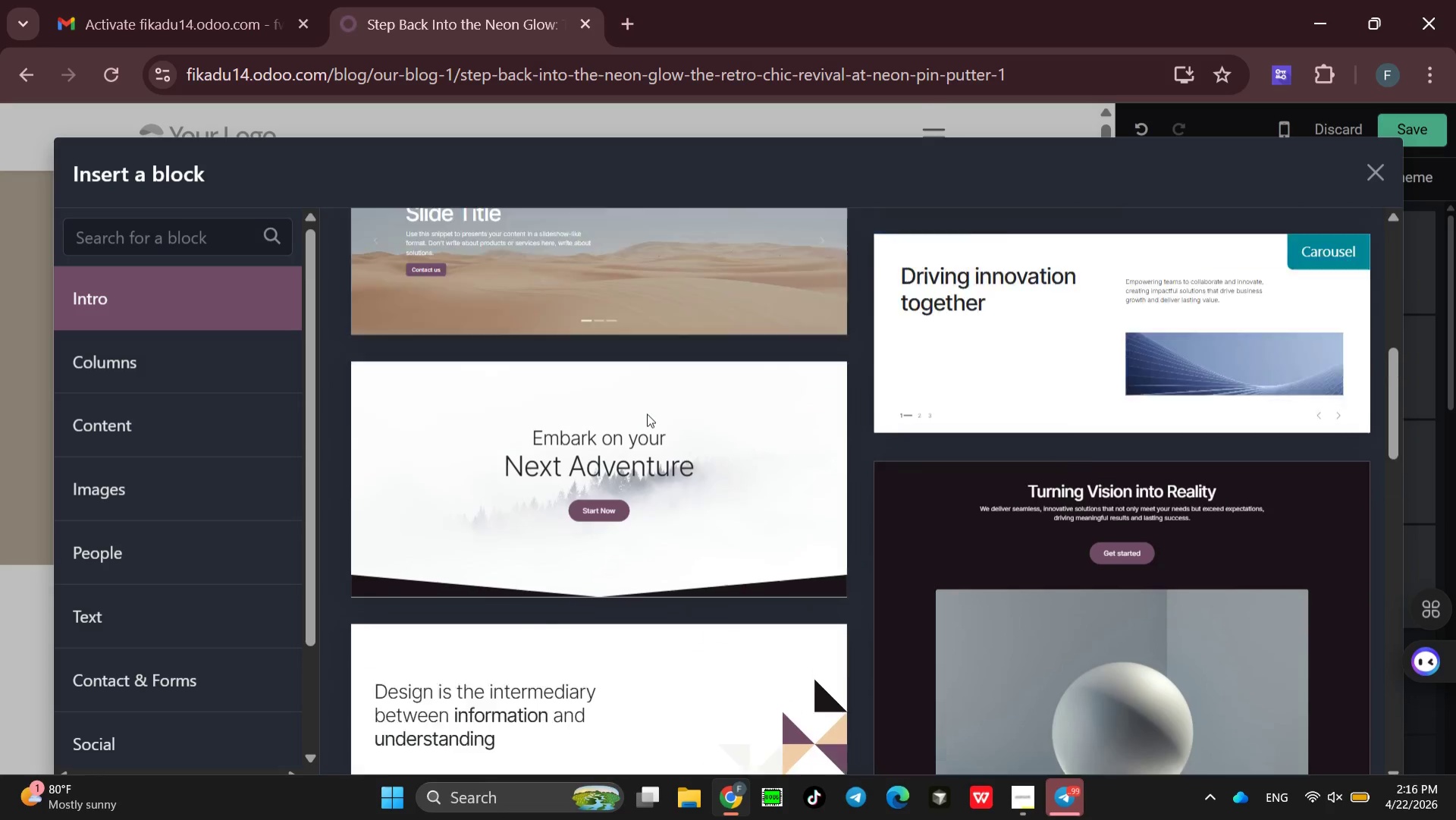 
wait(8.56)
 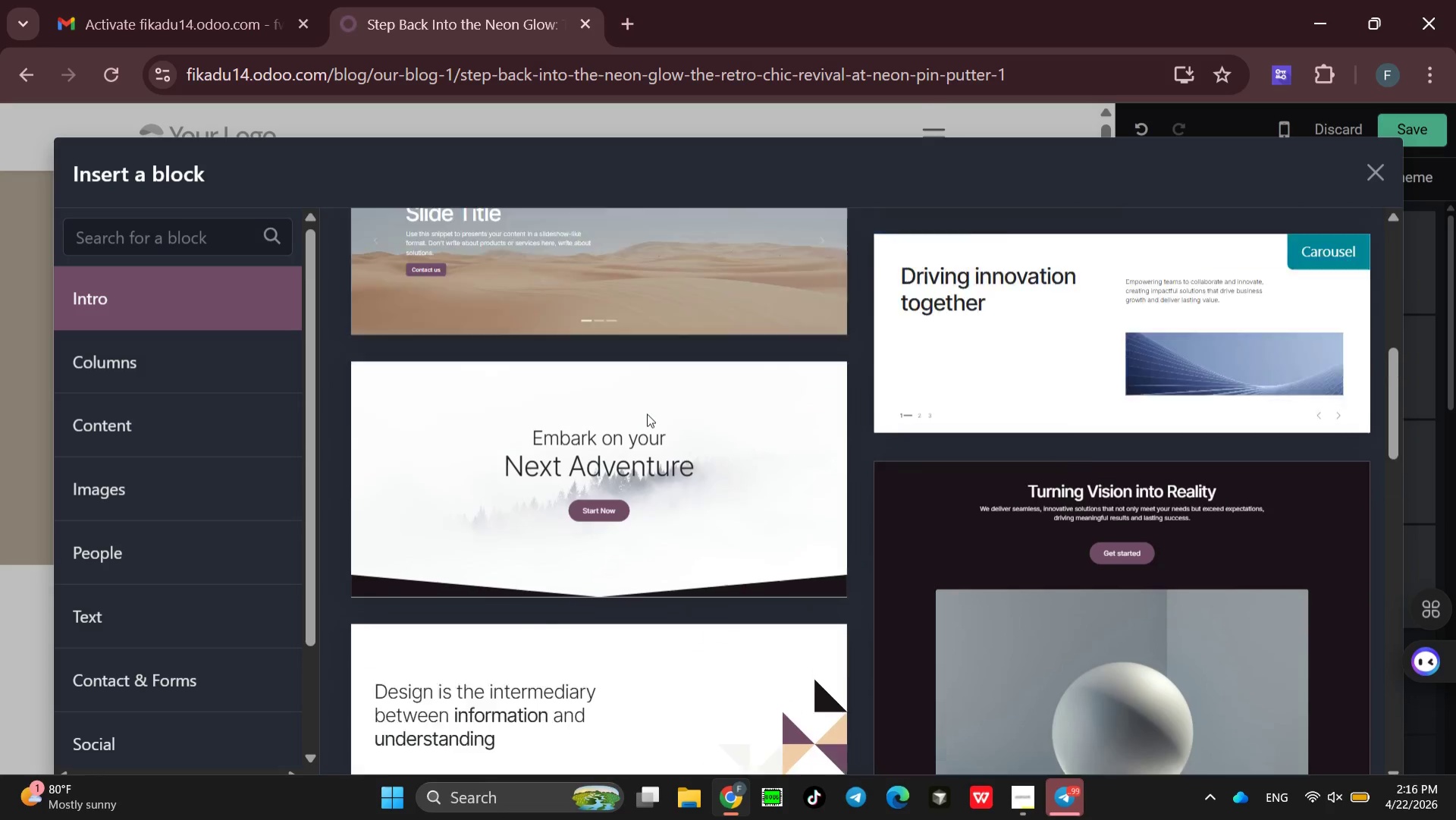 
mouse_move([121, 454])
 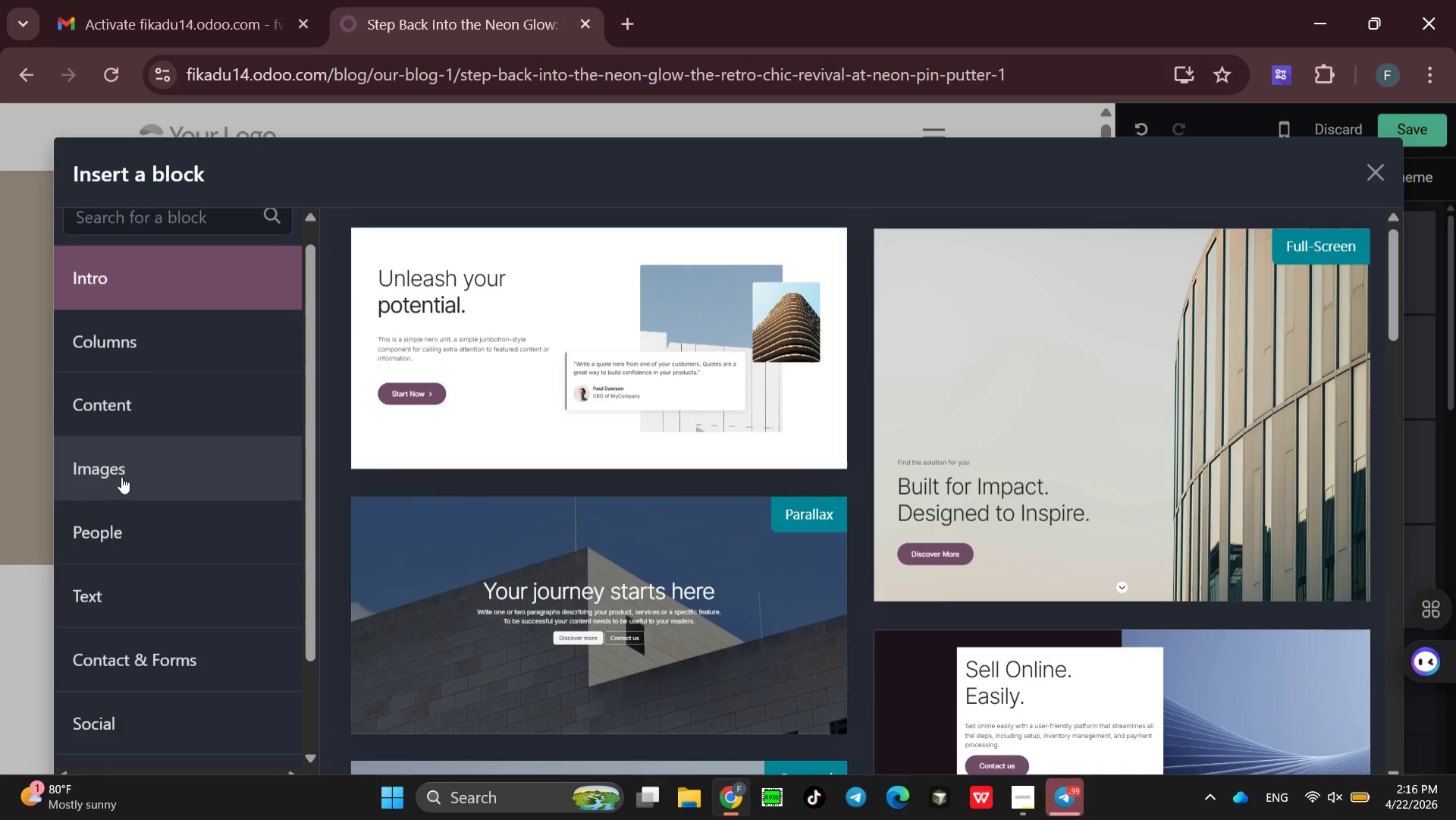 
left_click([121, 476])
 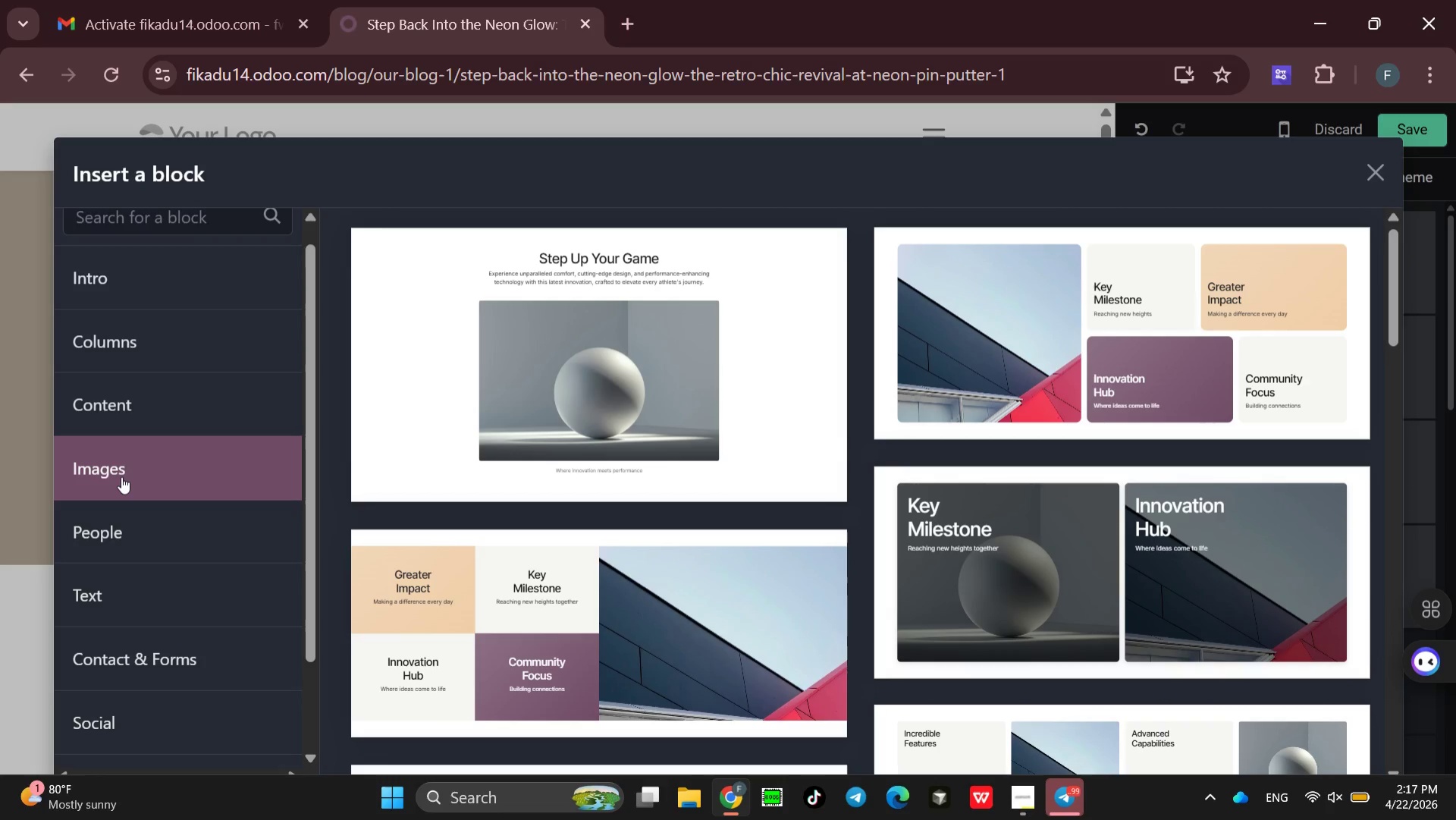 
double_click([121, 476])
 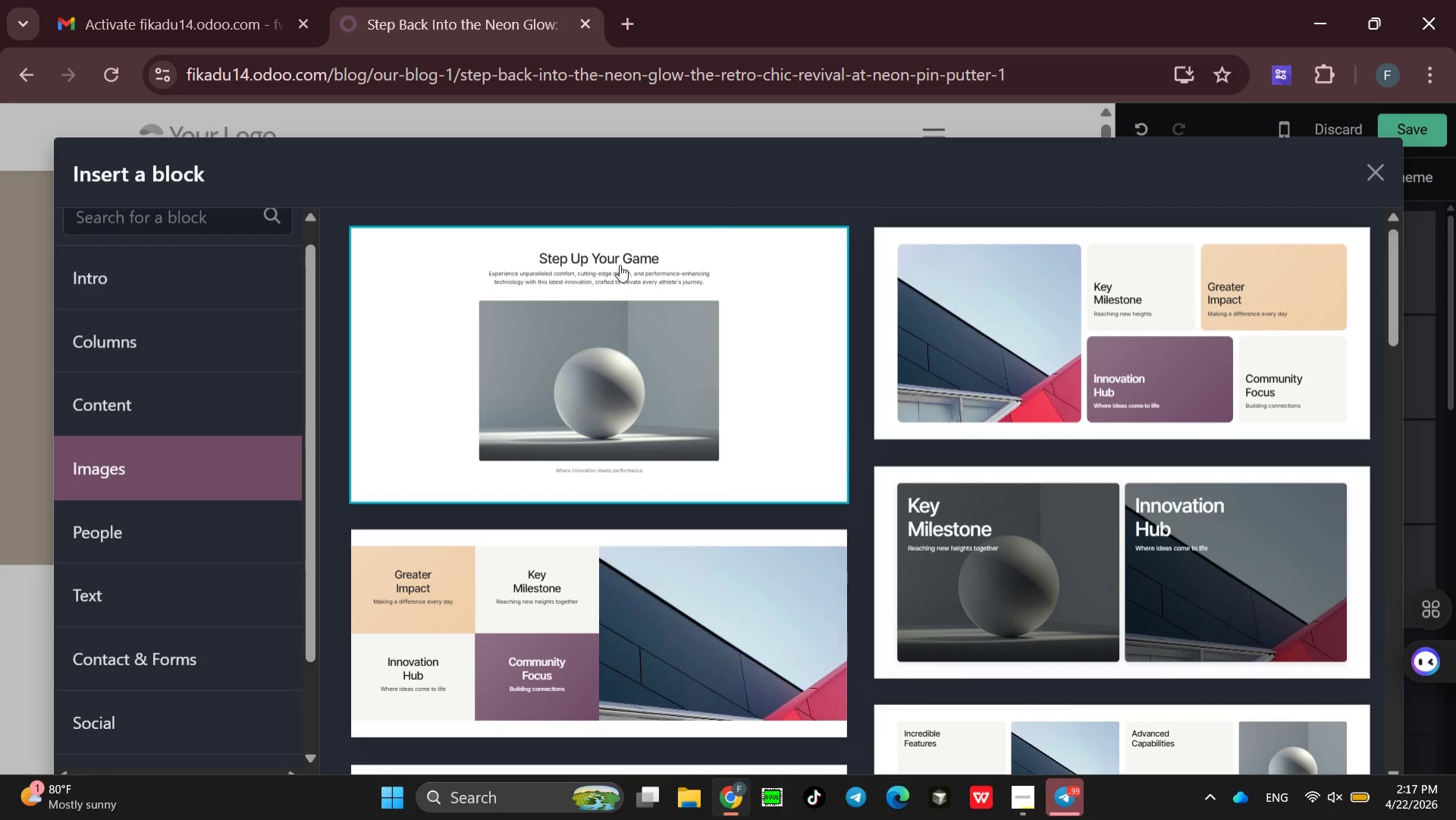 
left_click([620, 265])
 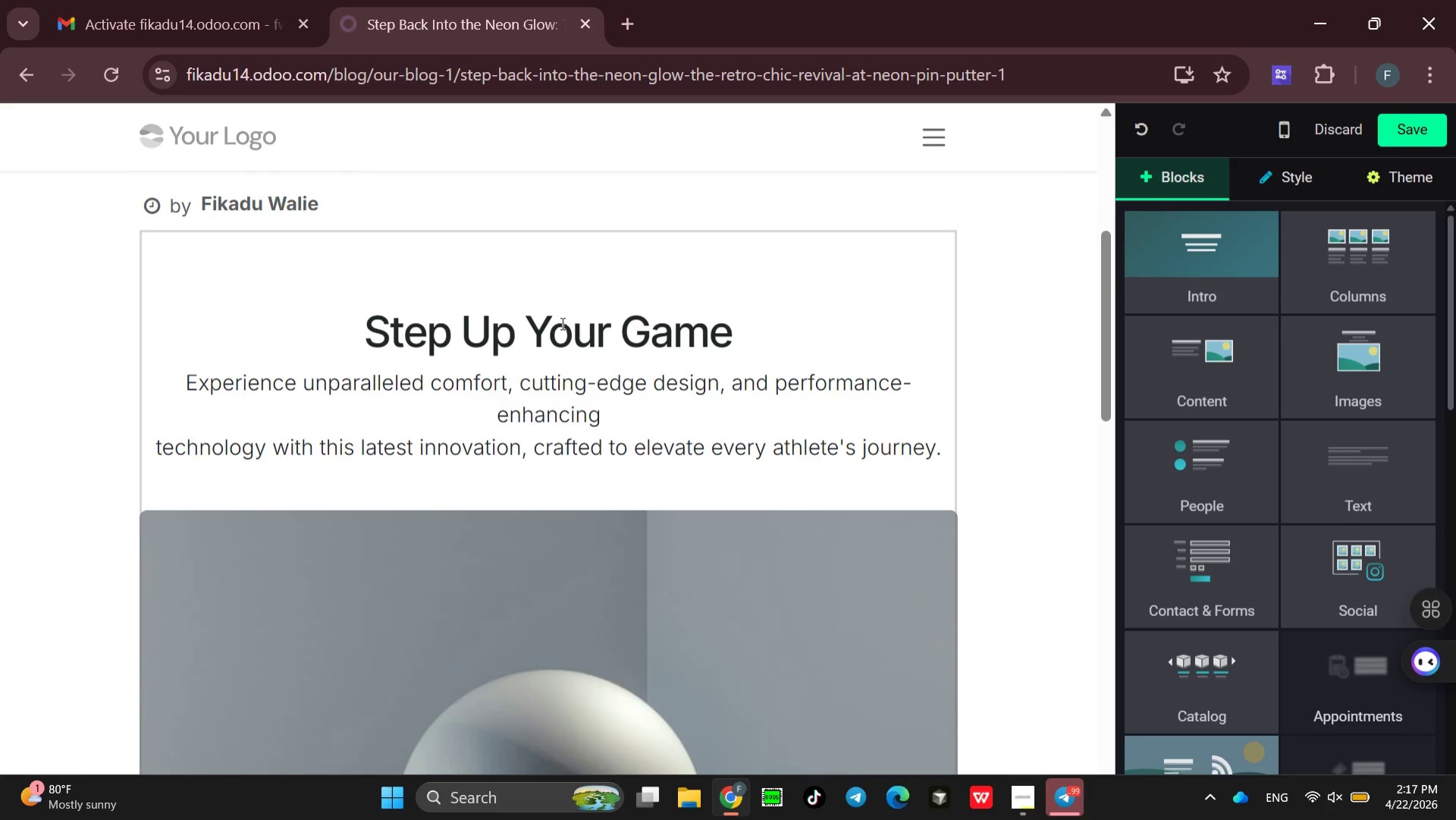 
left_click([561, 323])
 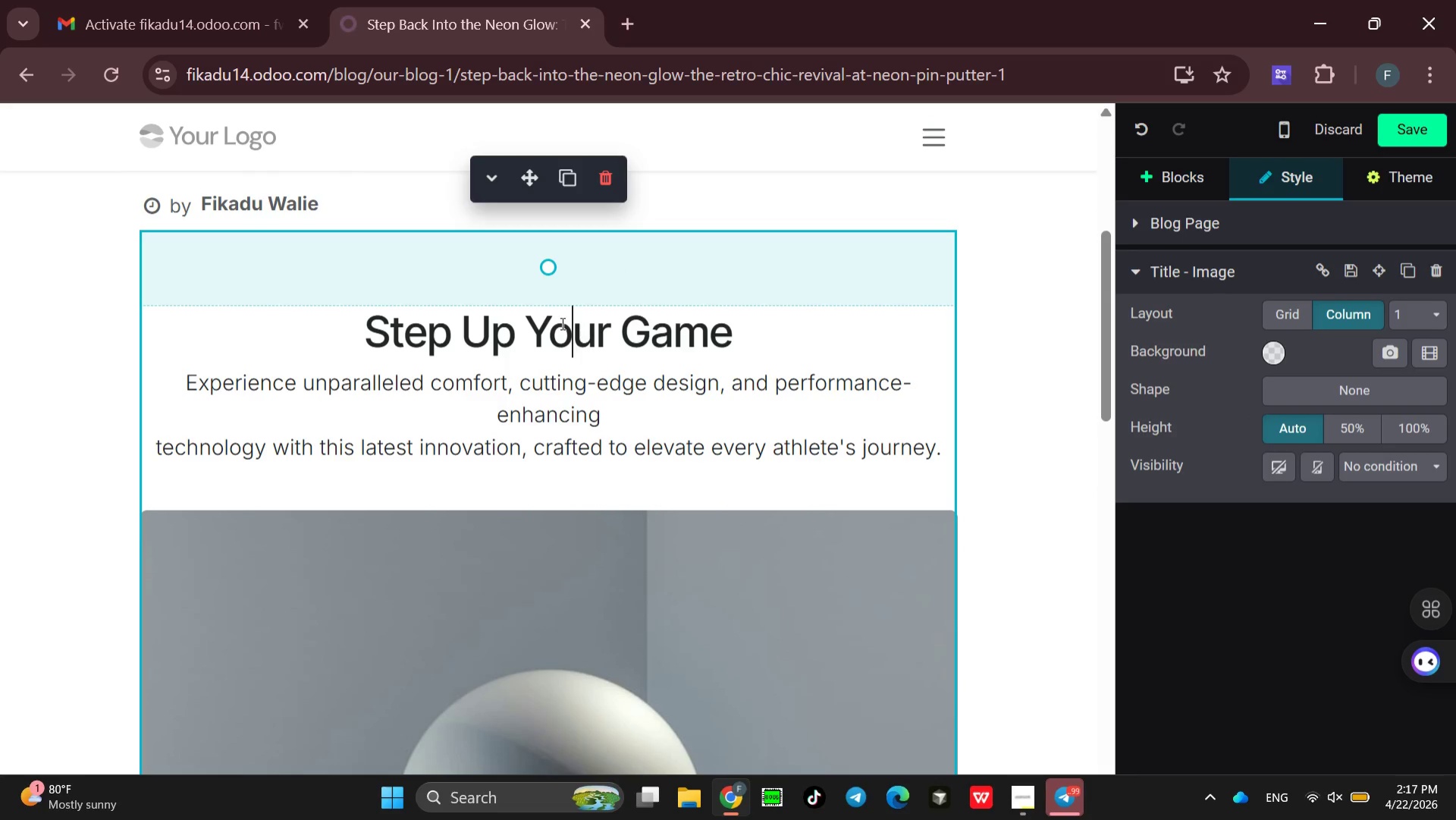 
key(Control+Z)
 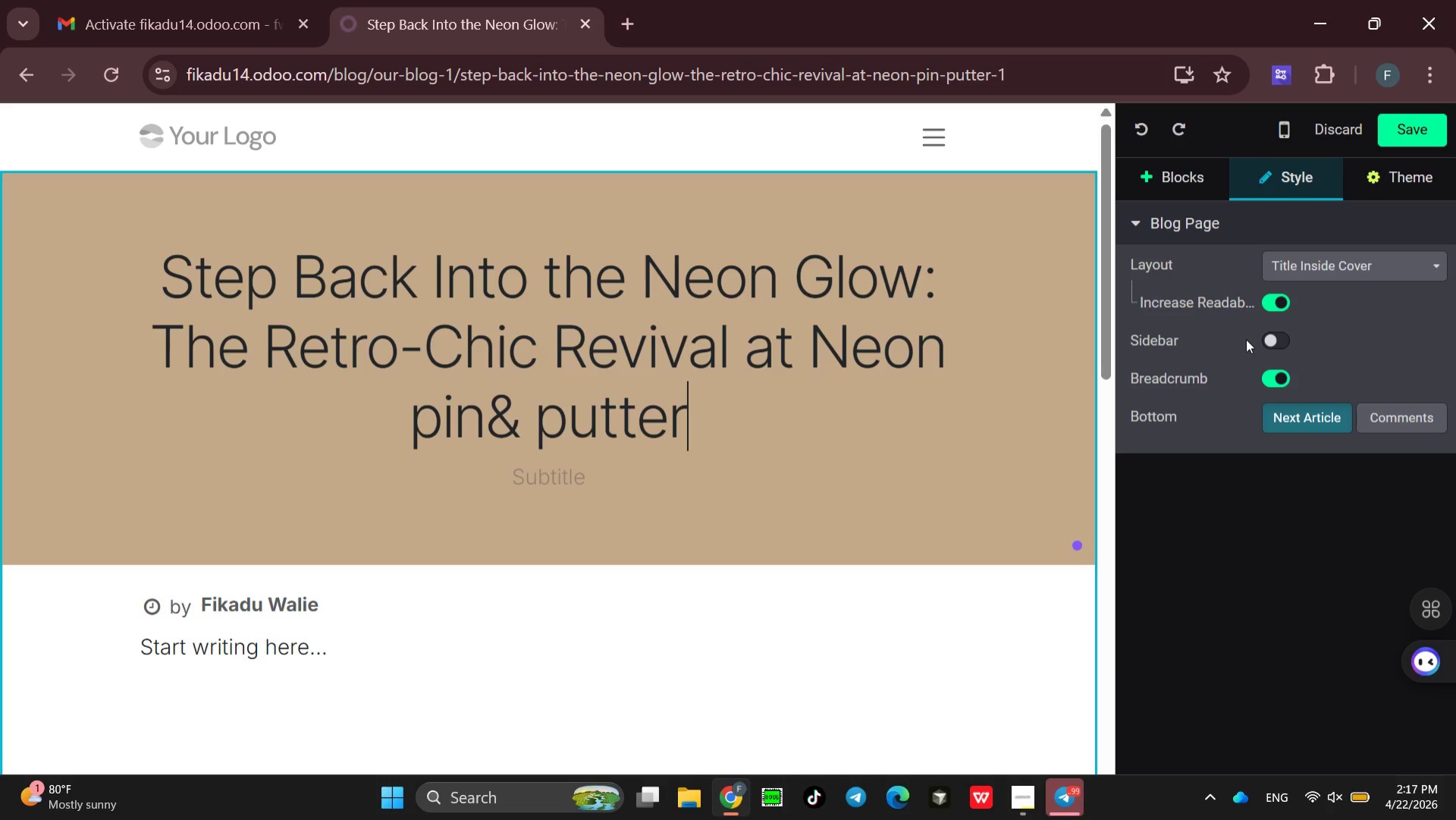 
left_click([1272, 337])
 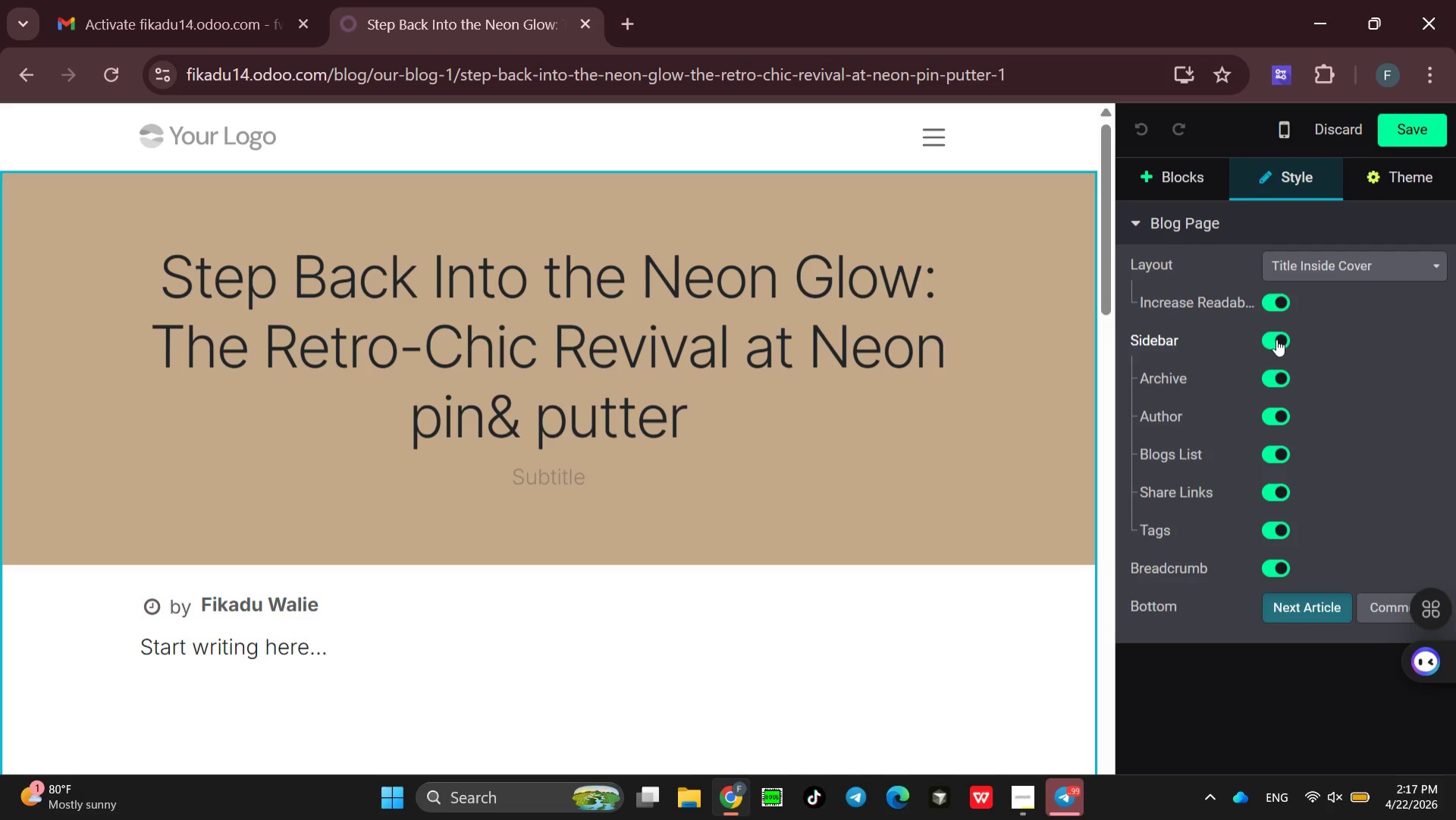 
left_click([1276, 340])
 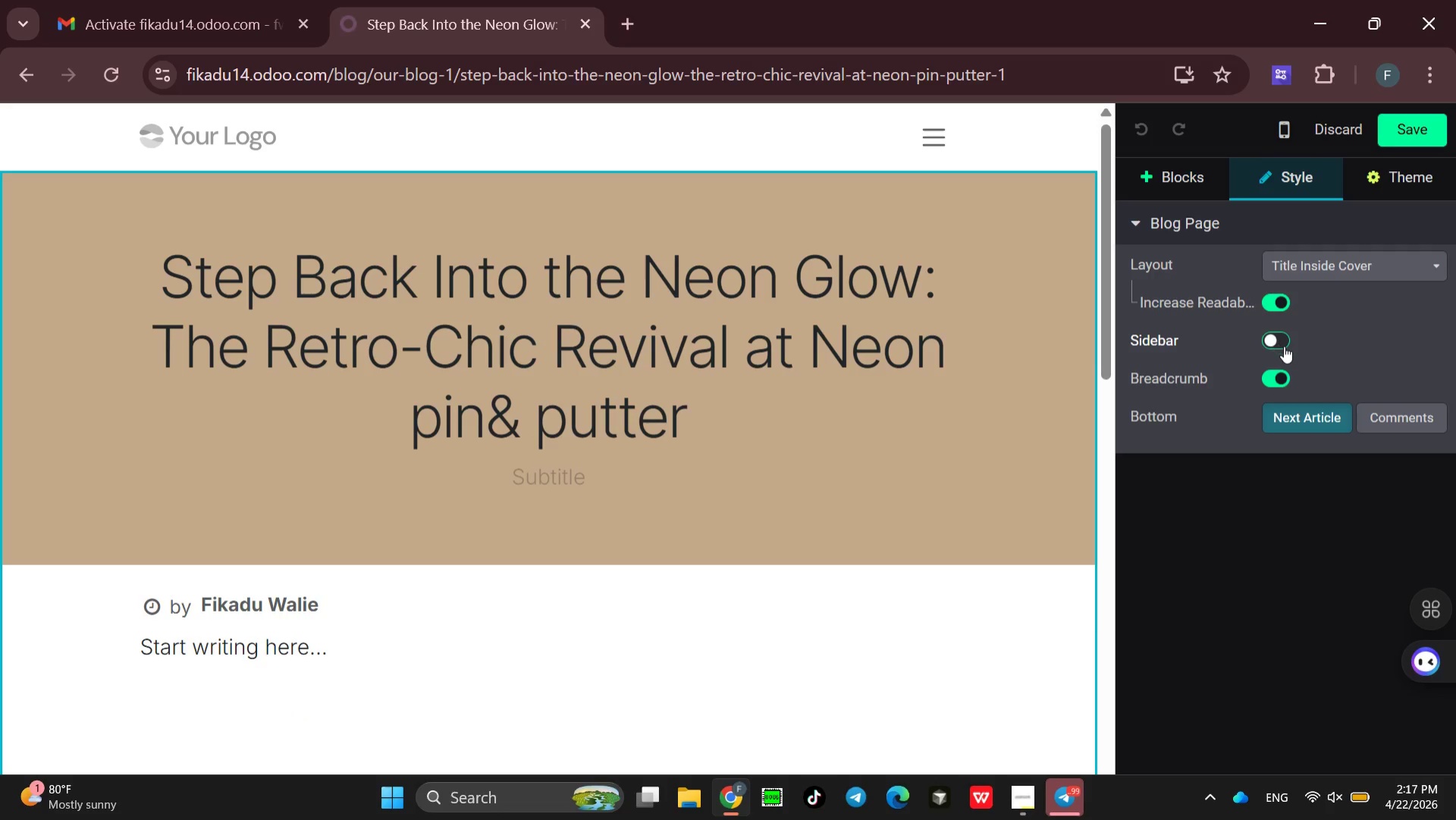 
left_click([1323, 273])
 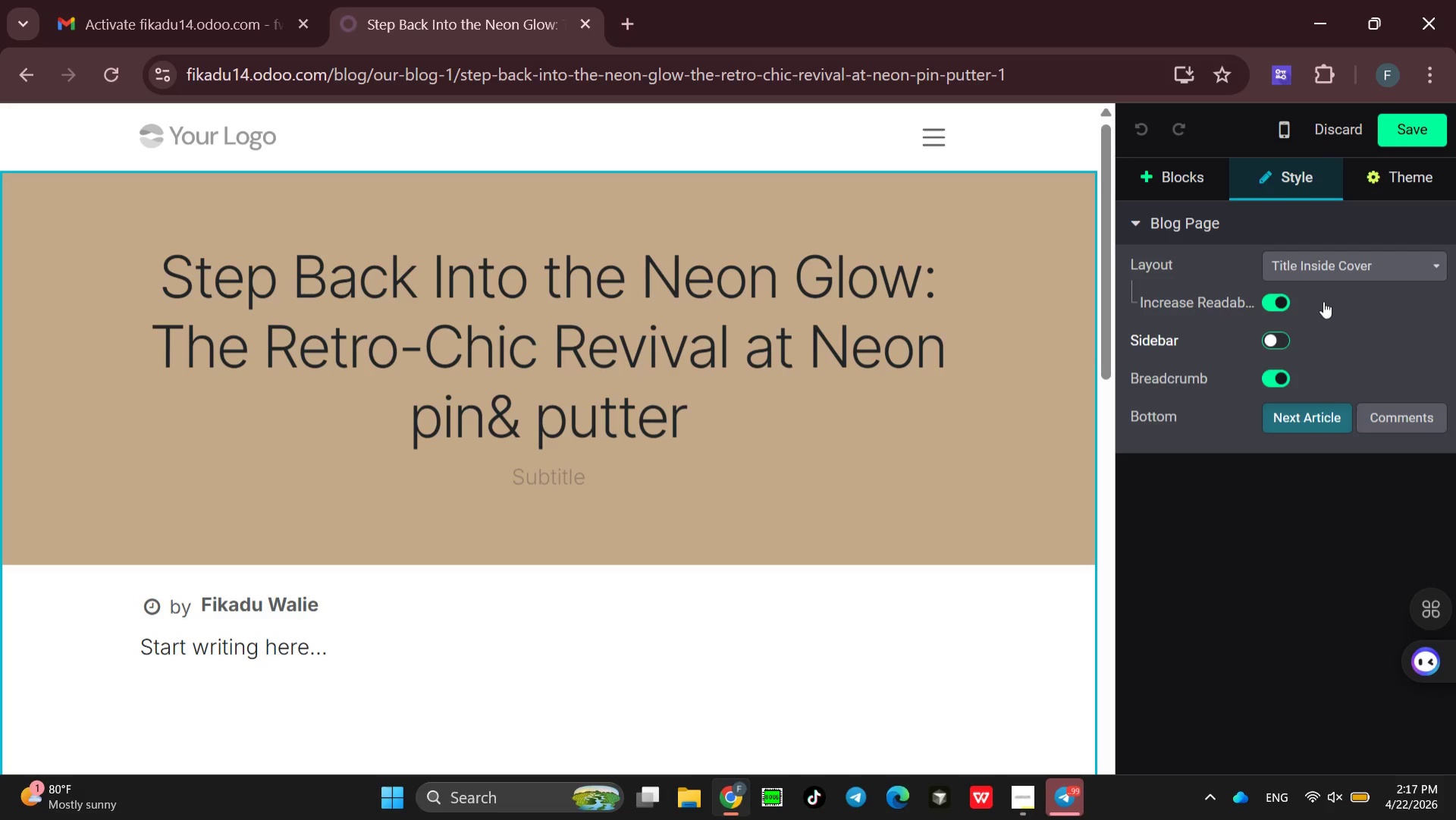 
wait(7.8)
 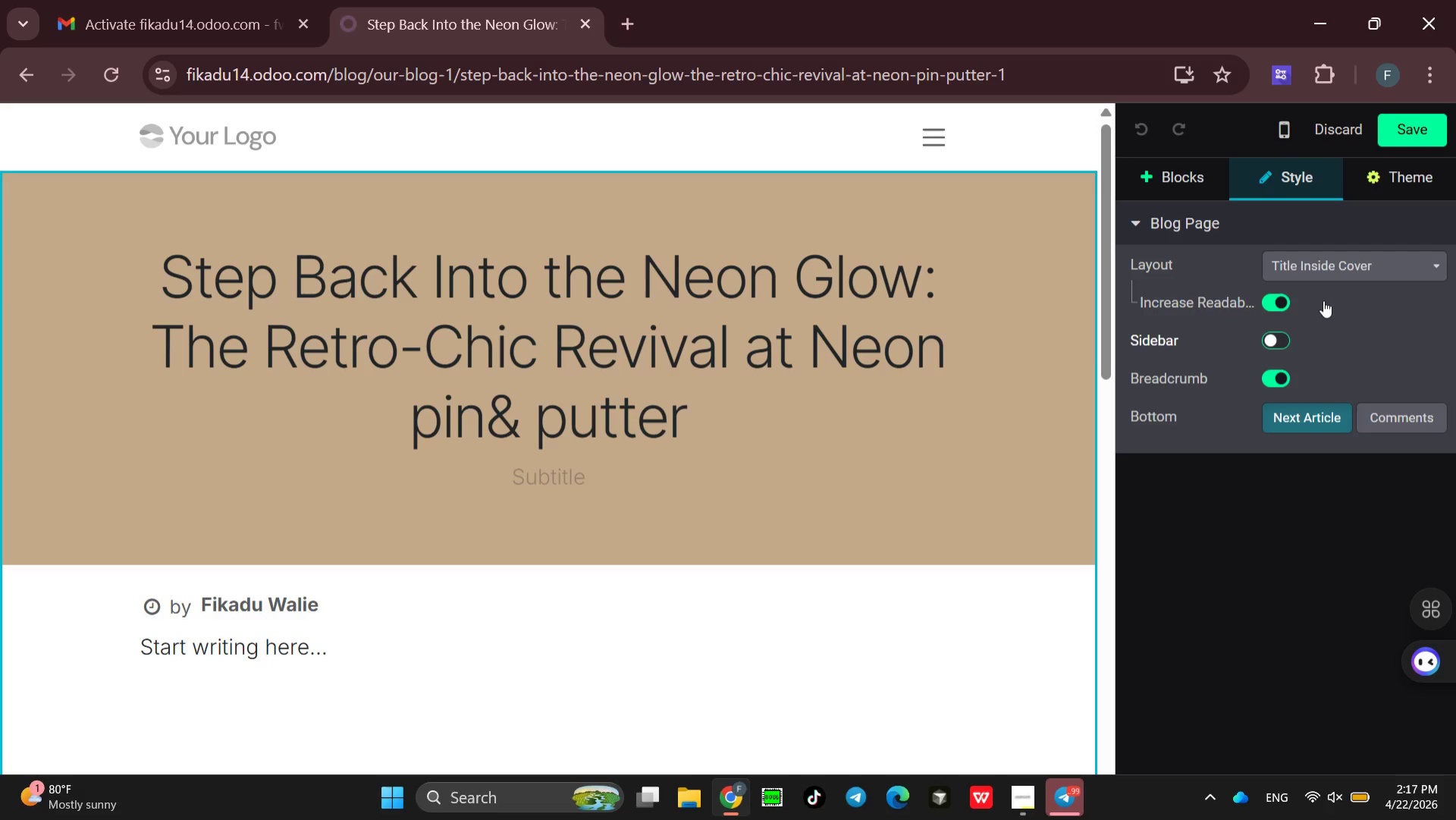 
left_click([1177, 187])
 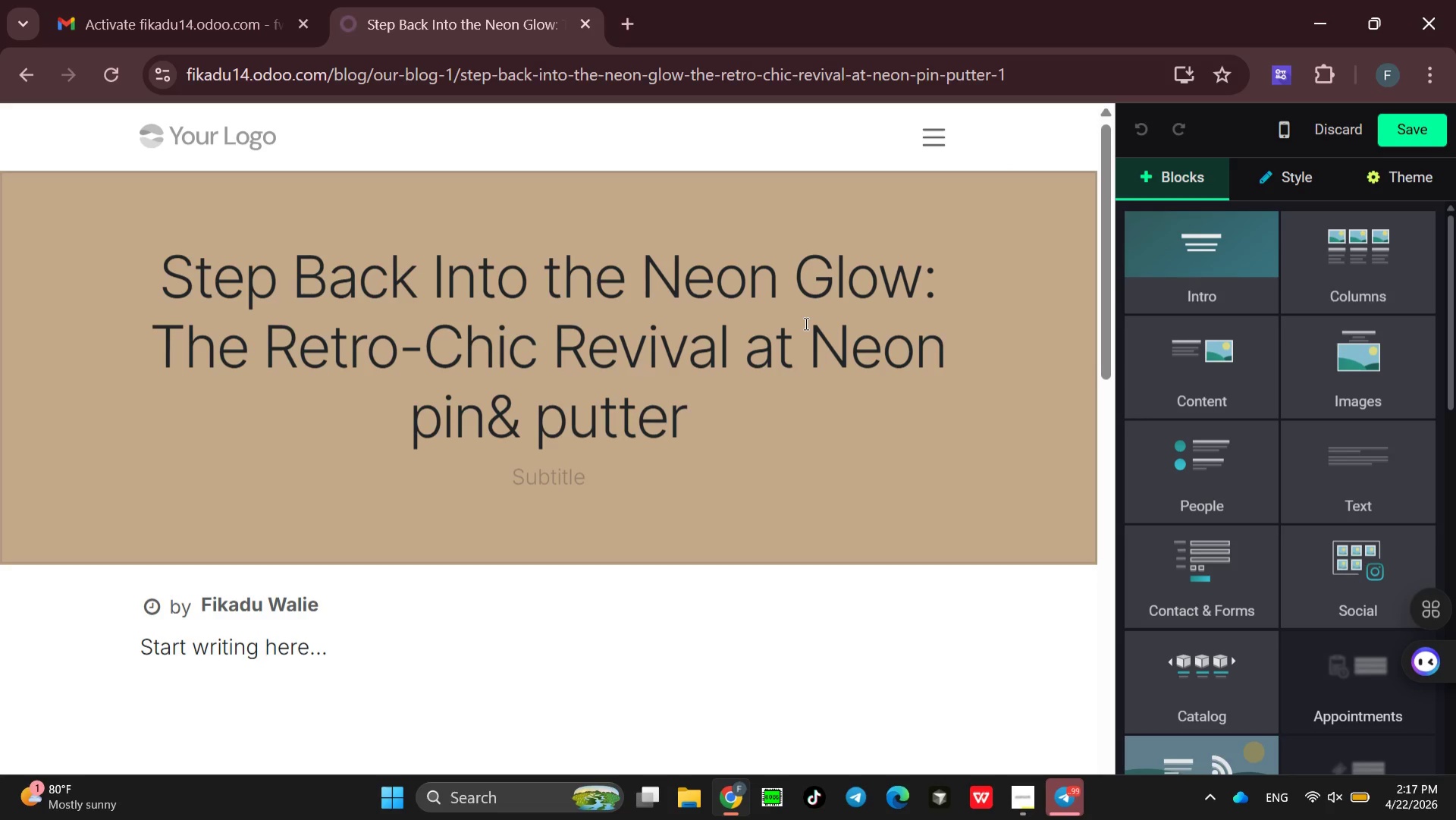 
wait(27.91)
 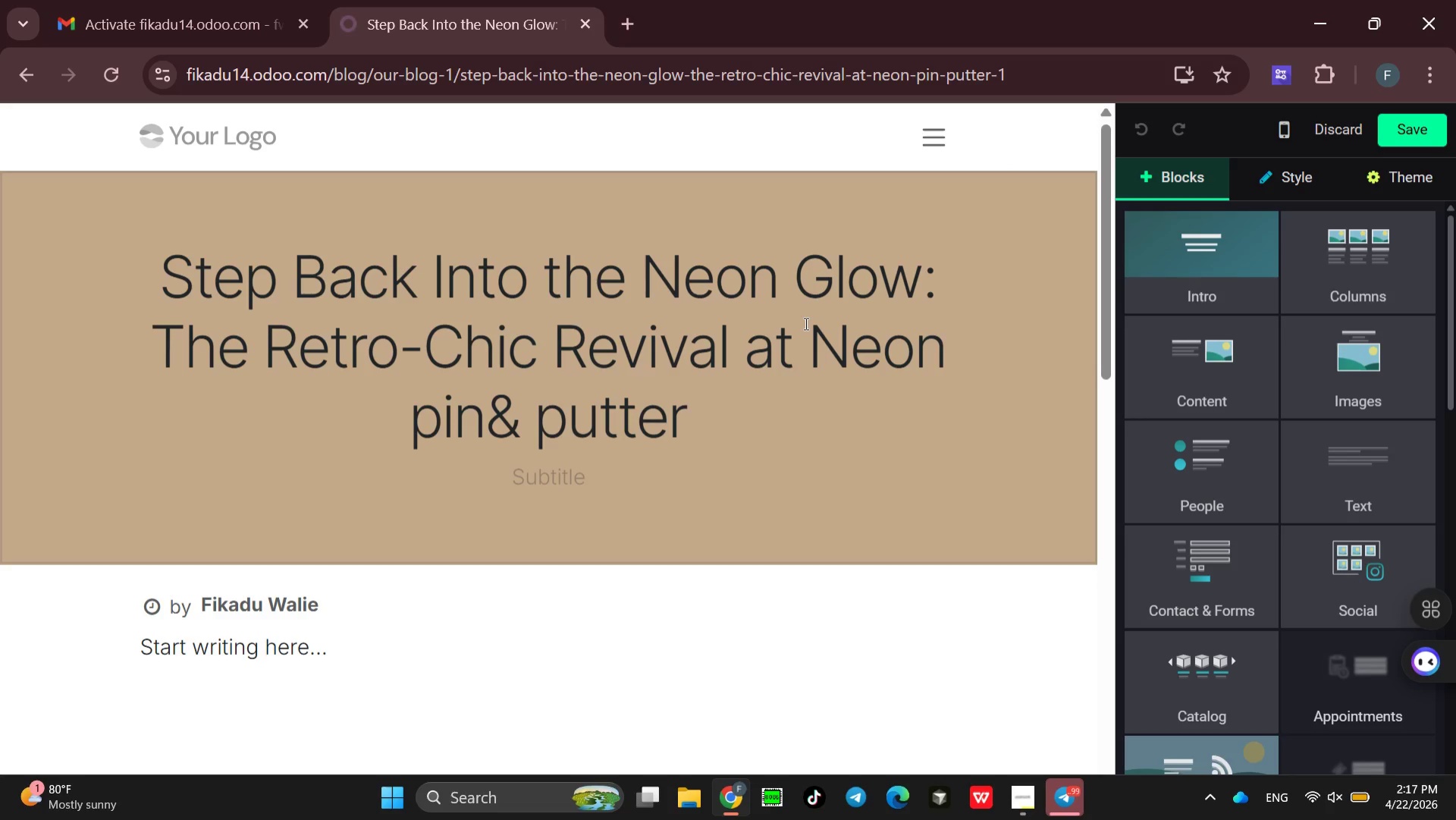 
left_click([1058, 159])
 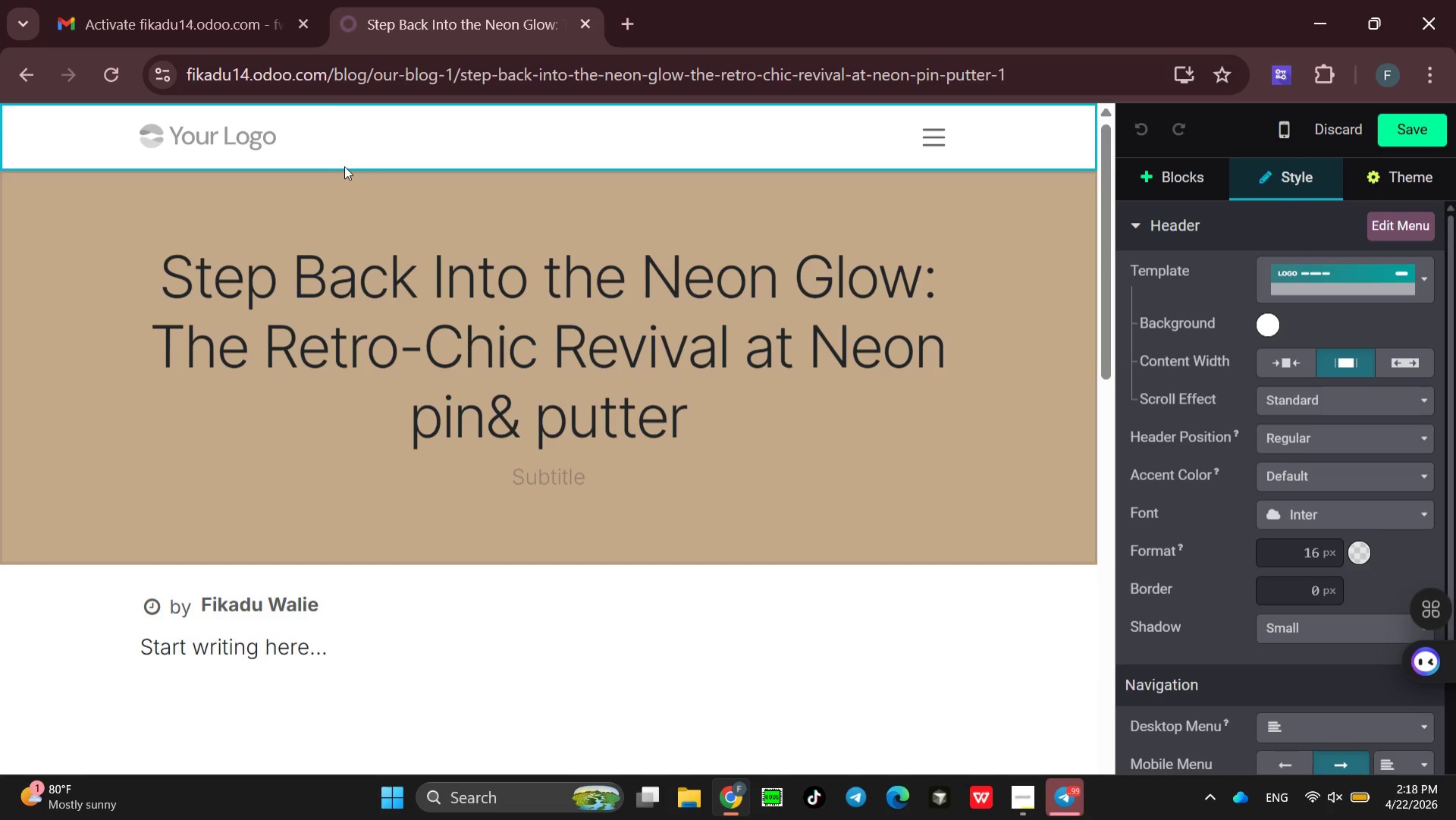 
left_click([25, 82])
 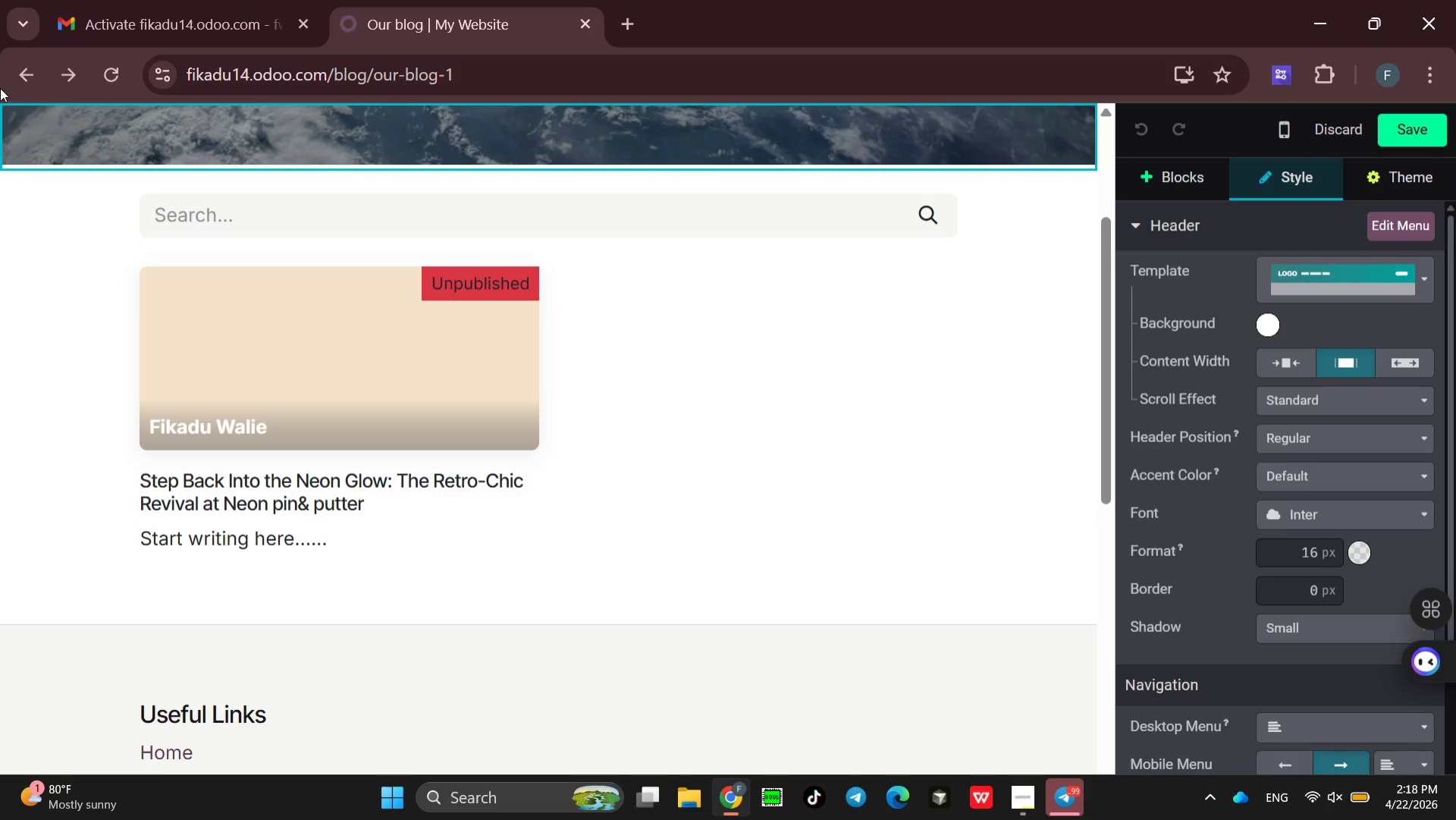 
left_click([26, 72])
 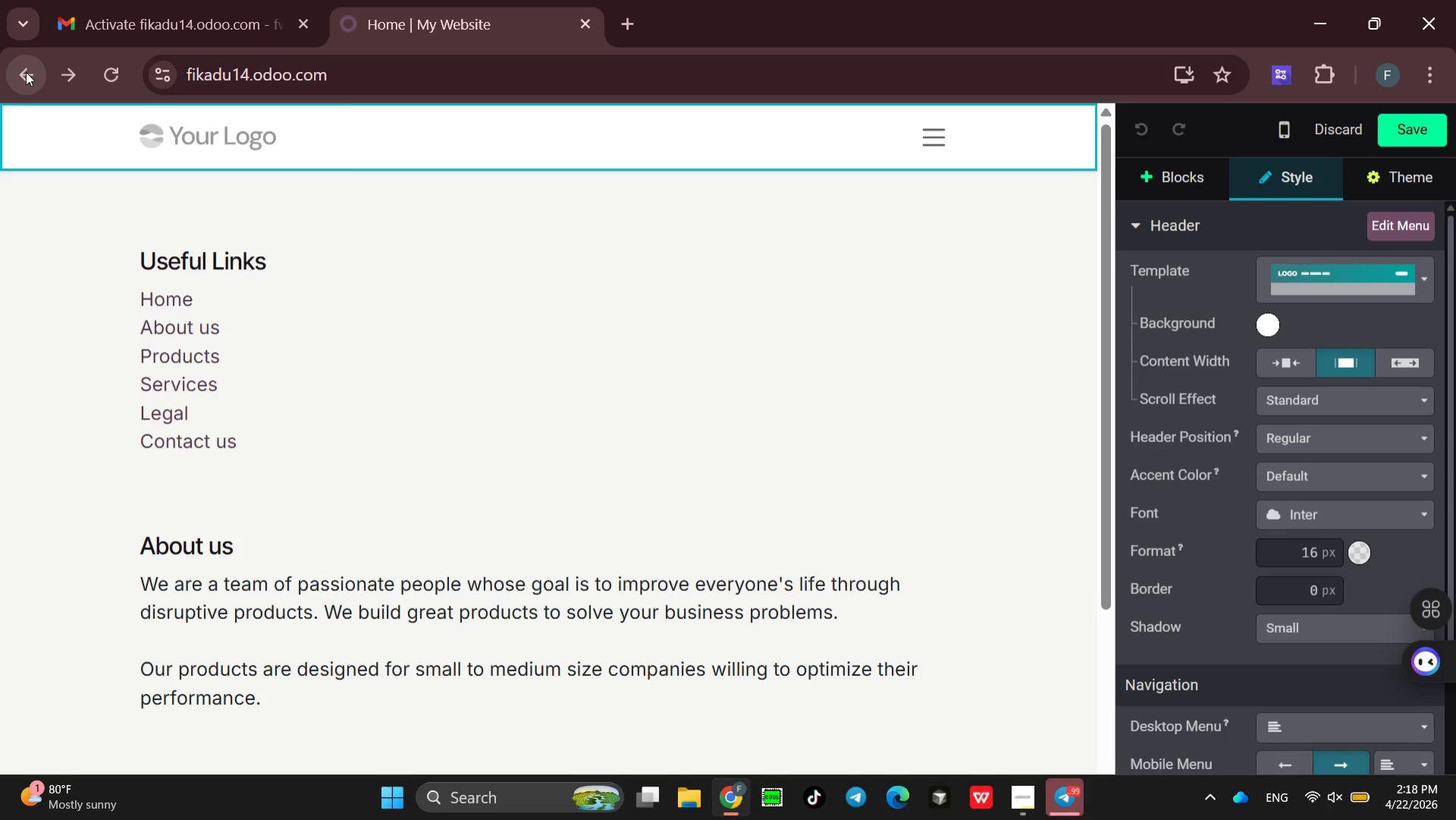 
left_click([26, 72])
 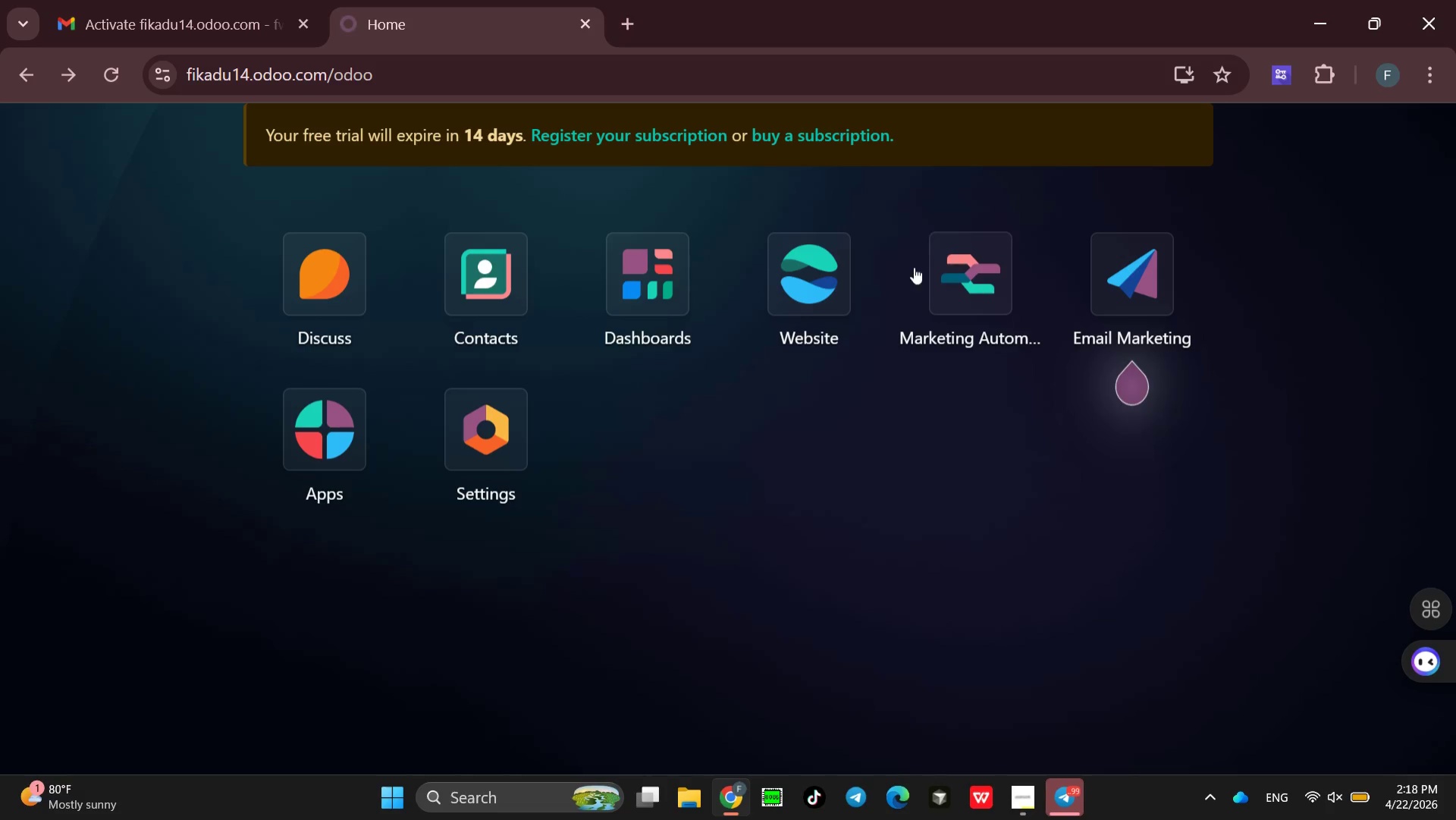 
left_click([808, 313])
 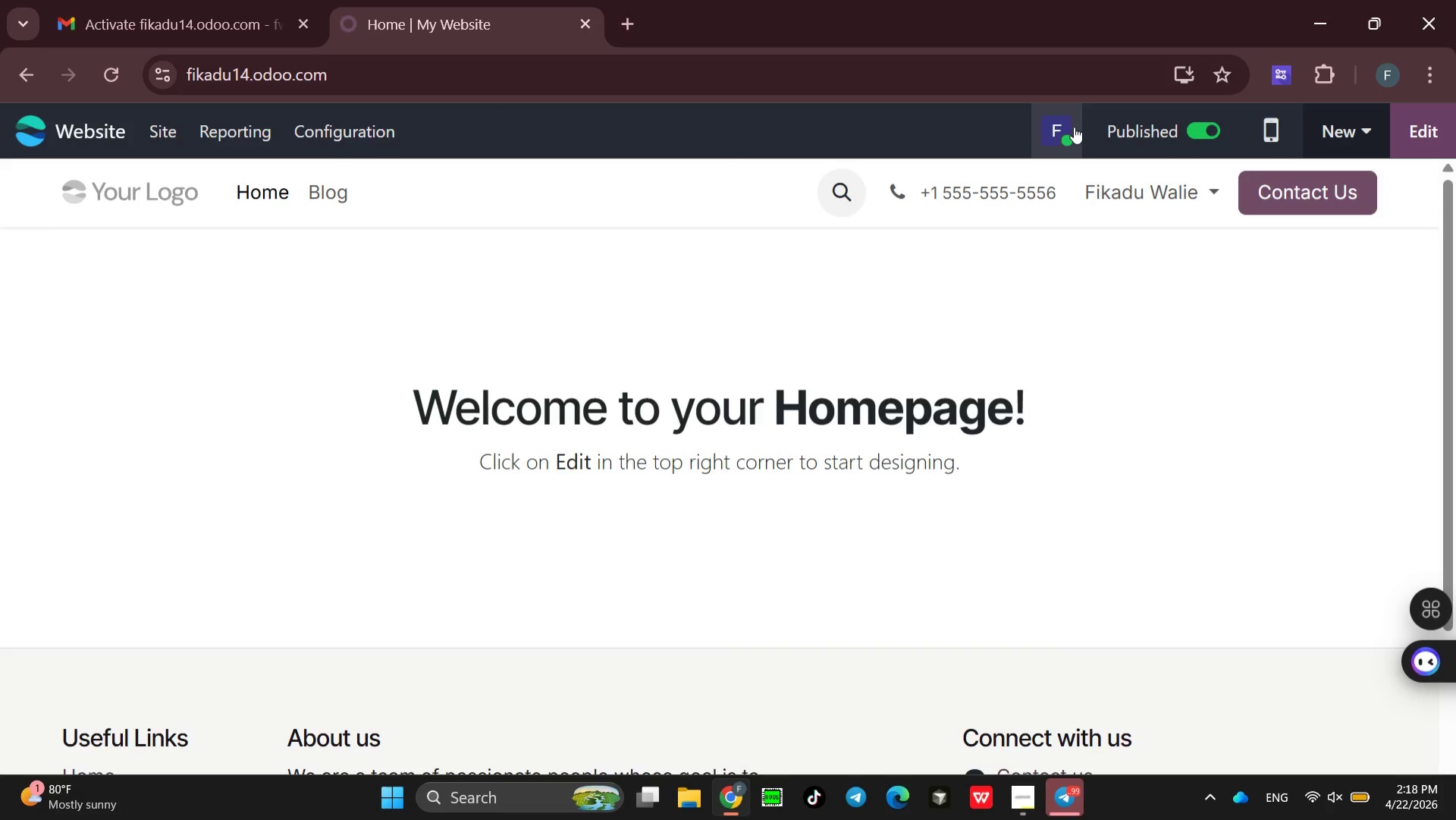 
wait(6.36)
 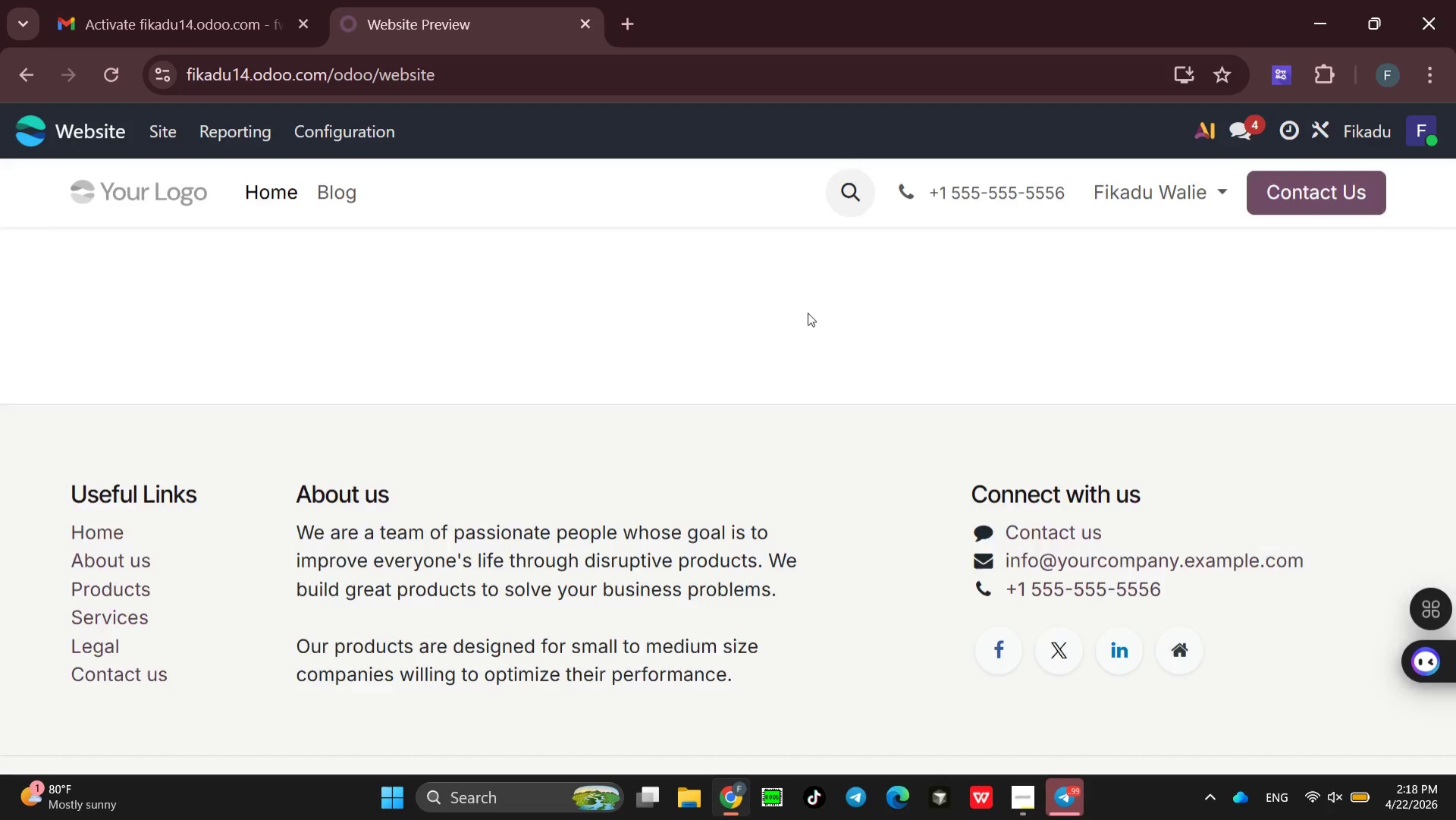 
left_click([1378, 134])
 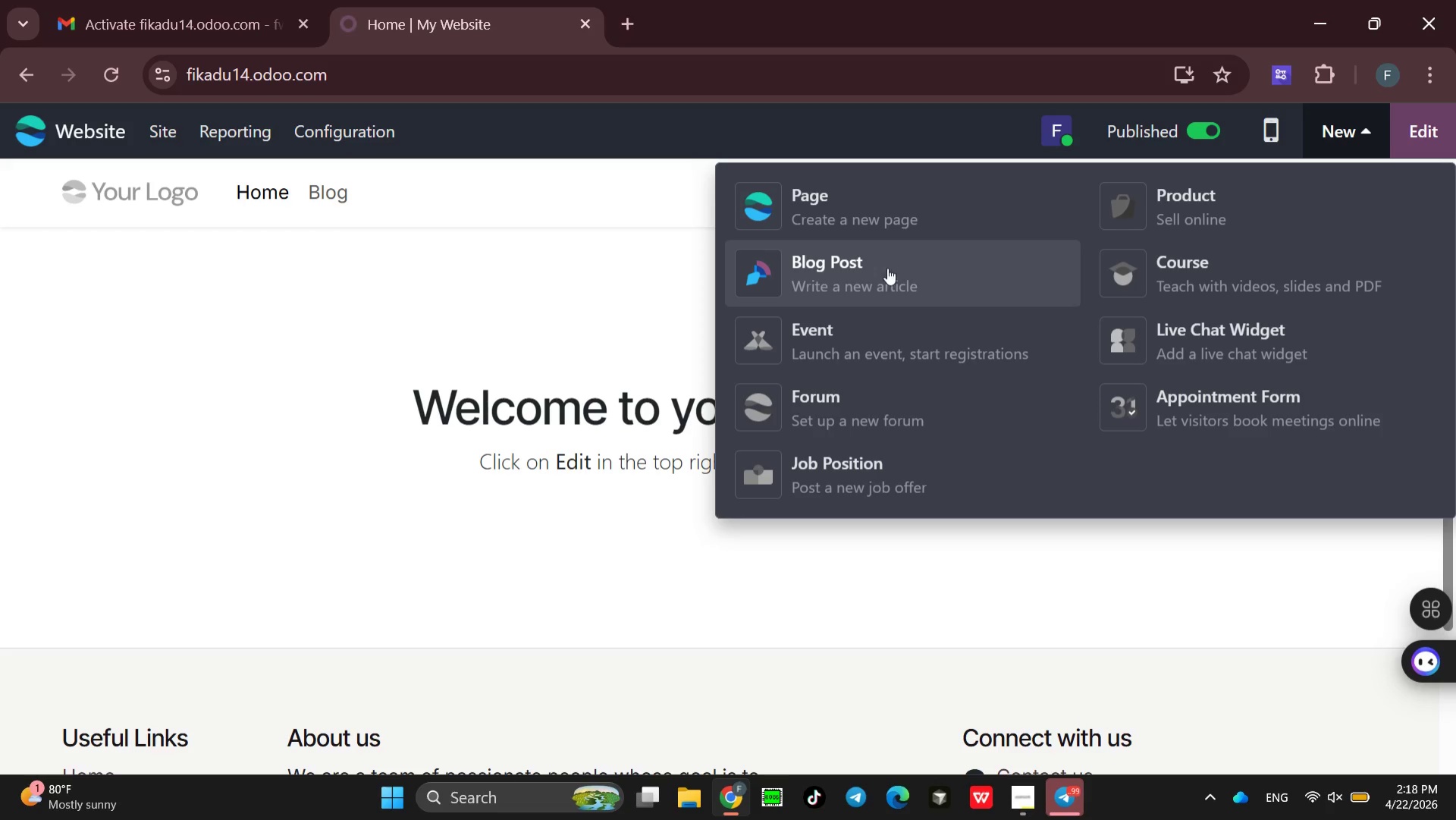 
left_click([887, 279])
 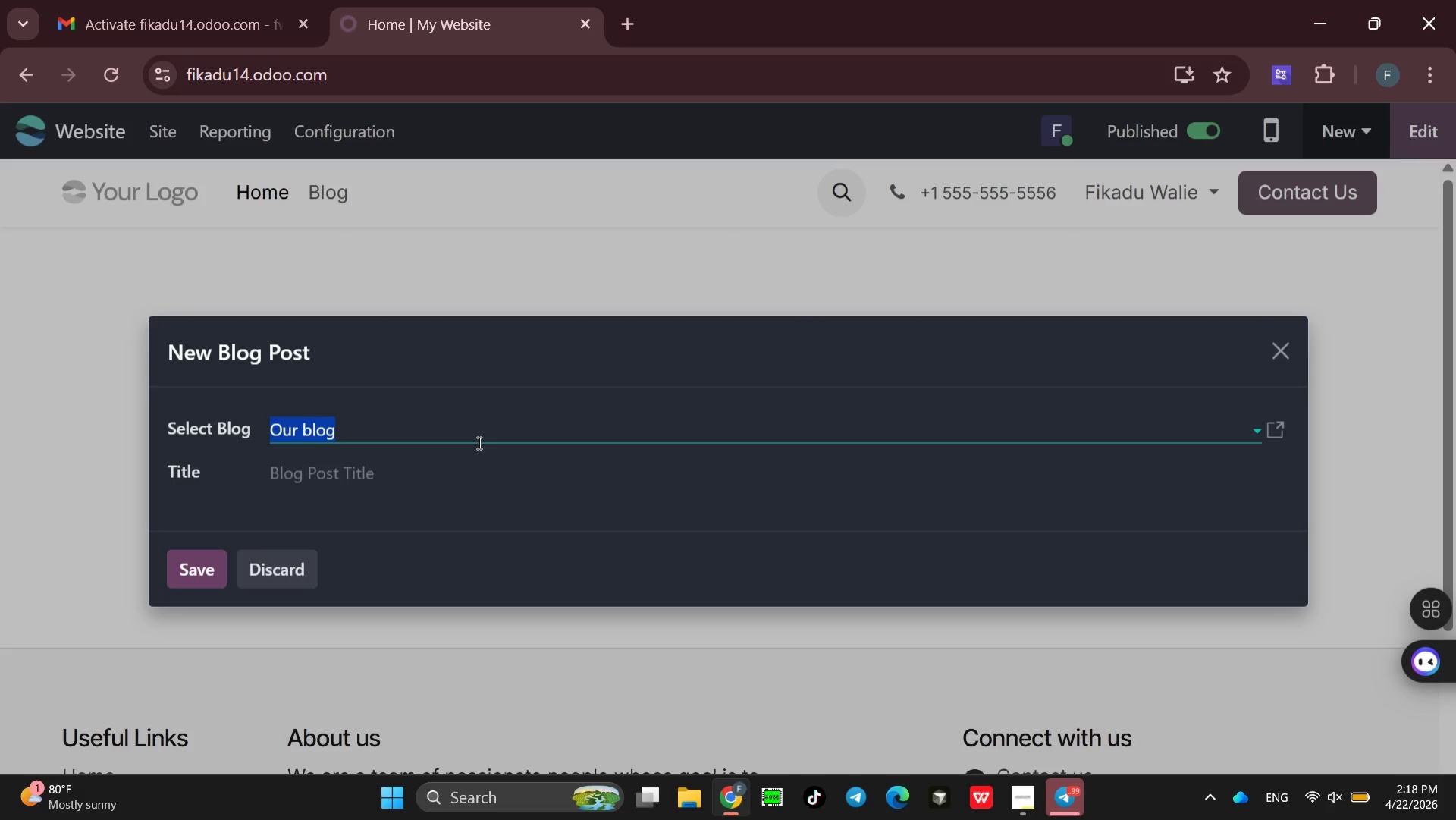 
wait(6.17)
 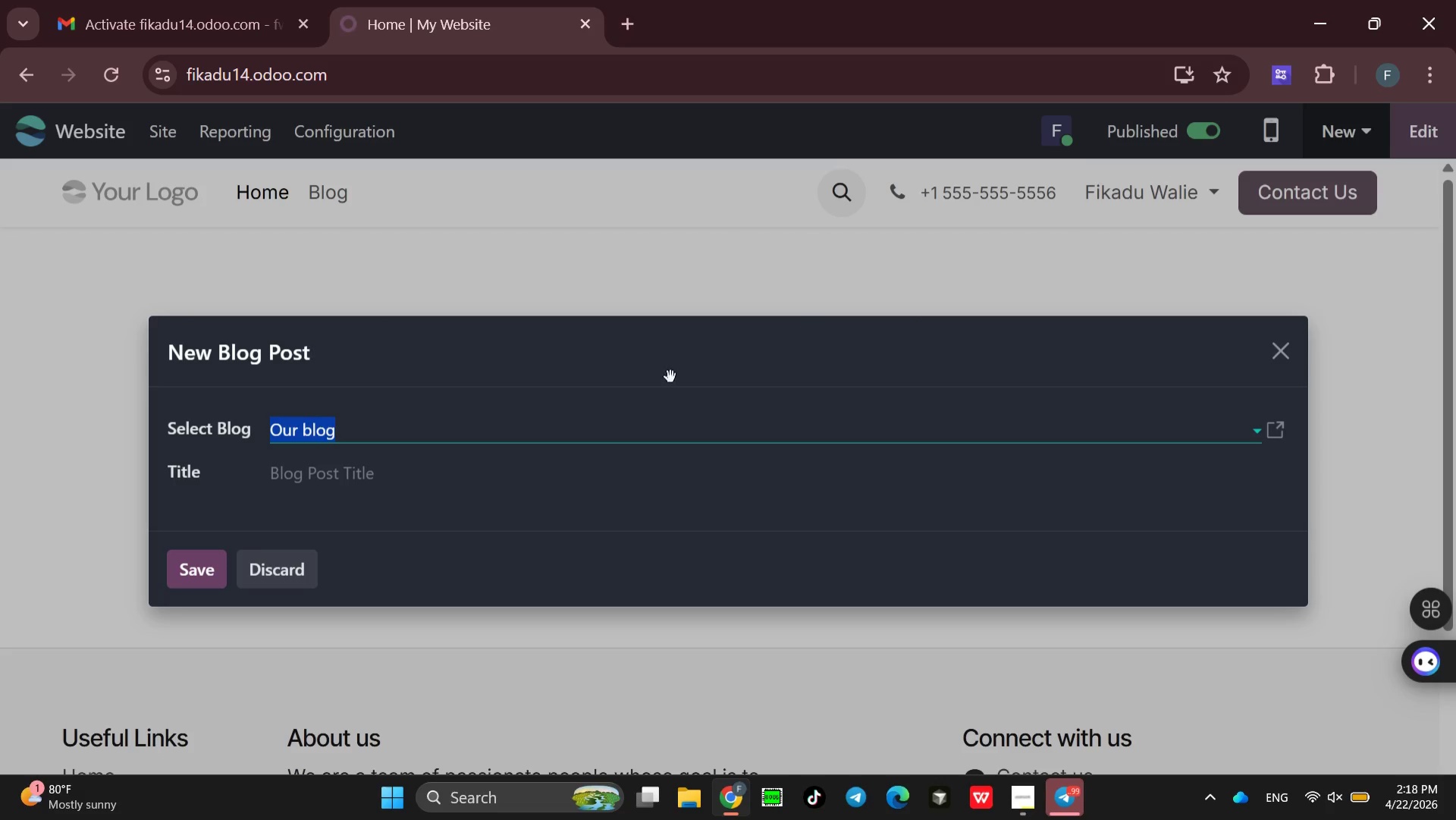 
left_click([345, 483])
 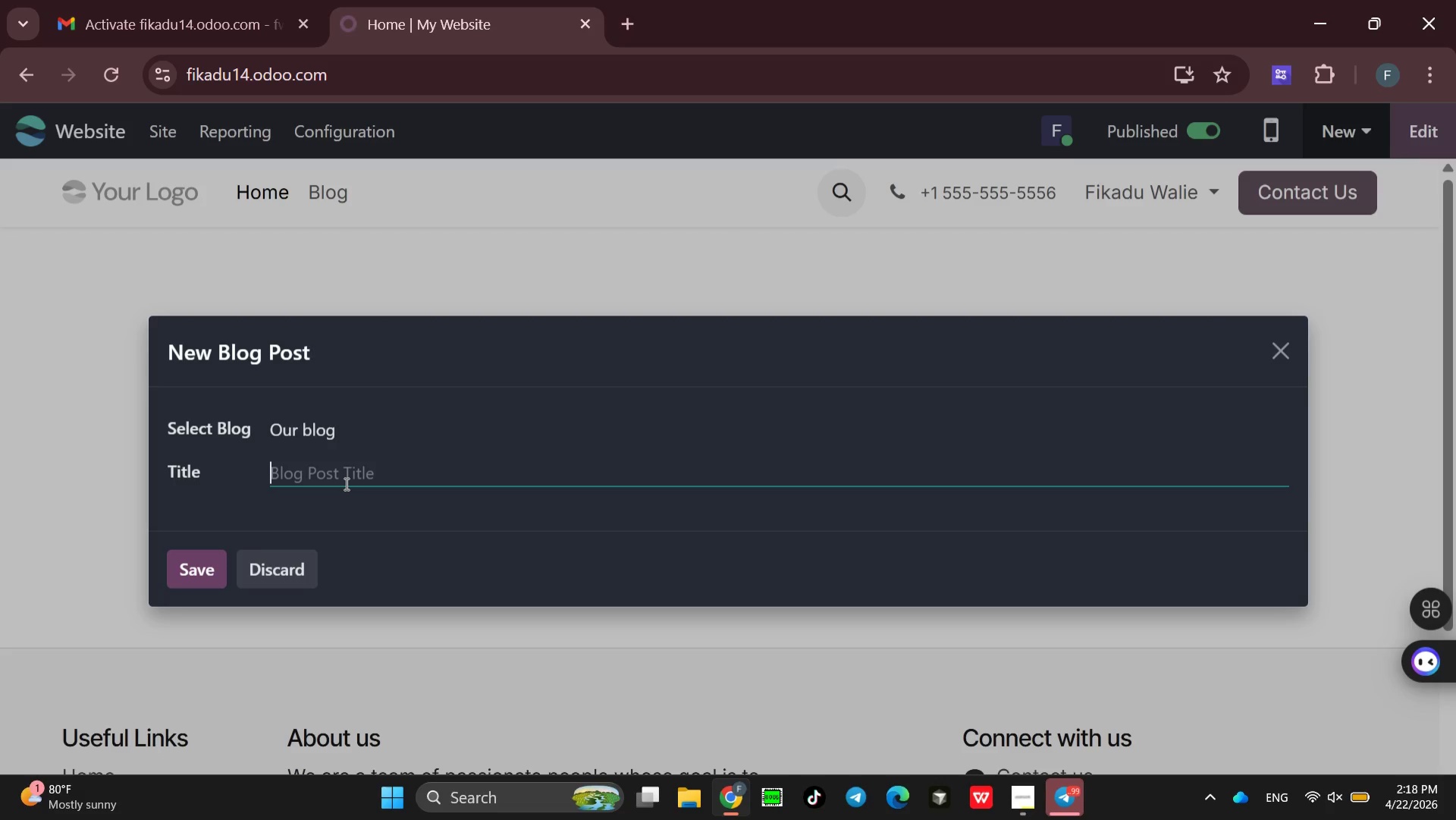 
wait(7.34)
 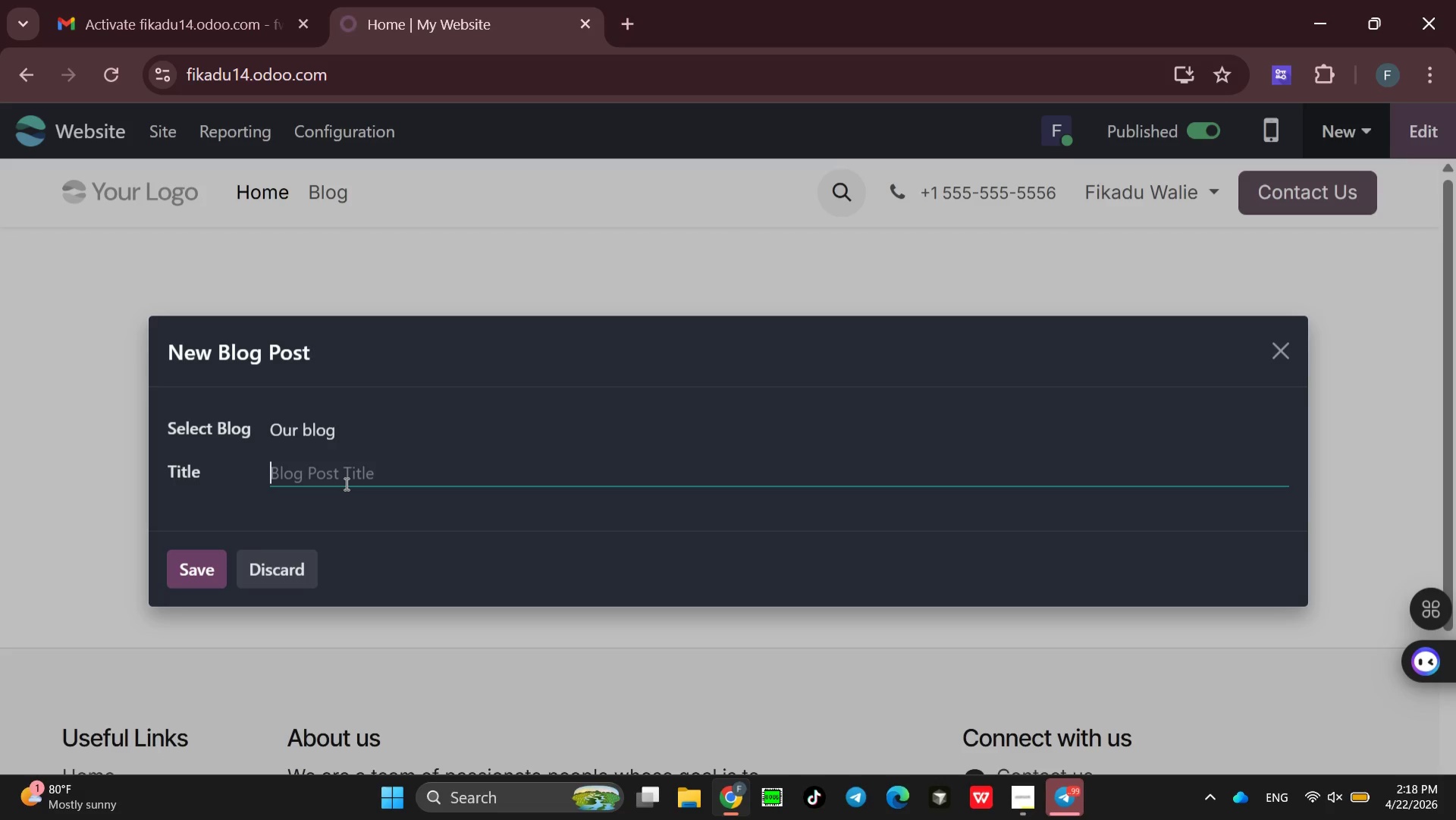 
type(Step )
 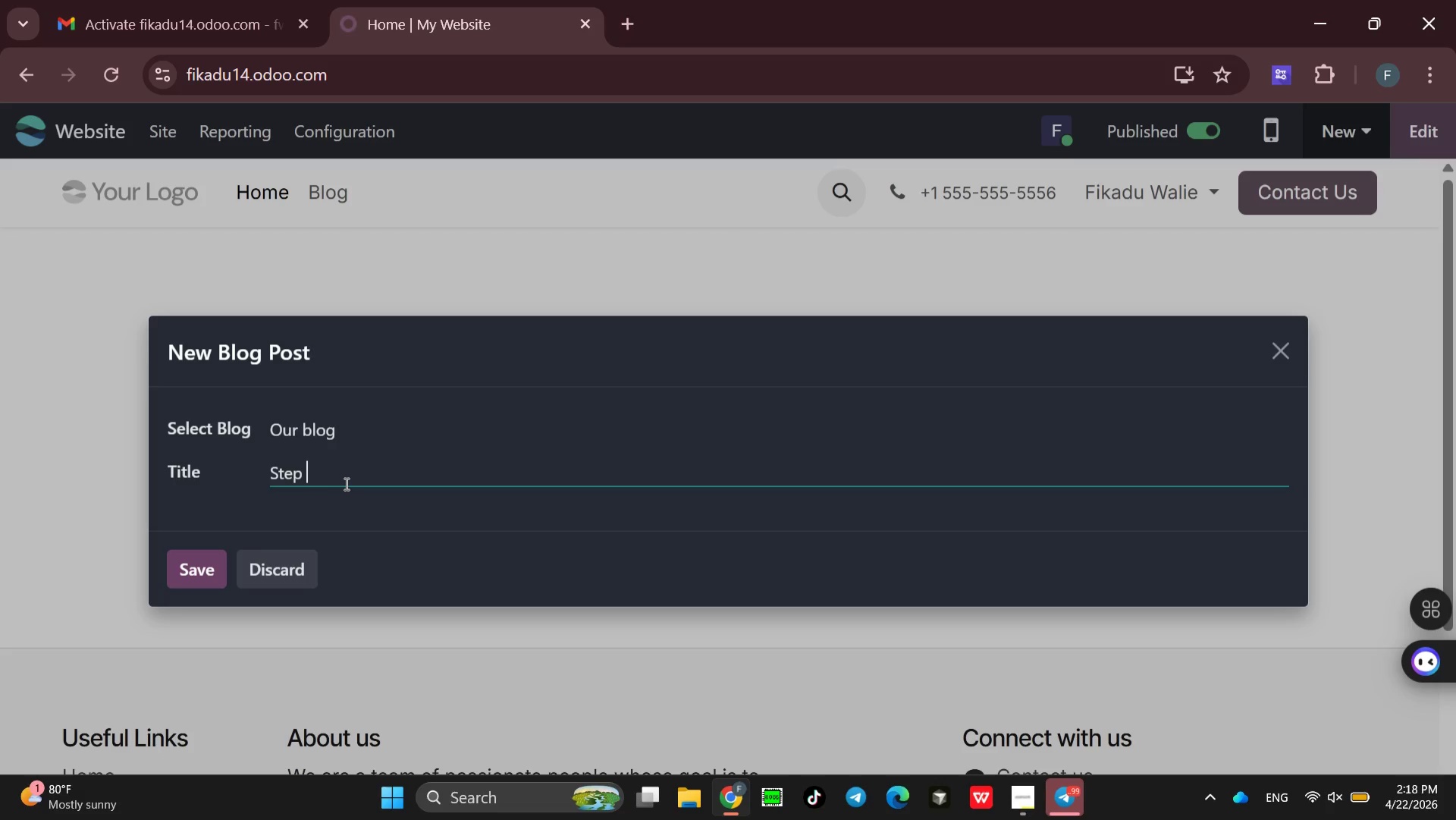 
type(Back Into the Neom)
key(Backspace)
type(n )
 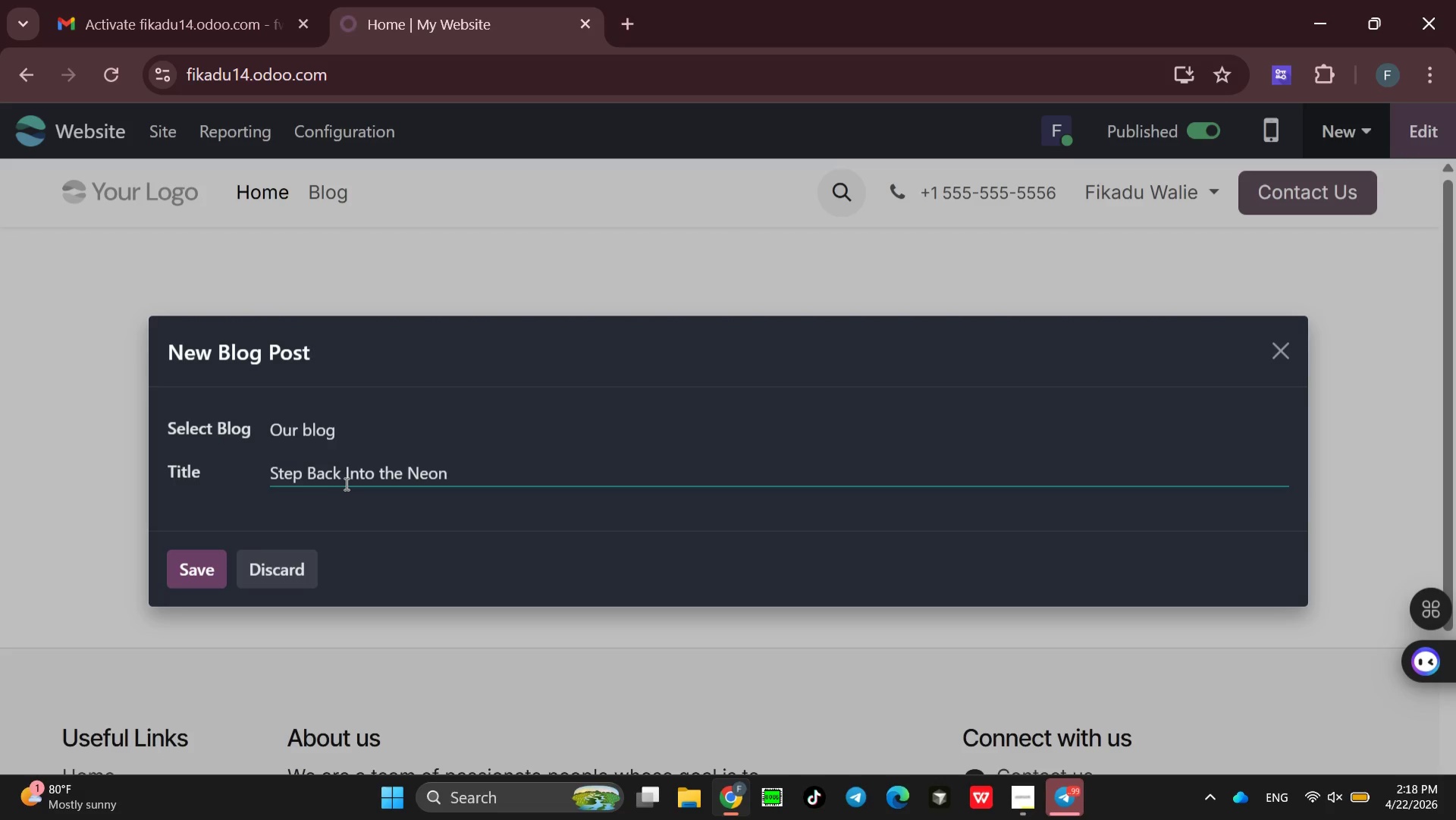 
type(Glow:)
 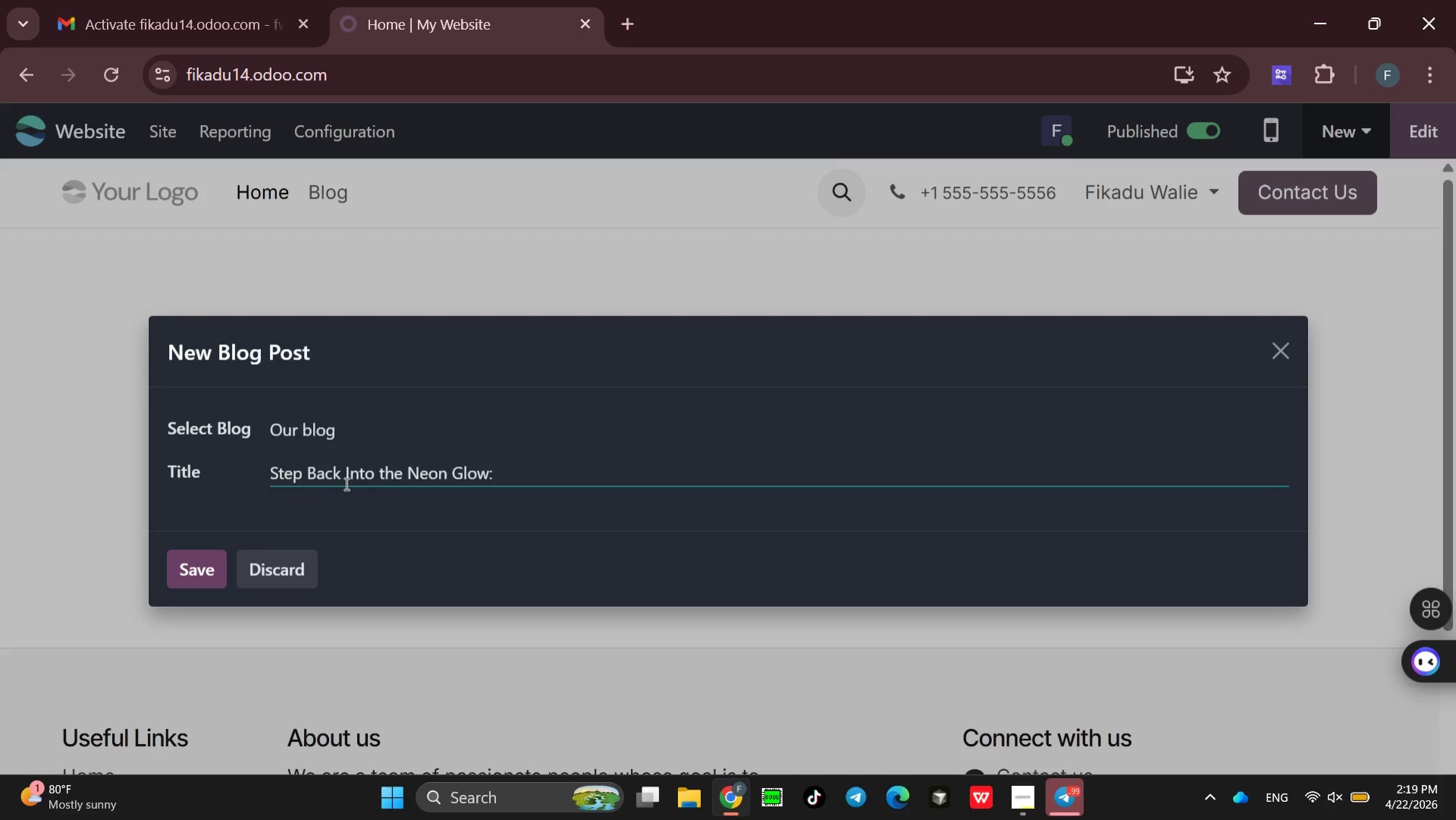 
type( the Retro-C)
 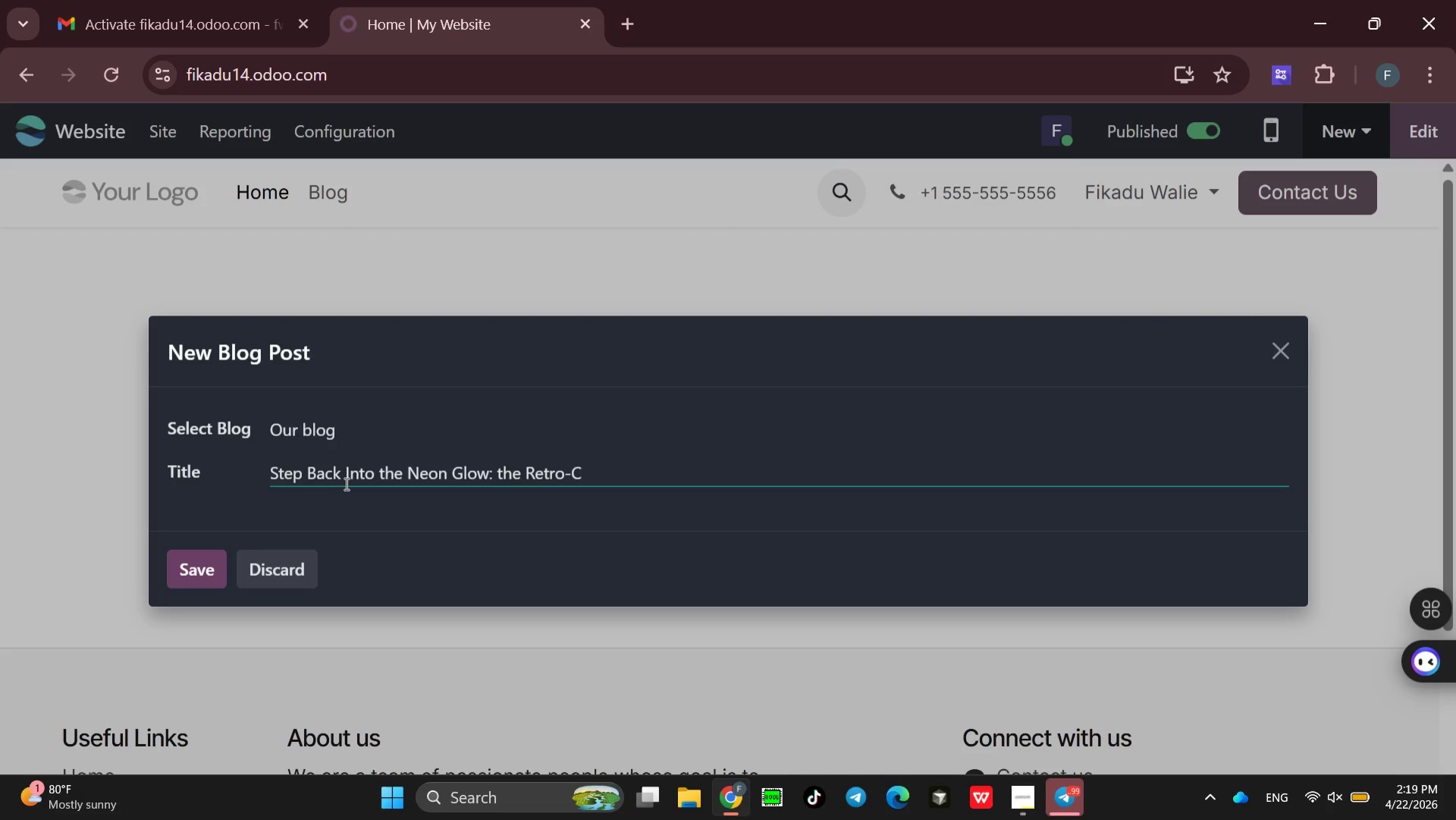 
wait(7.14)
 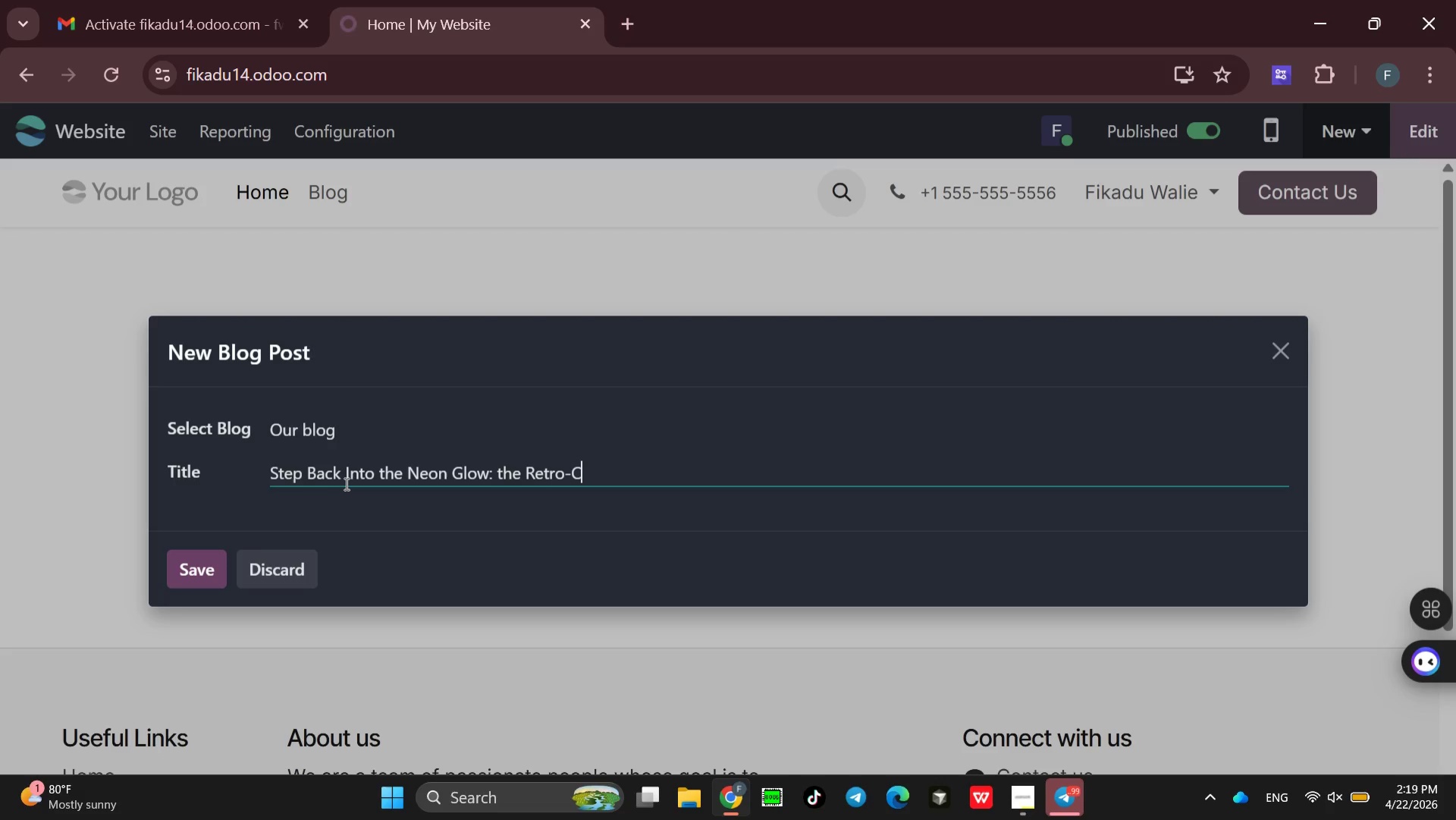 
type(hic)
 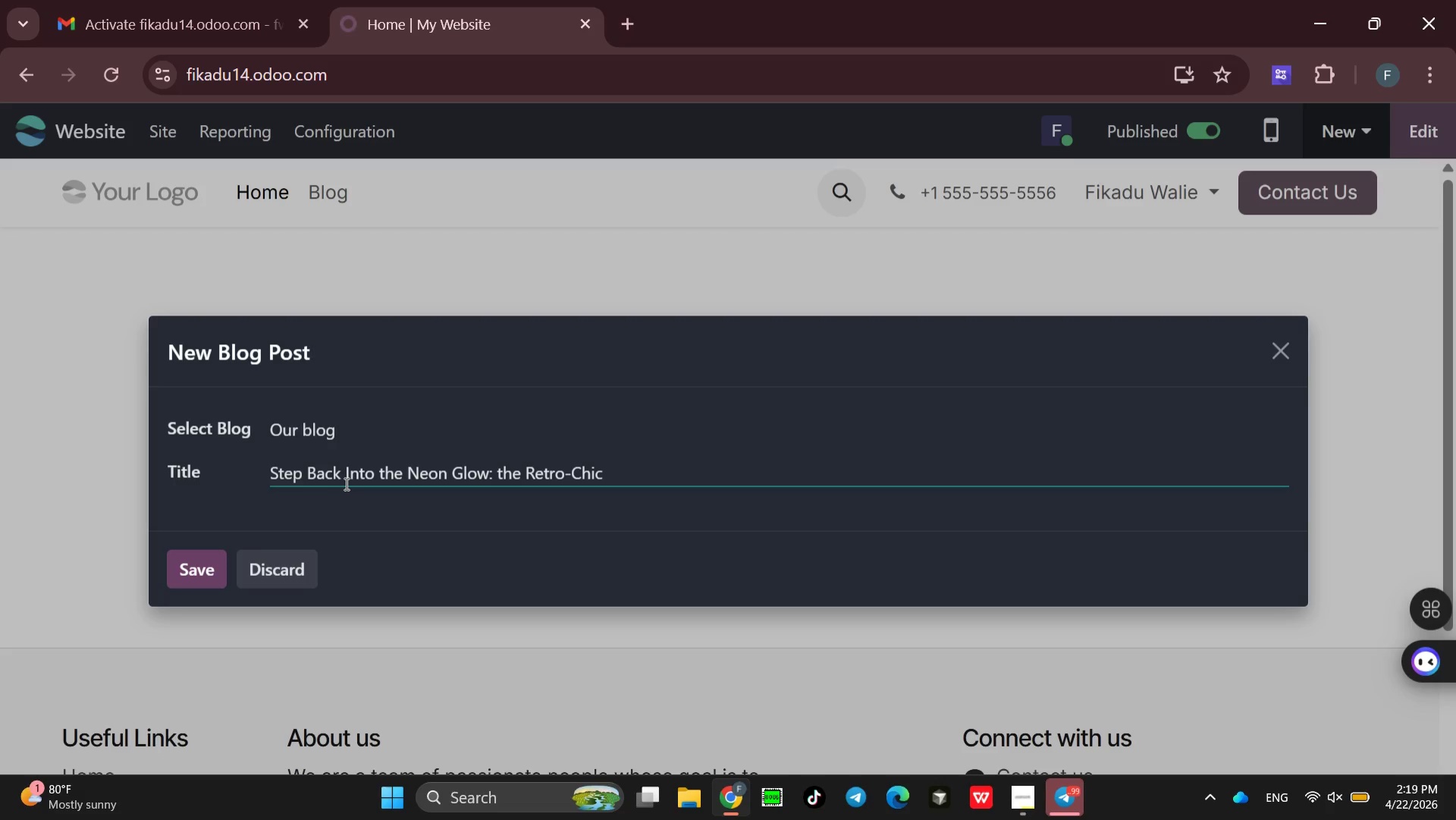 
type( revival at Neon )
 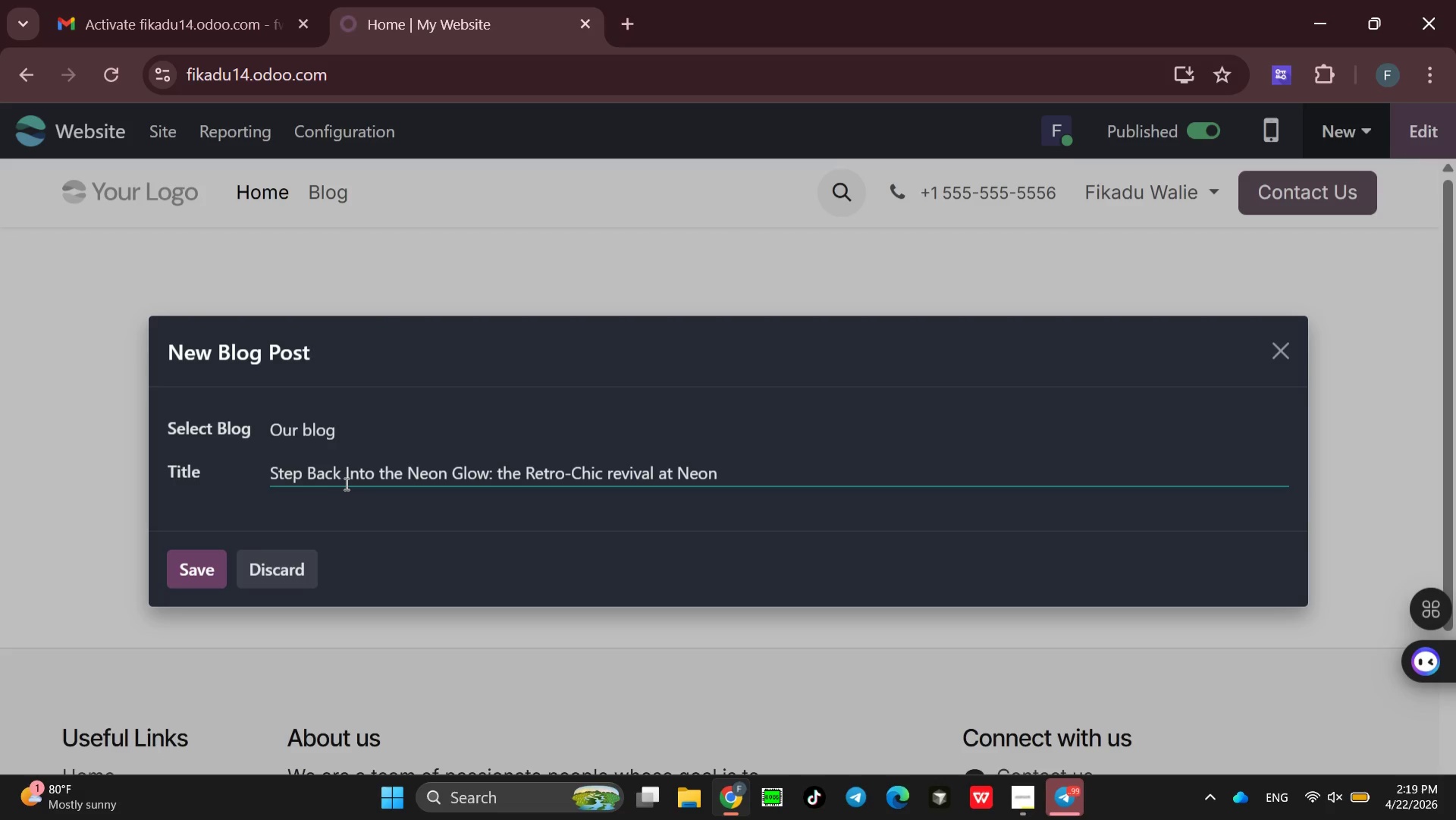 
type(pin 7)
key(Backspace)
type(& putter)
 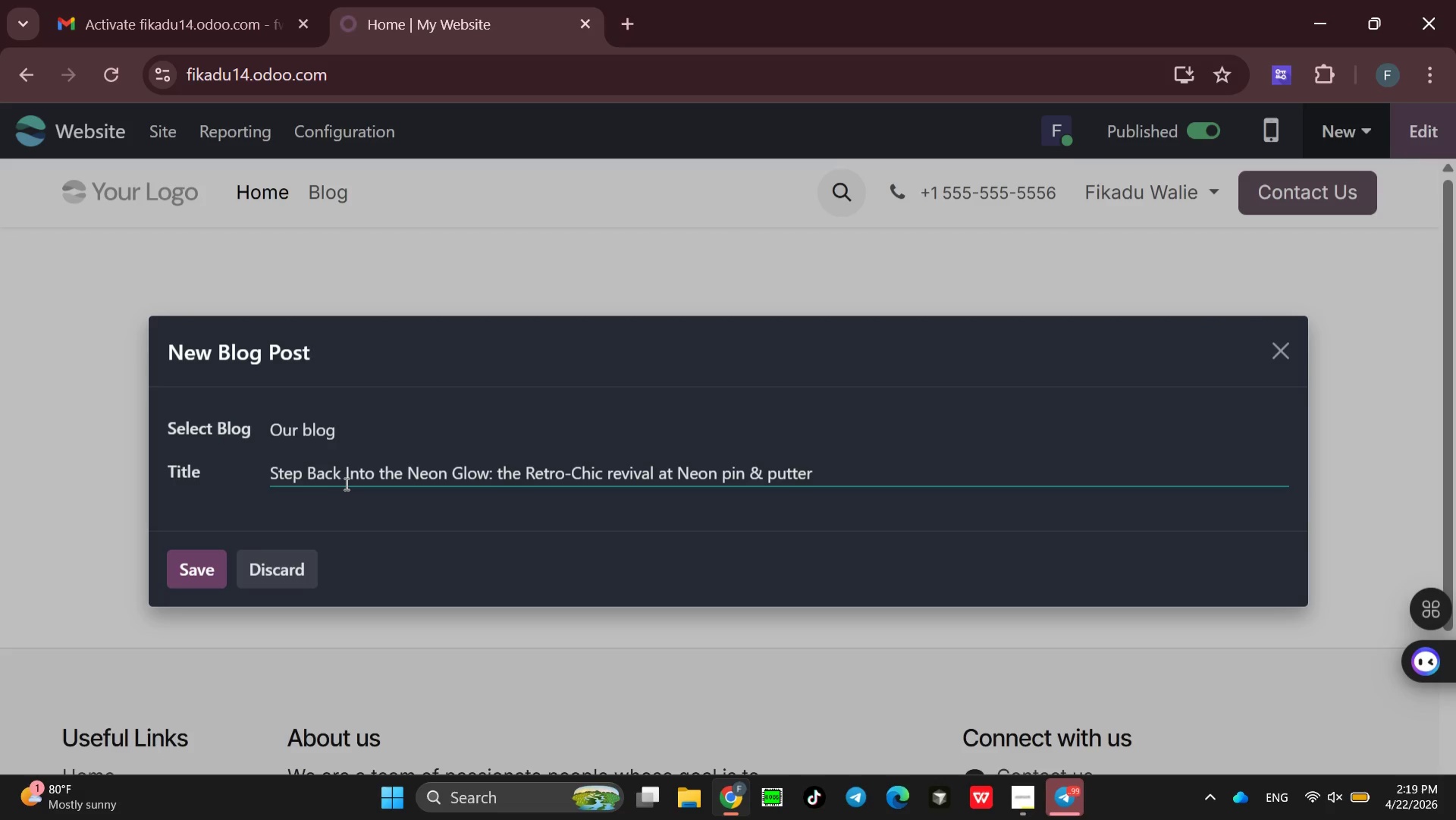 
wait(13.91)
 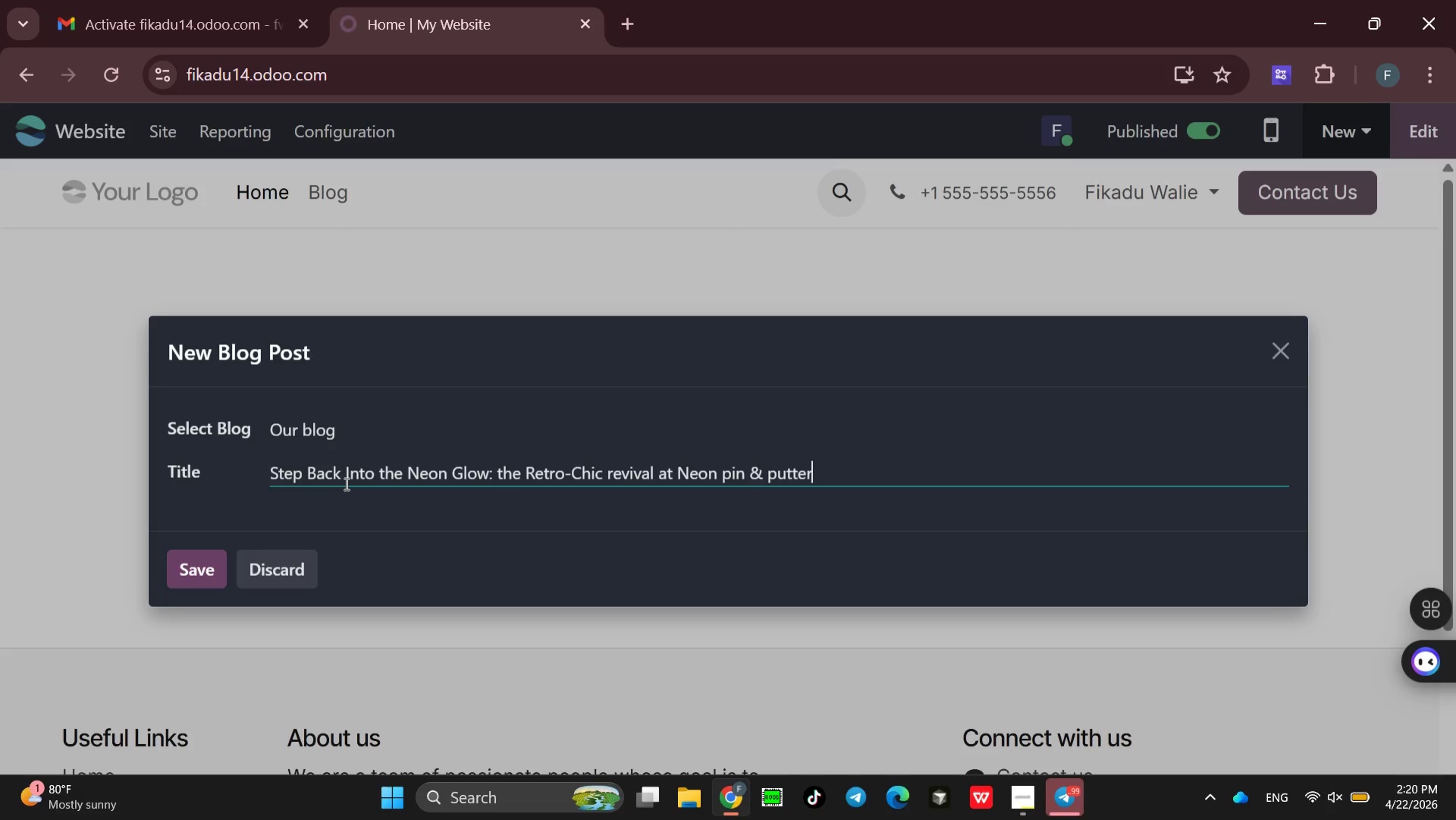 
left_click([208, 572])
 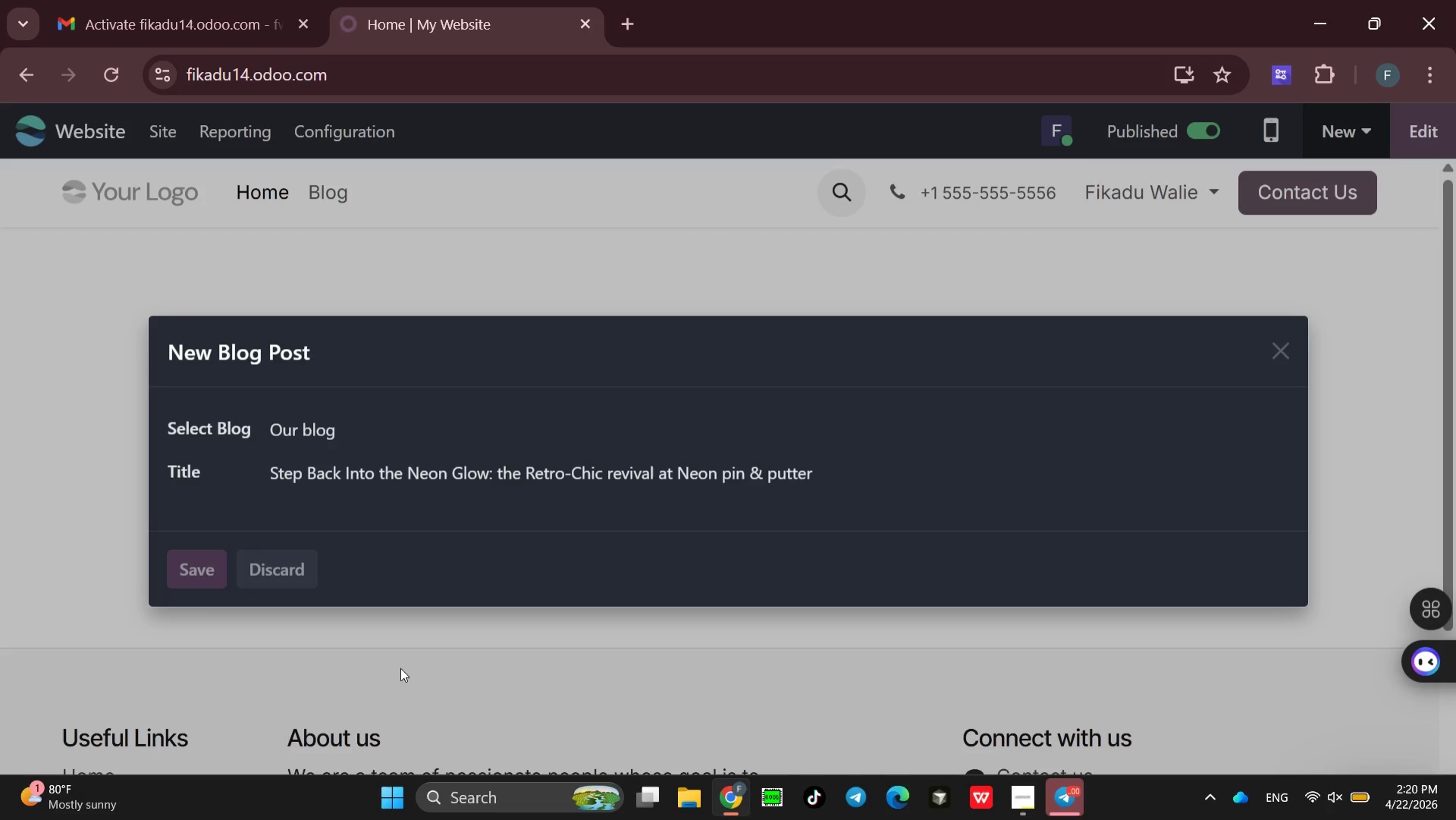 
wait(31.72)
 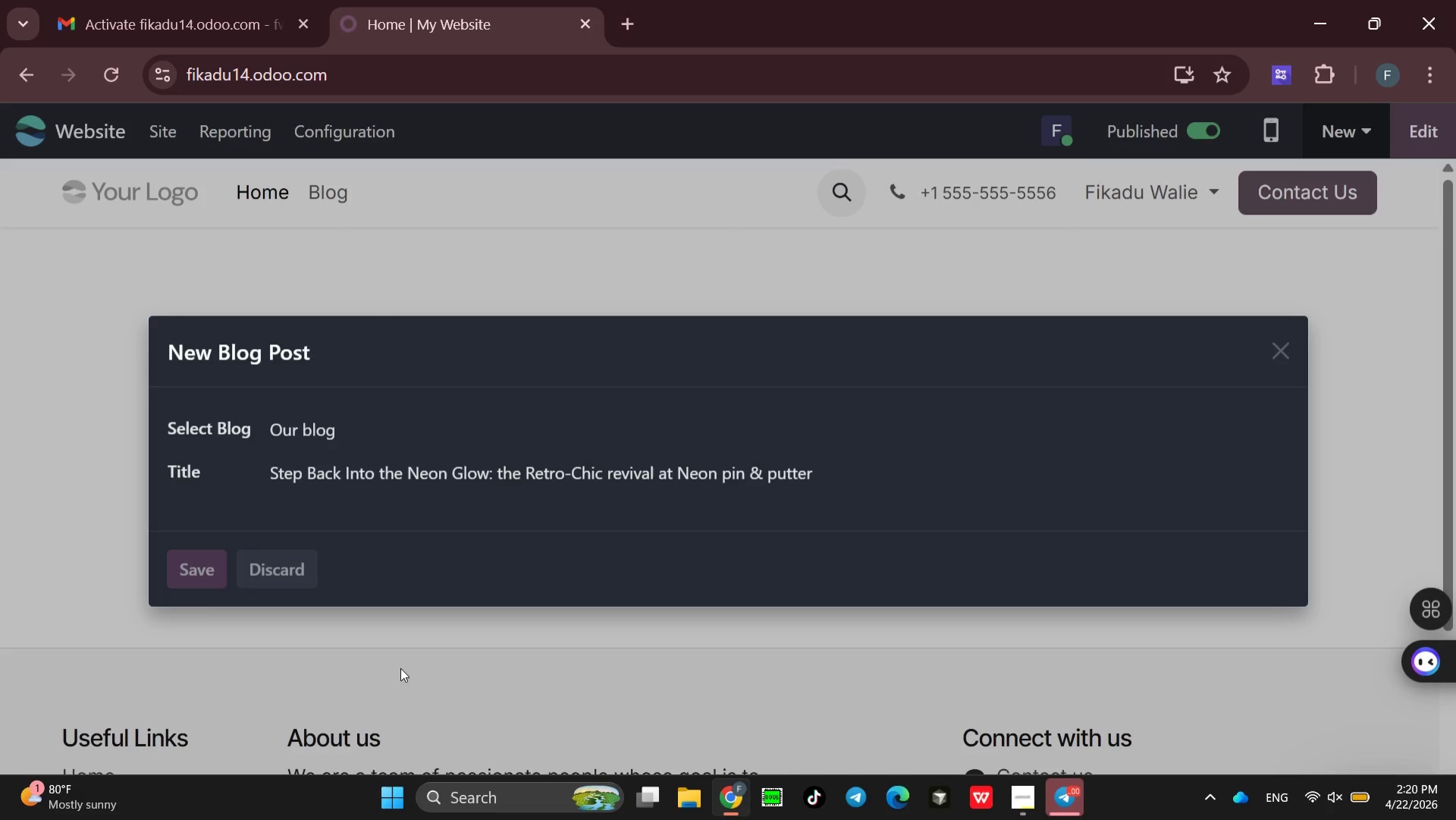 
left_click_drag(start_coordinate=[1366, 379], to_coordinate=[788, 479])
 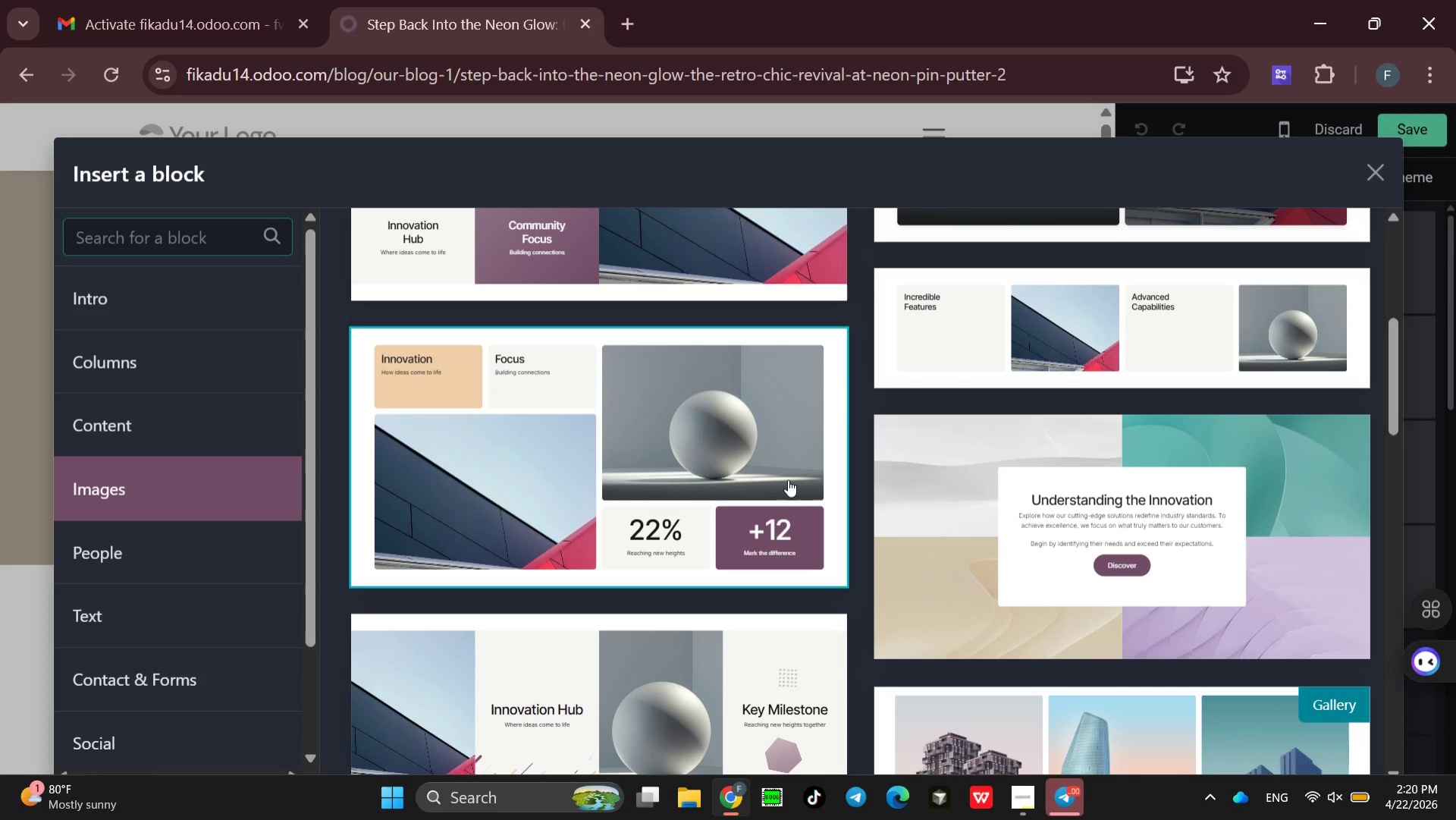 
wait(11.31)
 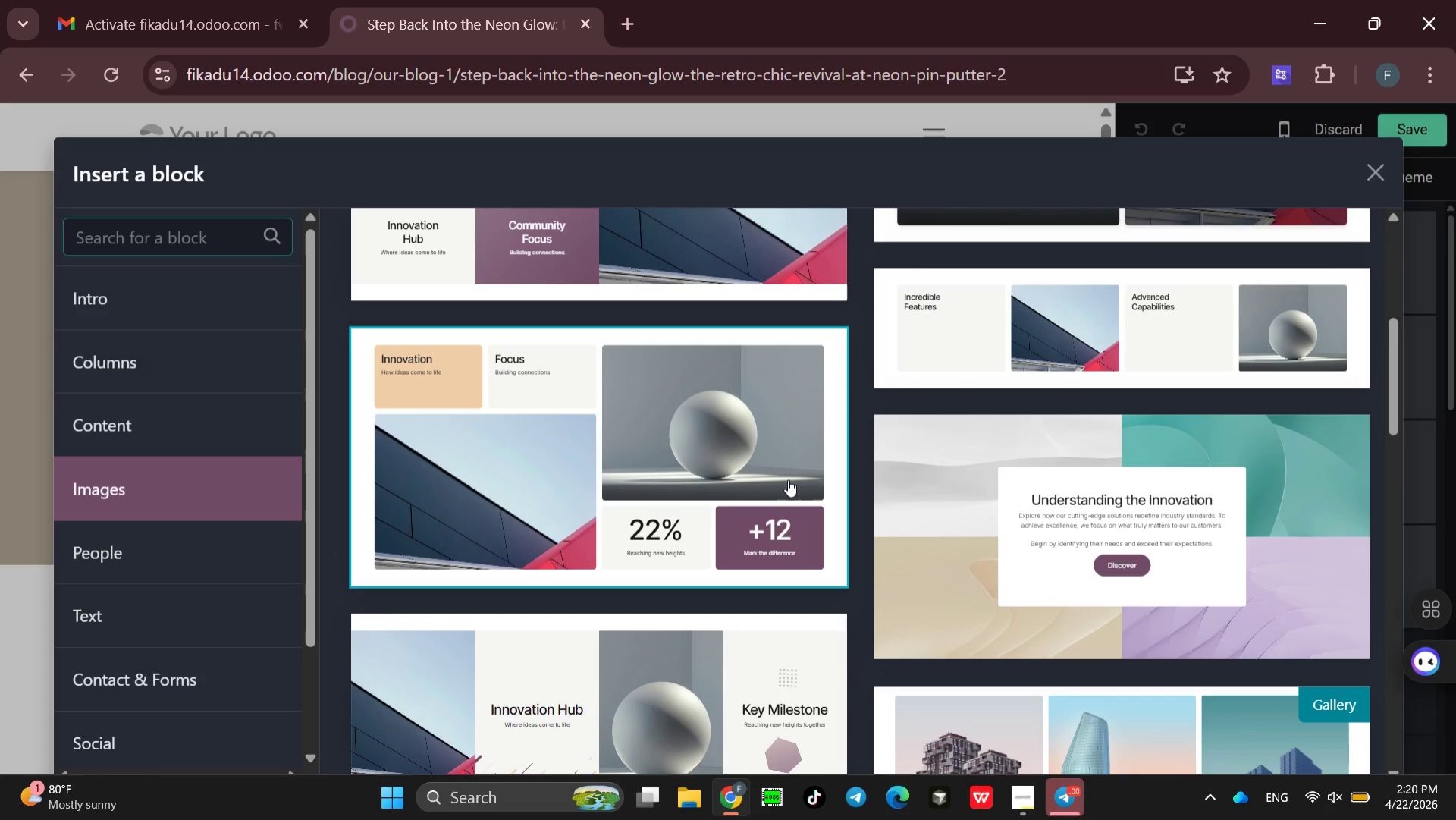 
key(B)
 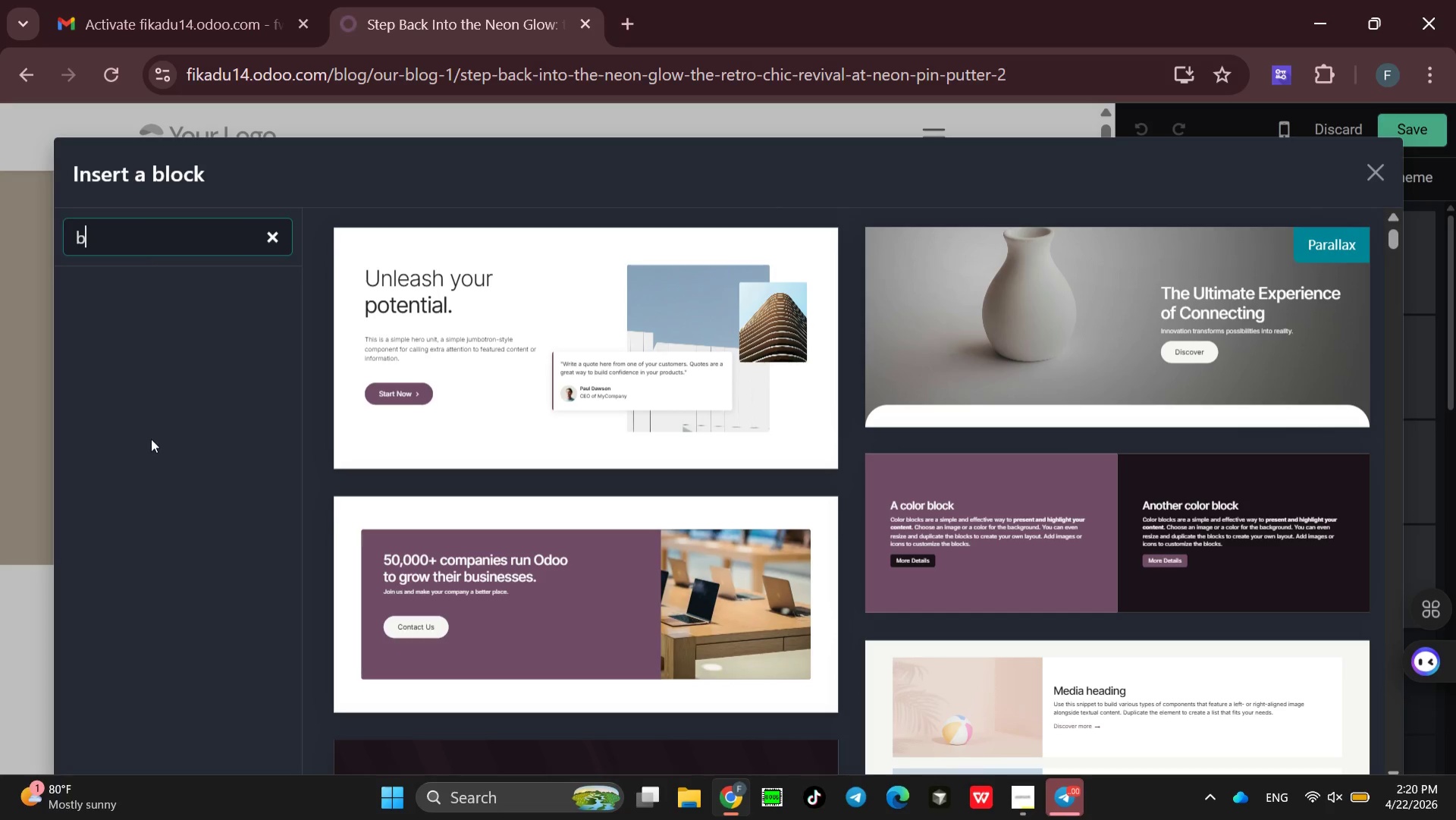 
type(owling neon)
 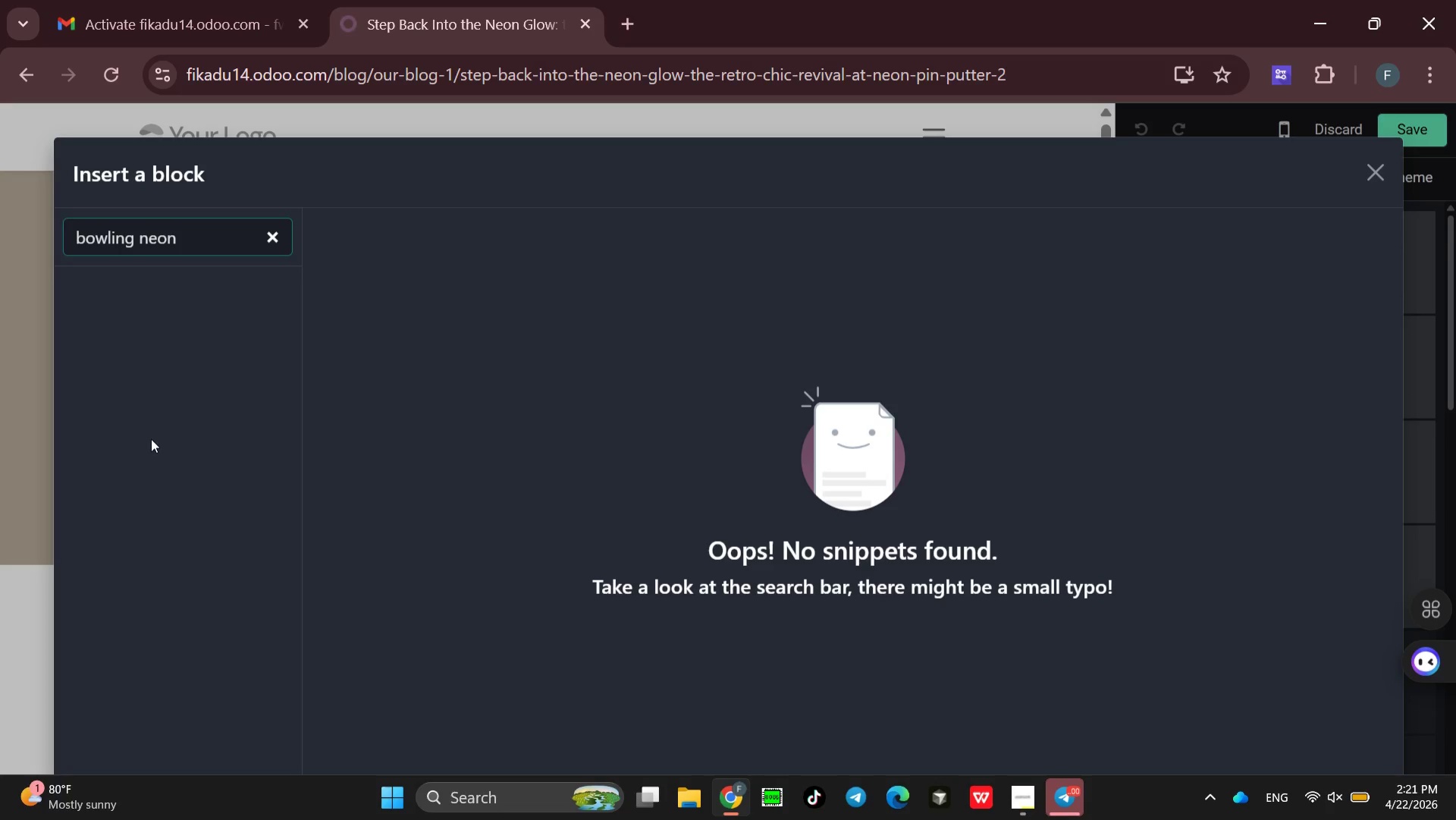 
key(Enter)
 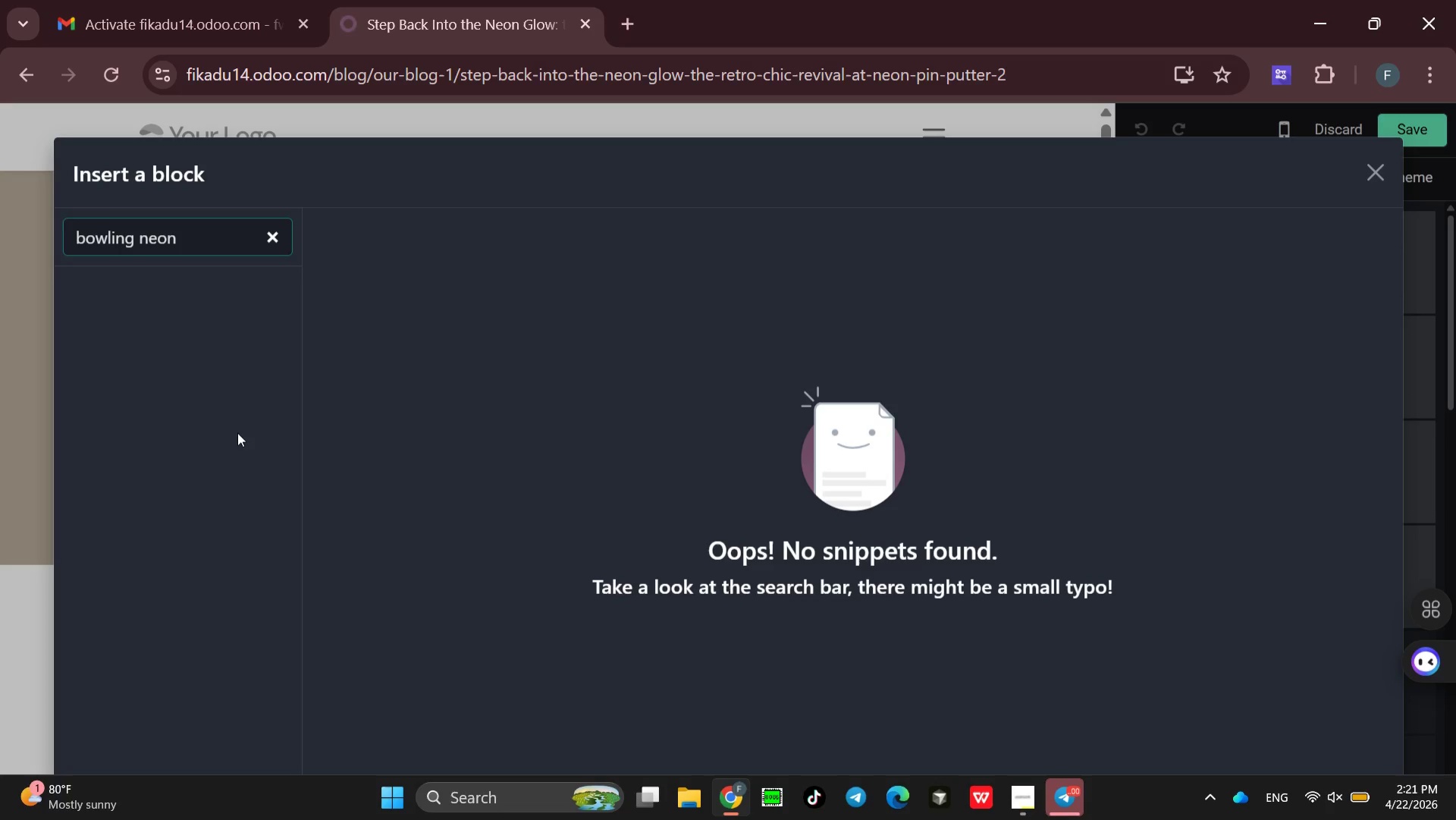 
wait(6.97)
 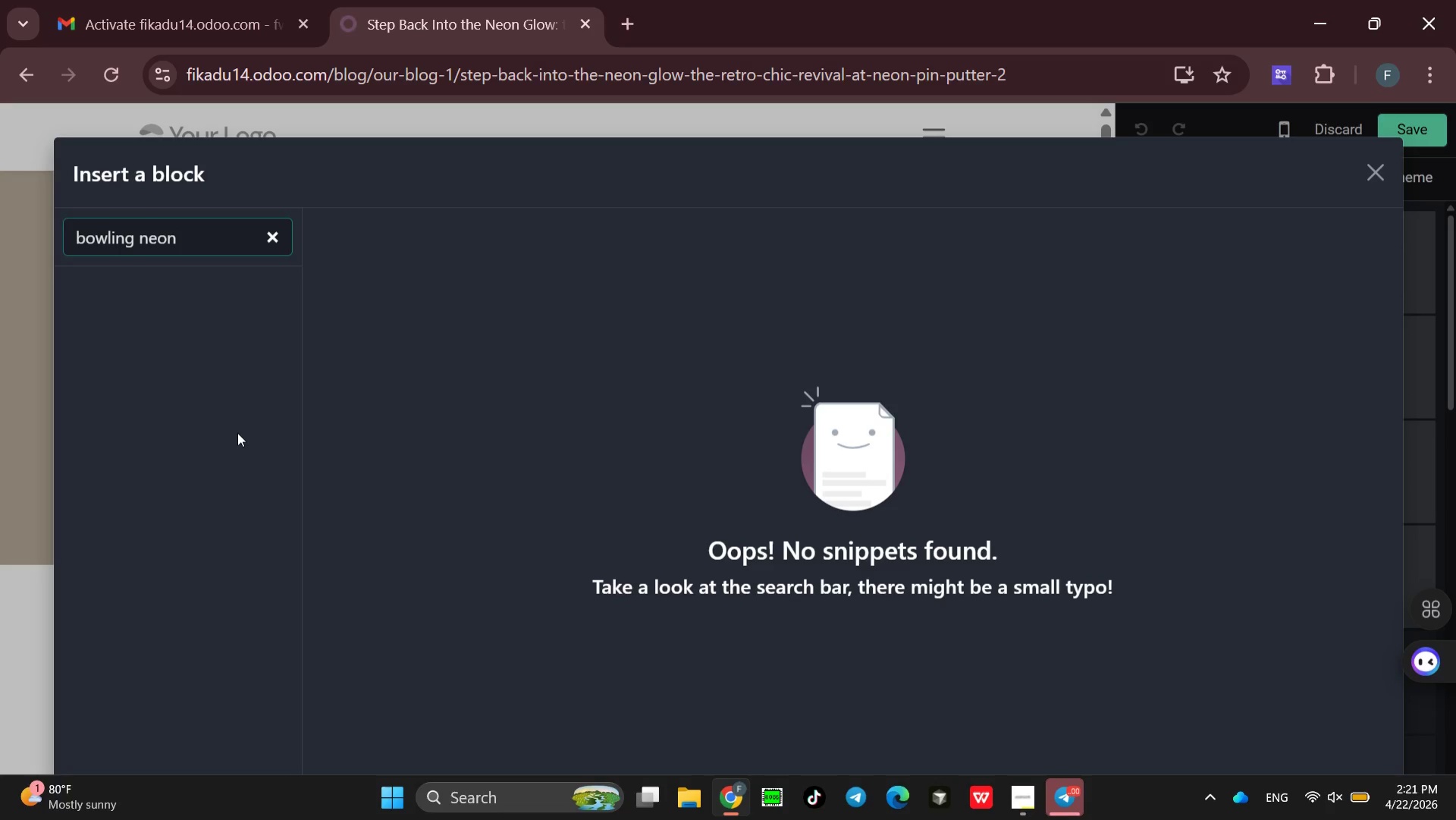 
left_click([281, 226])
 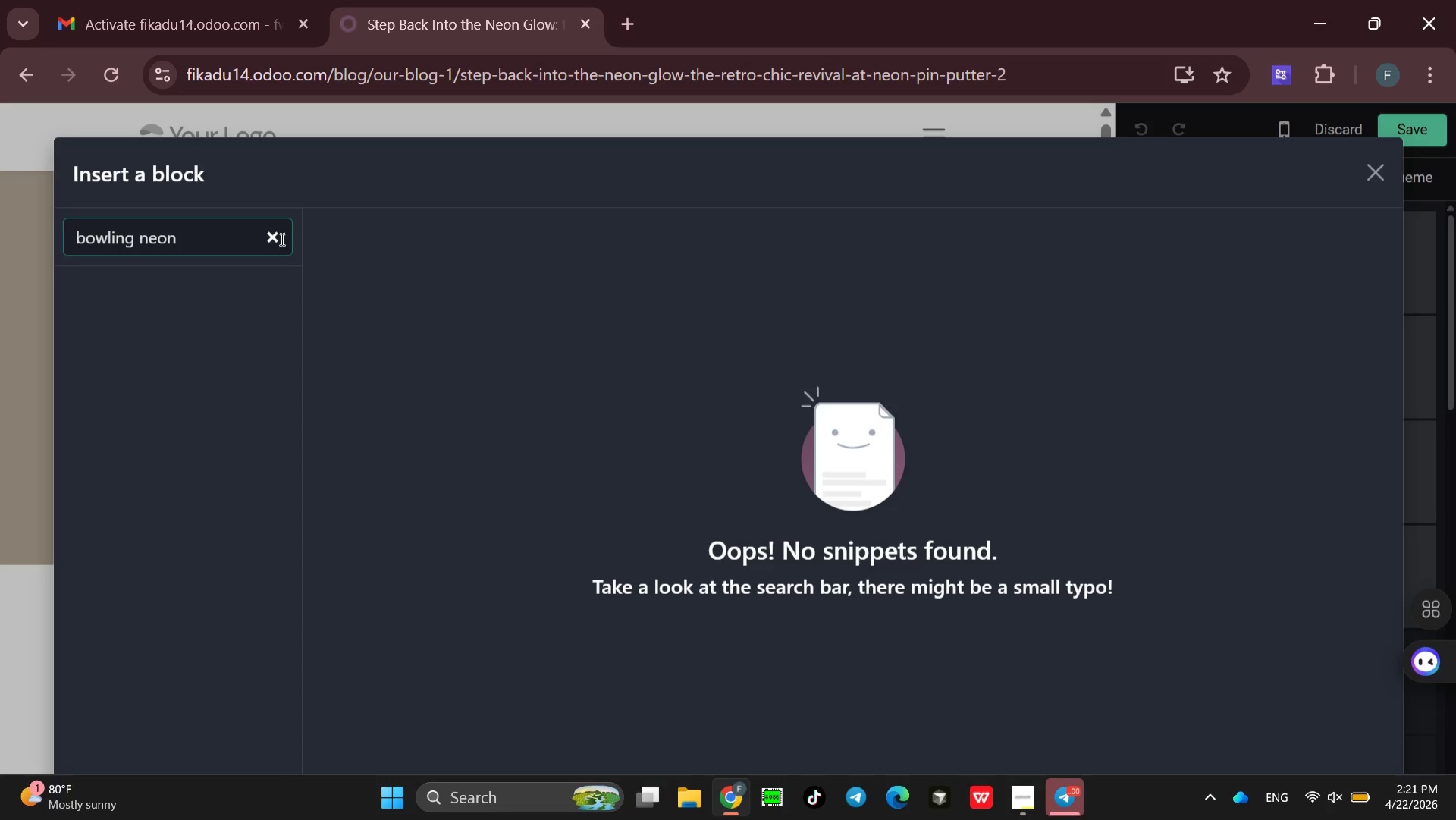 
left_click([280, 240])
 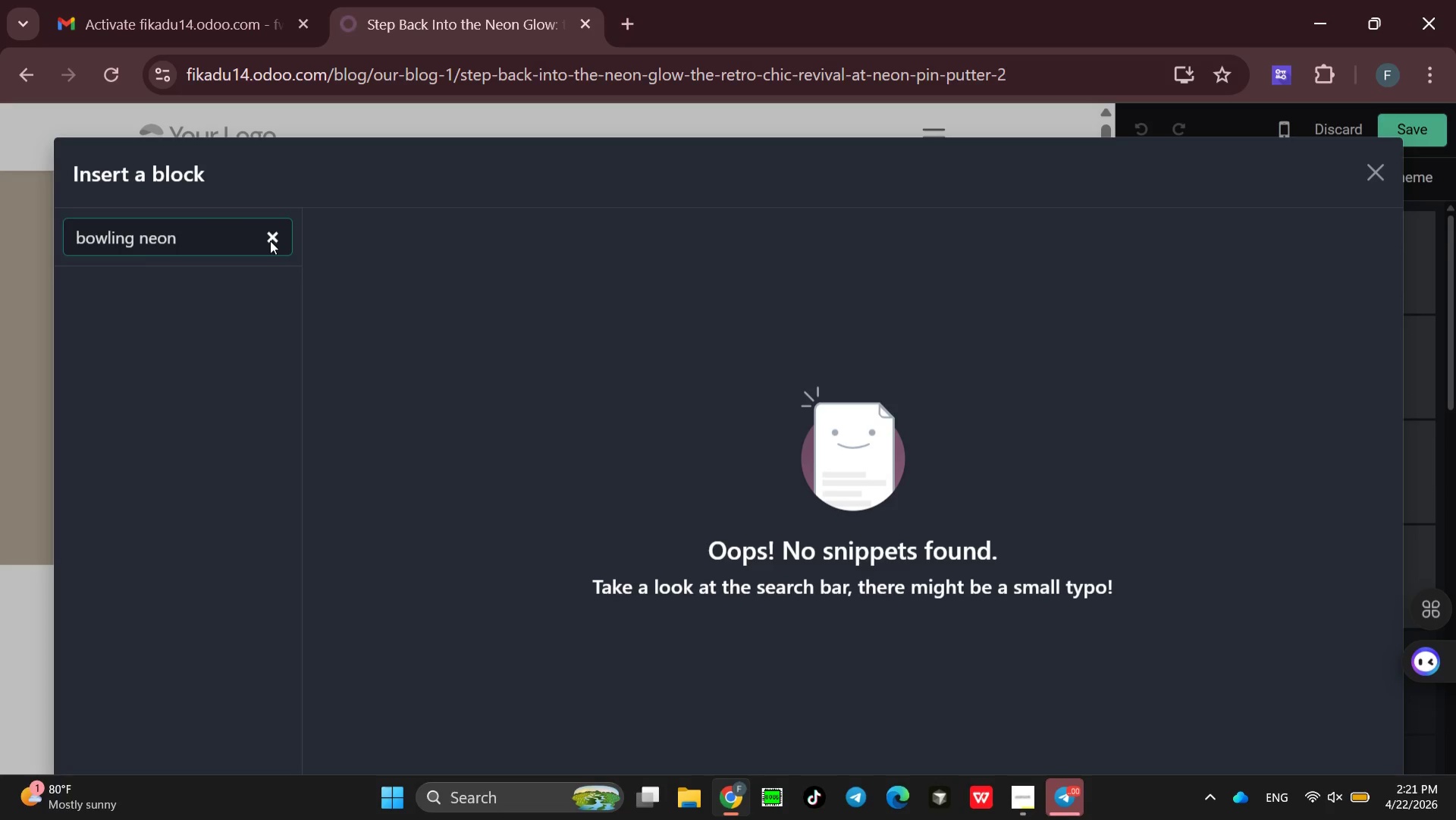 
left_click([270, 240])
 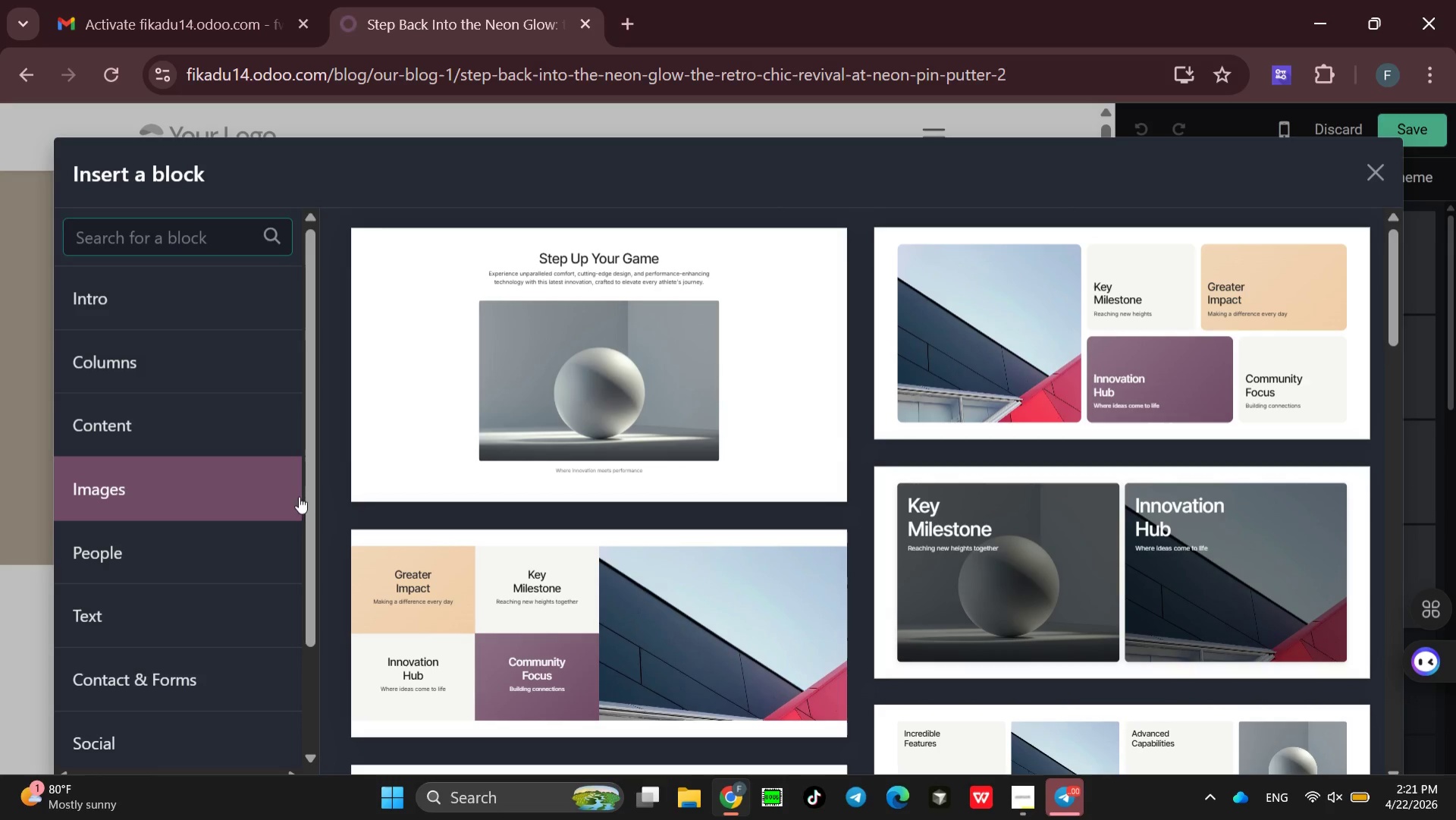 
wait(6.86)
 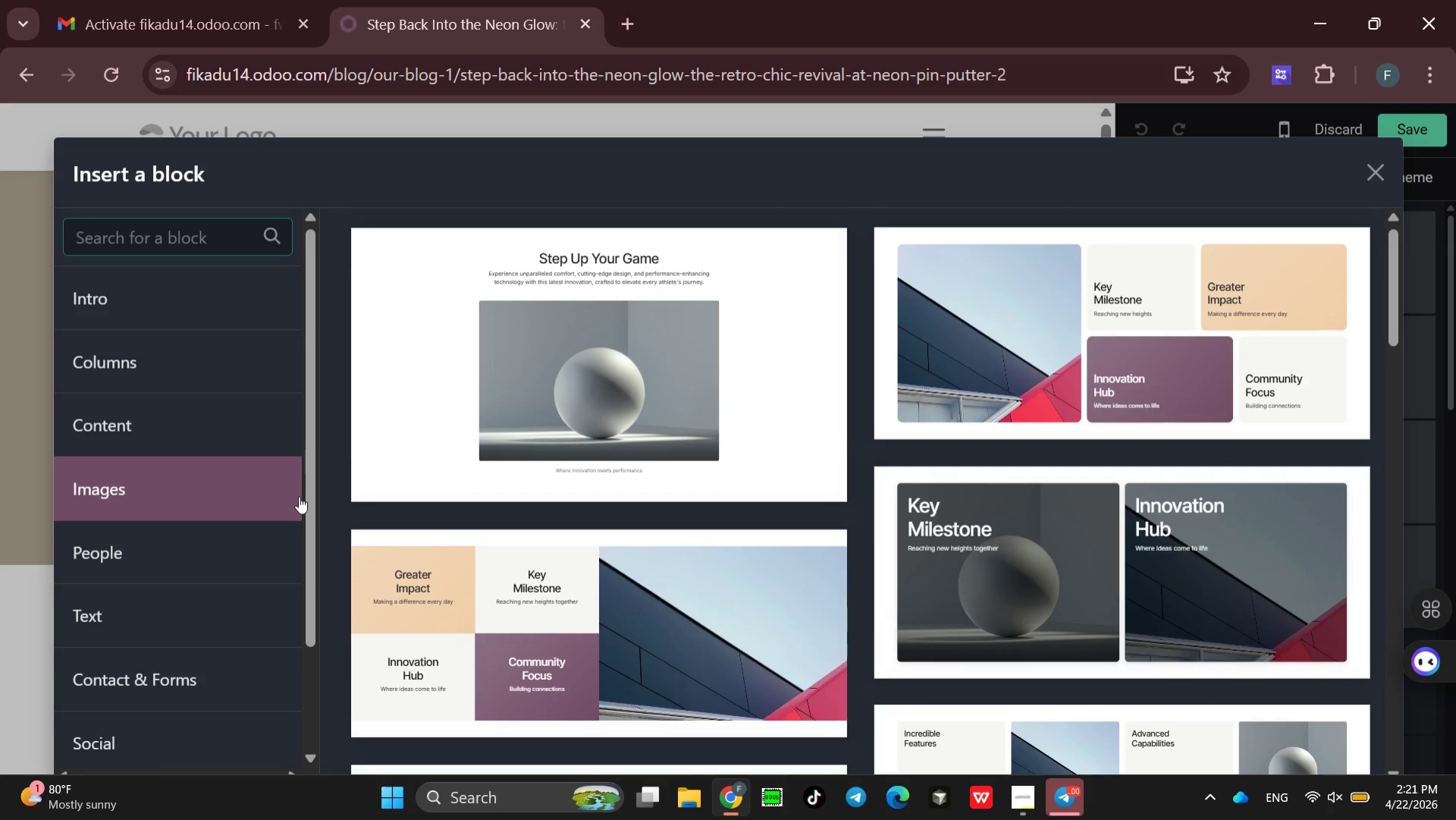 
left_click([1381, 163])
 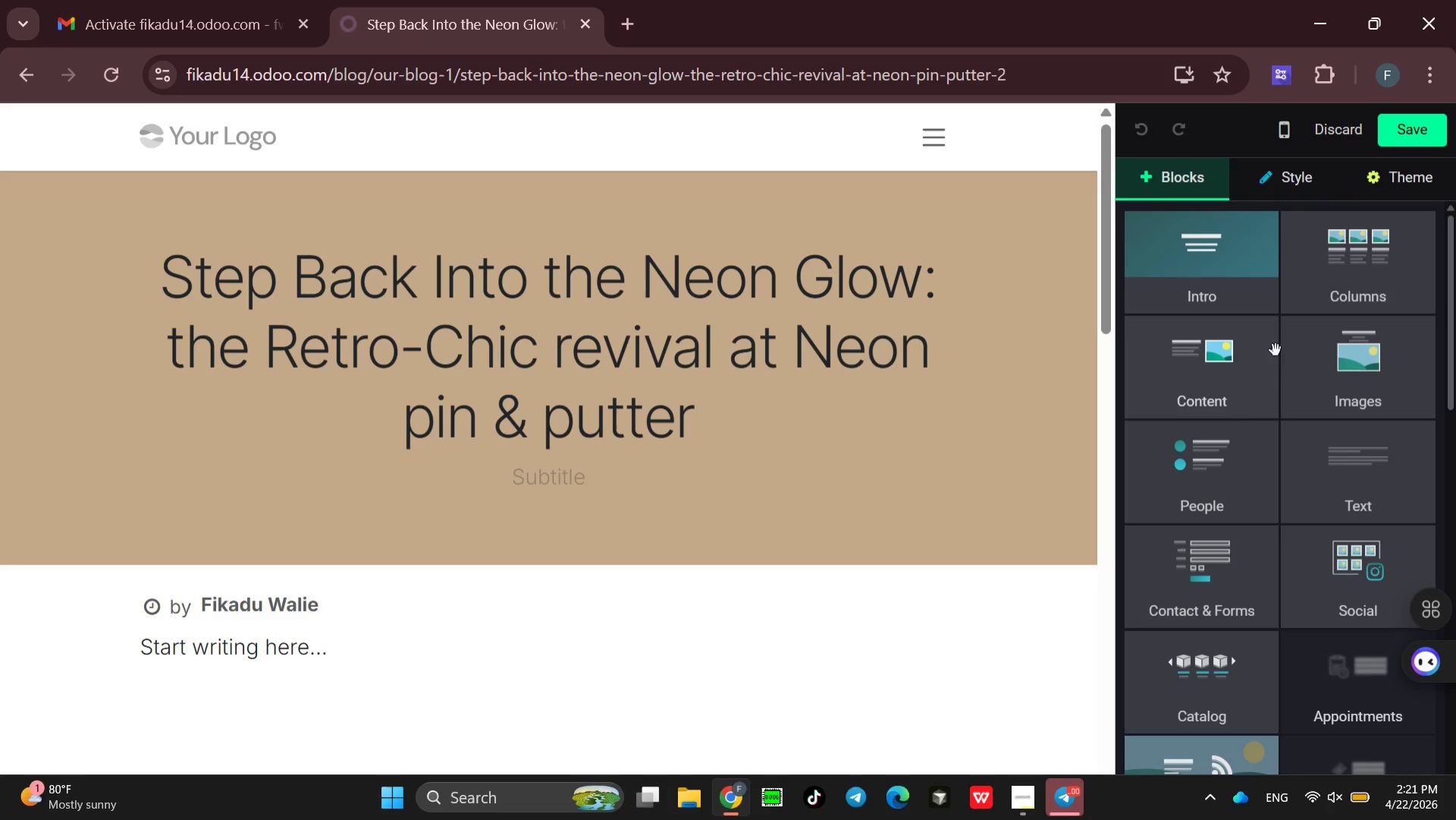 
mouse_move([1216, 485])
 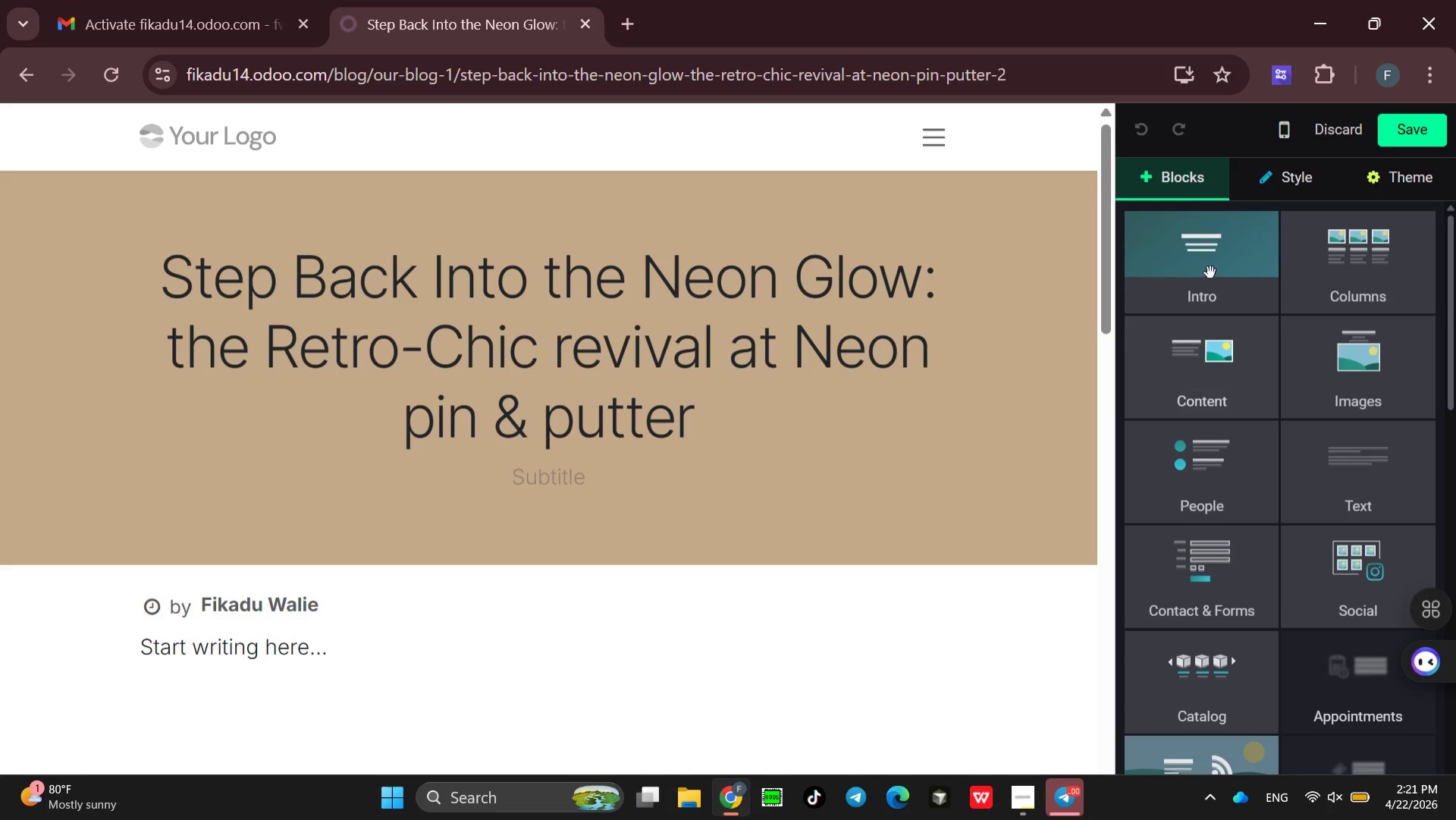 
left_click([1210, 272])
 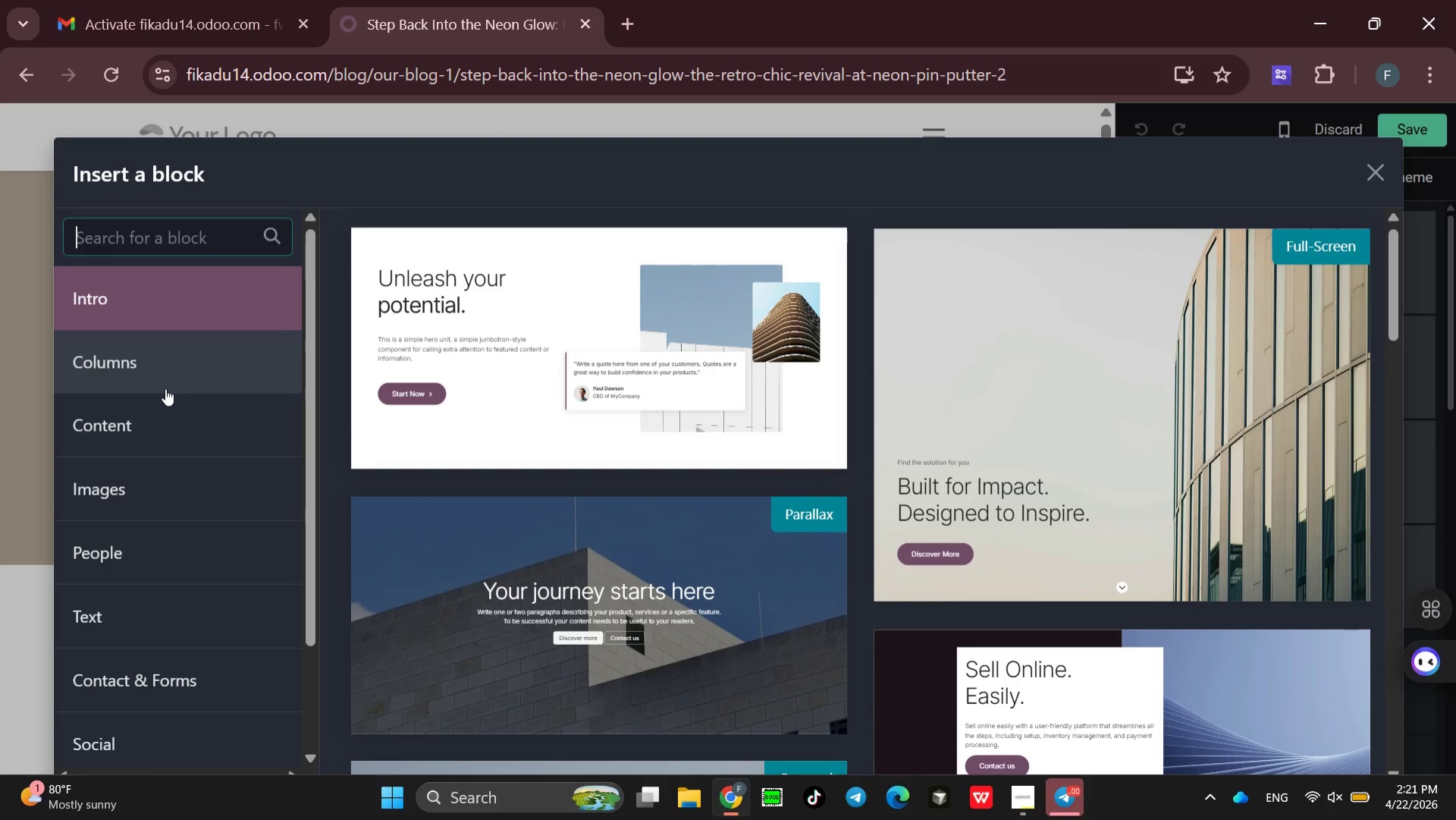 
wait(7.92)
 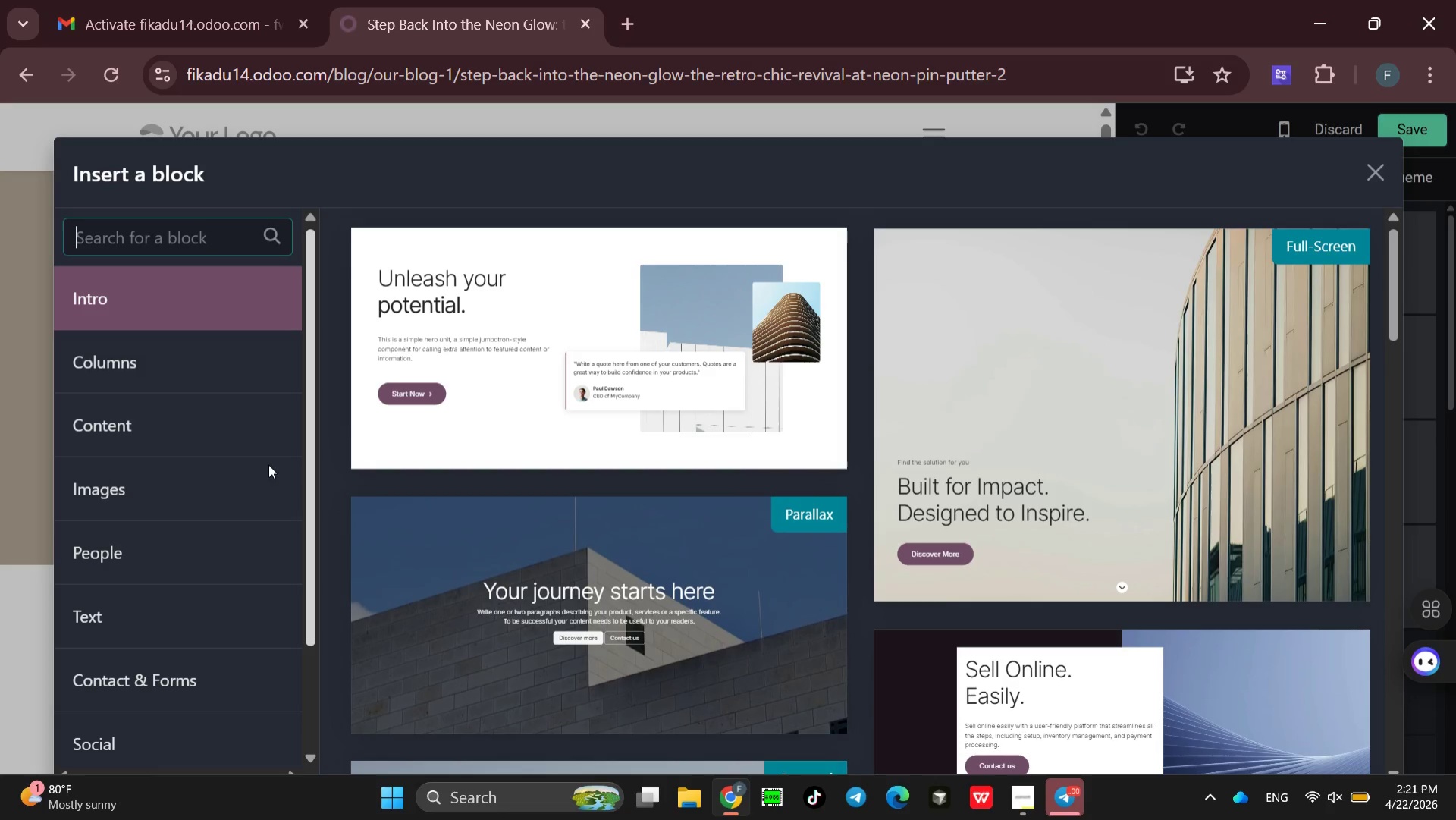 
left_click([1366, 168])
 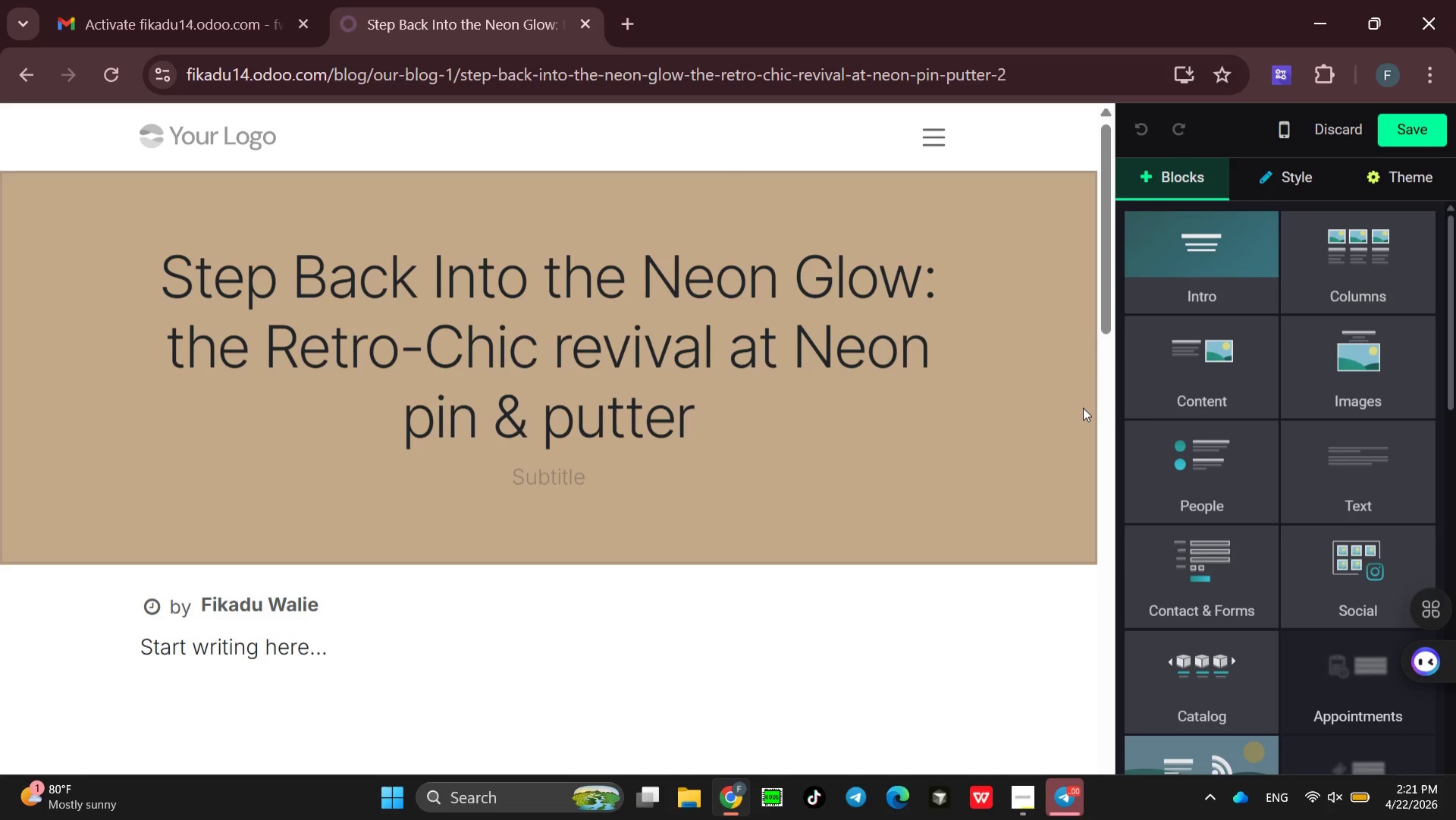 
mouse_move([1351, 488])
 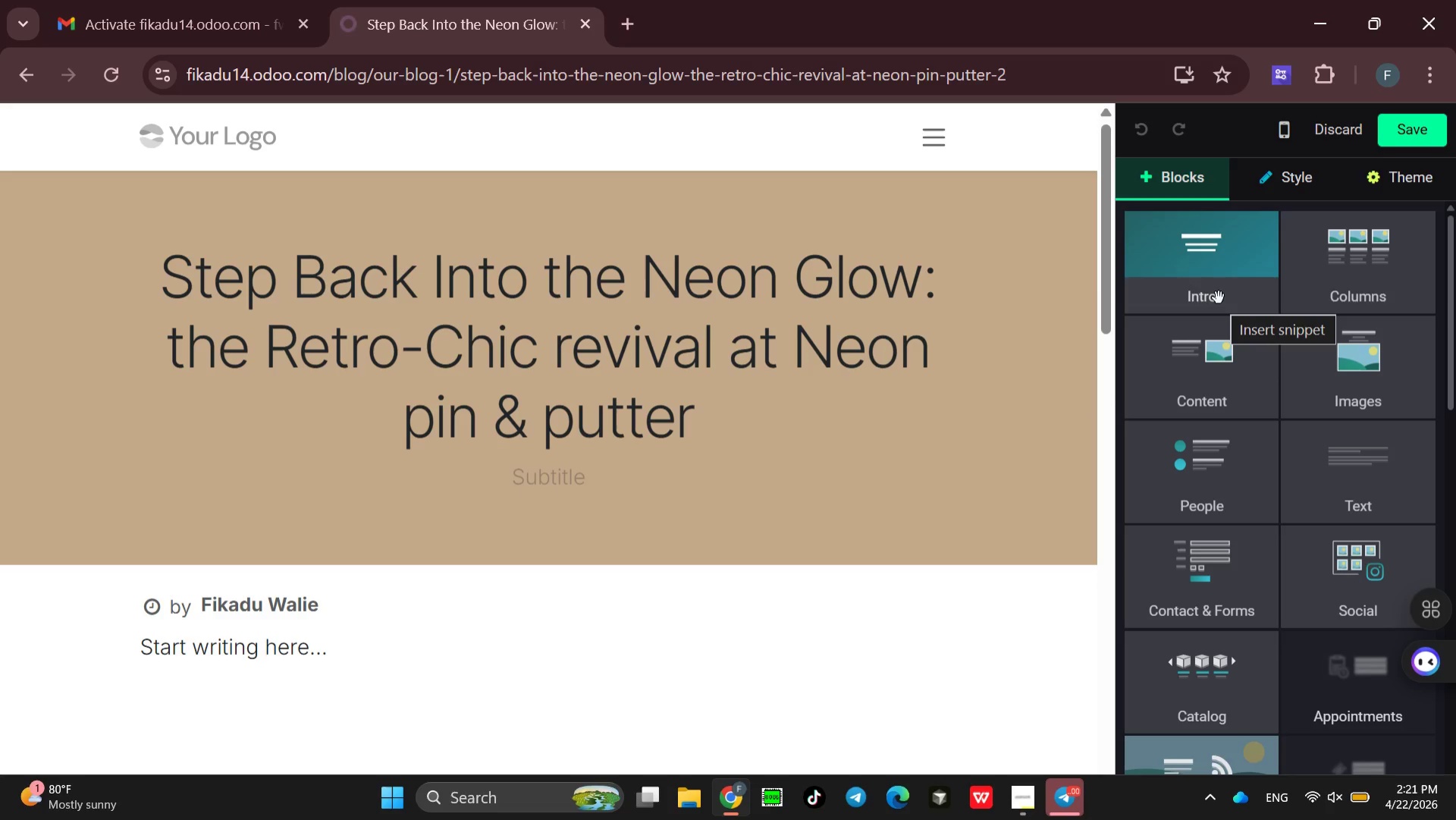 
left_click([1219, 297])
 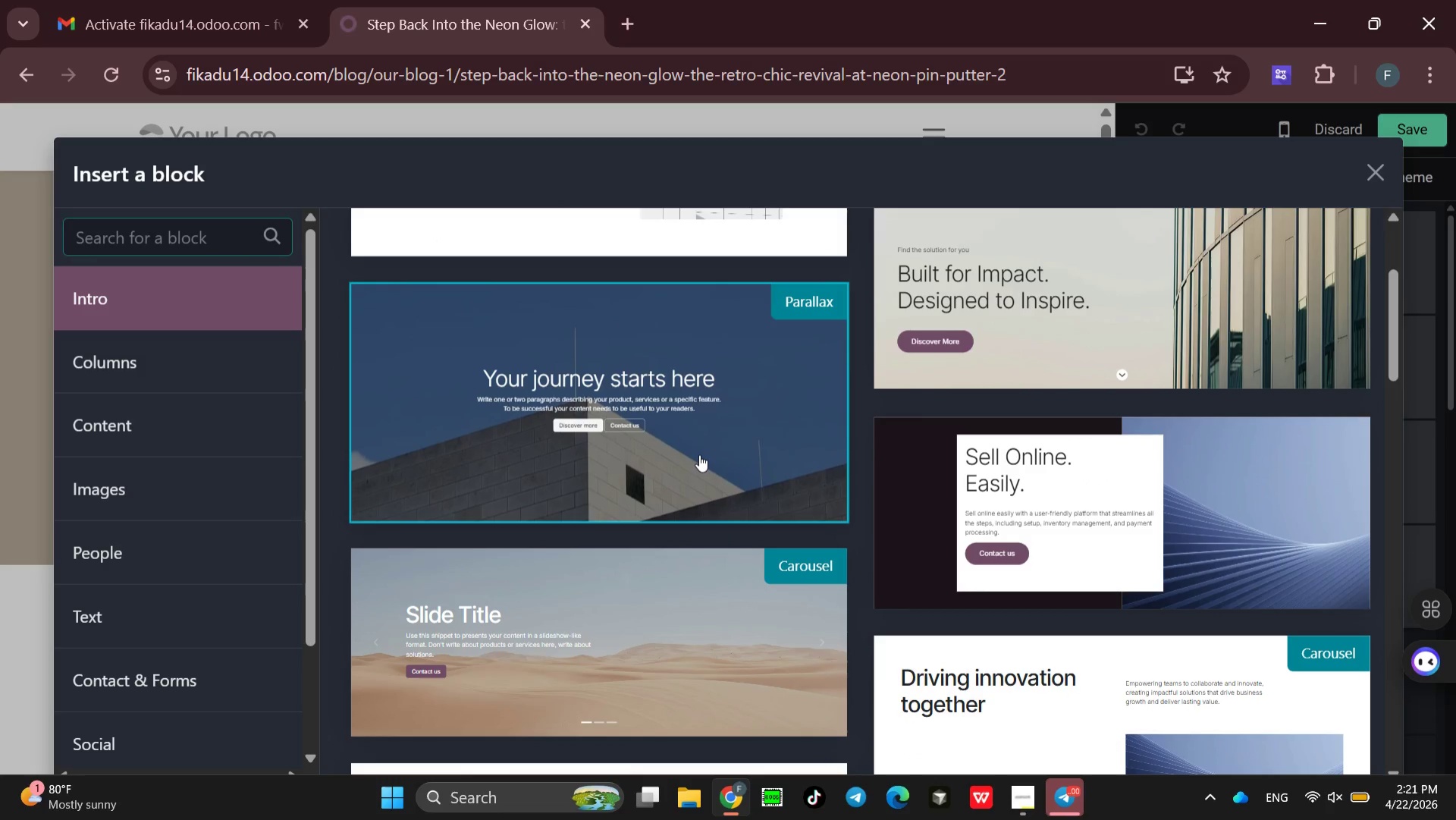 
wait(5.33)
 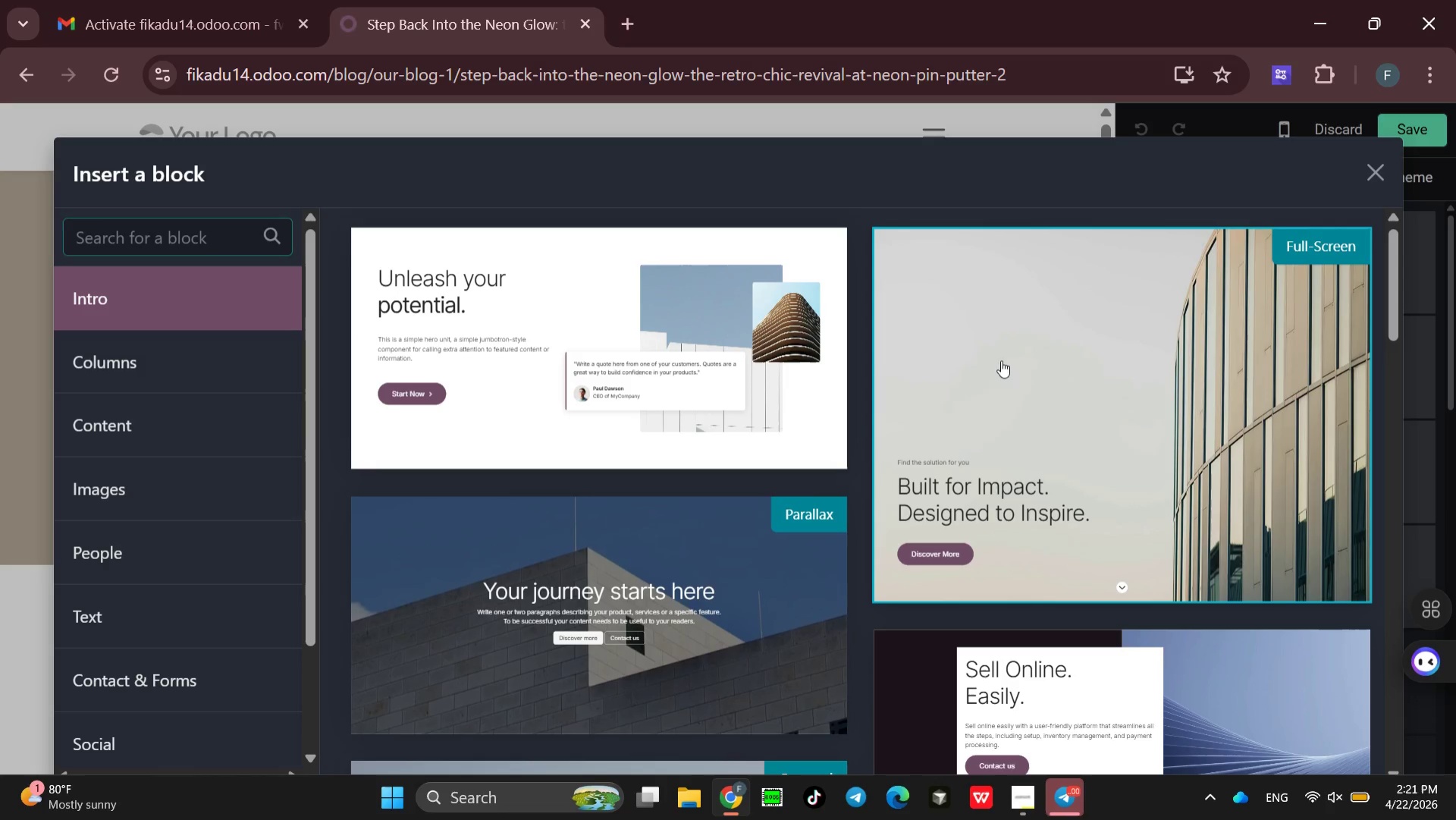 
left_click([699, 454])
 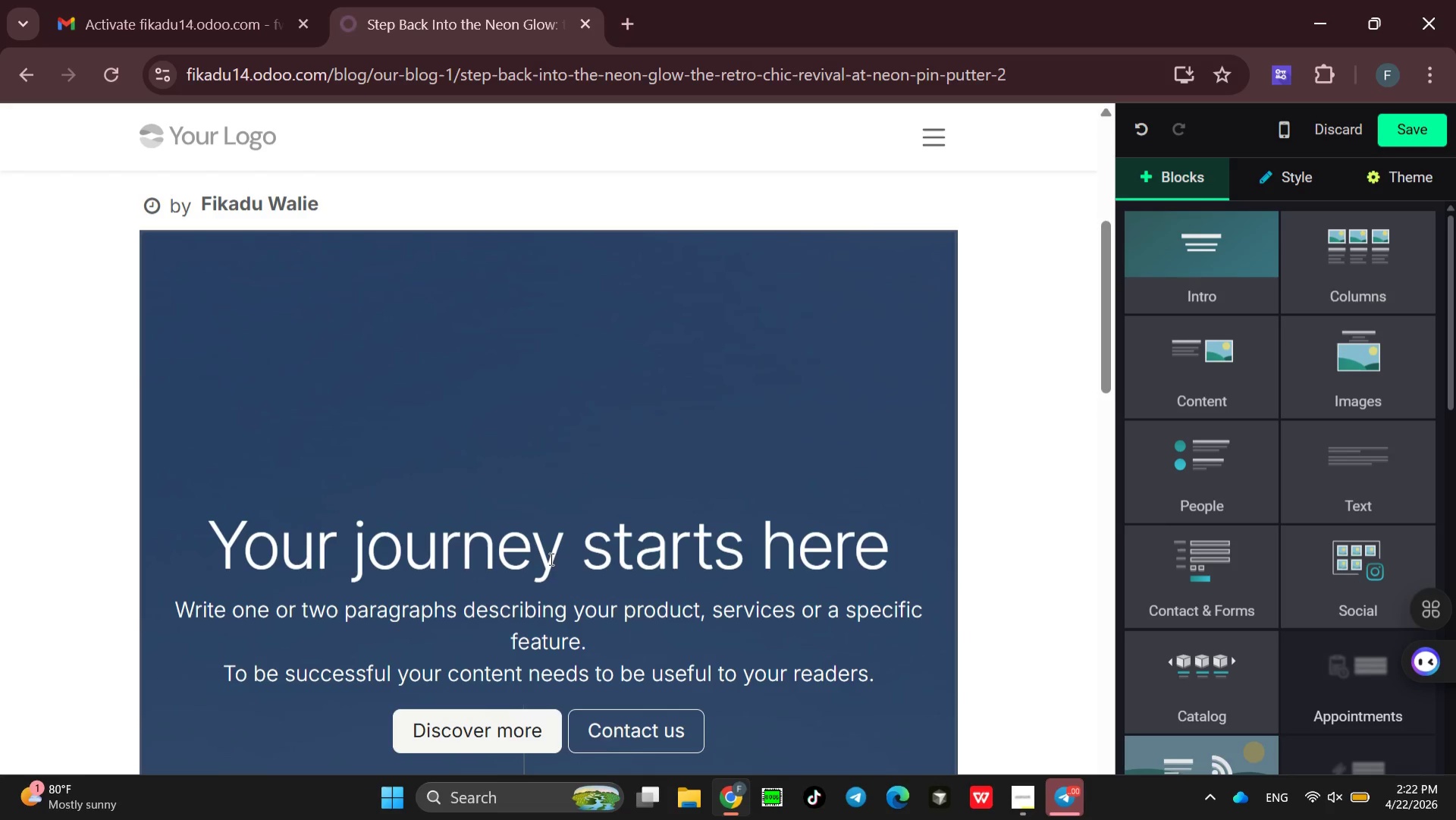 
wait(15.05)
 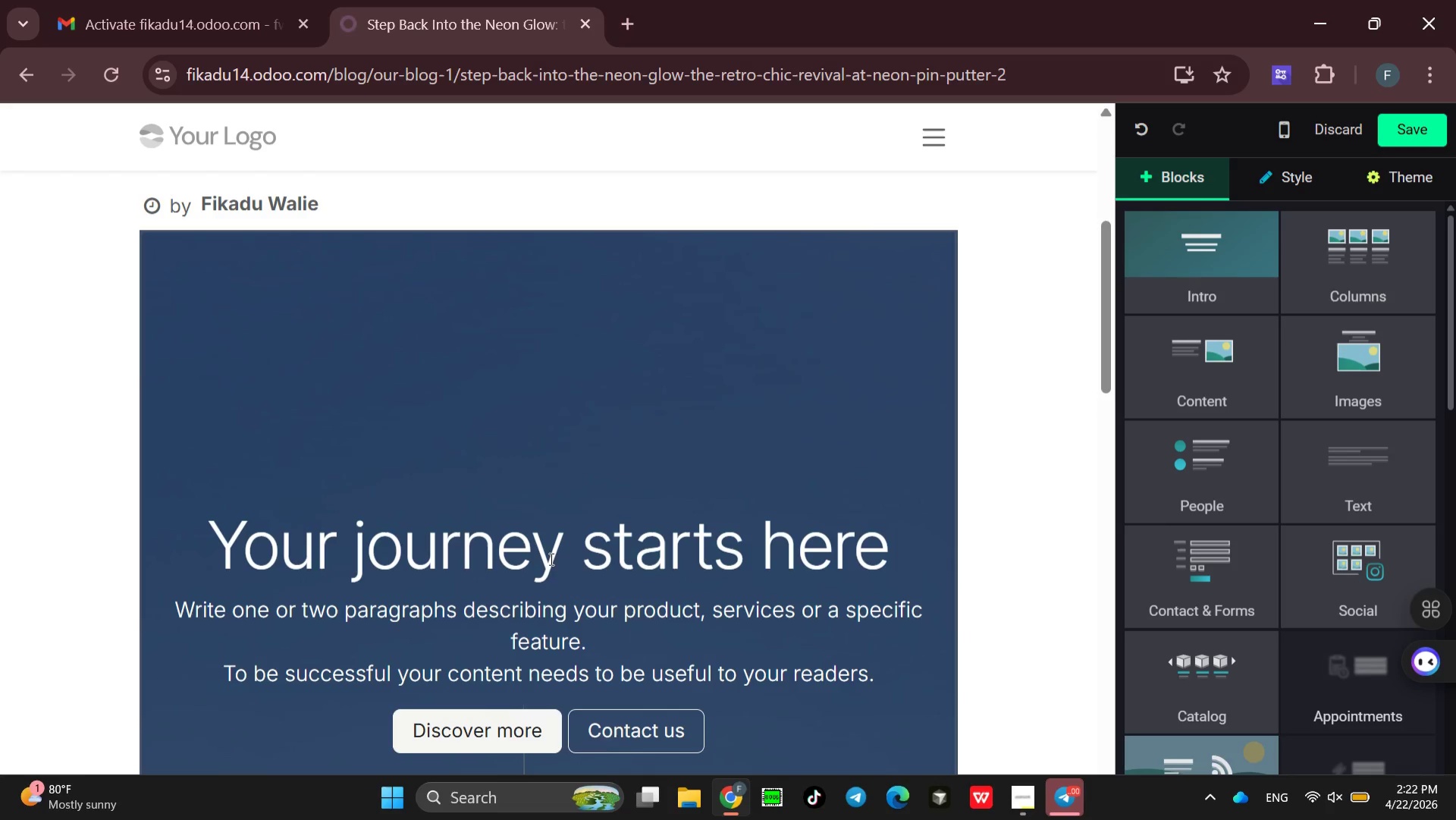 
left_click([343, 463])
 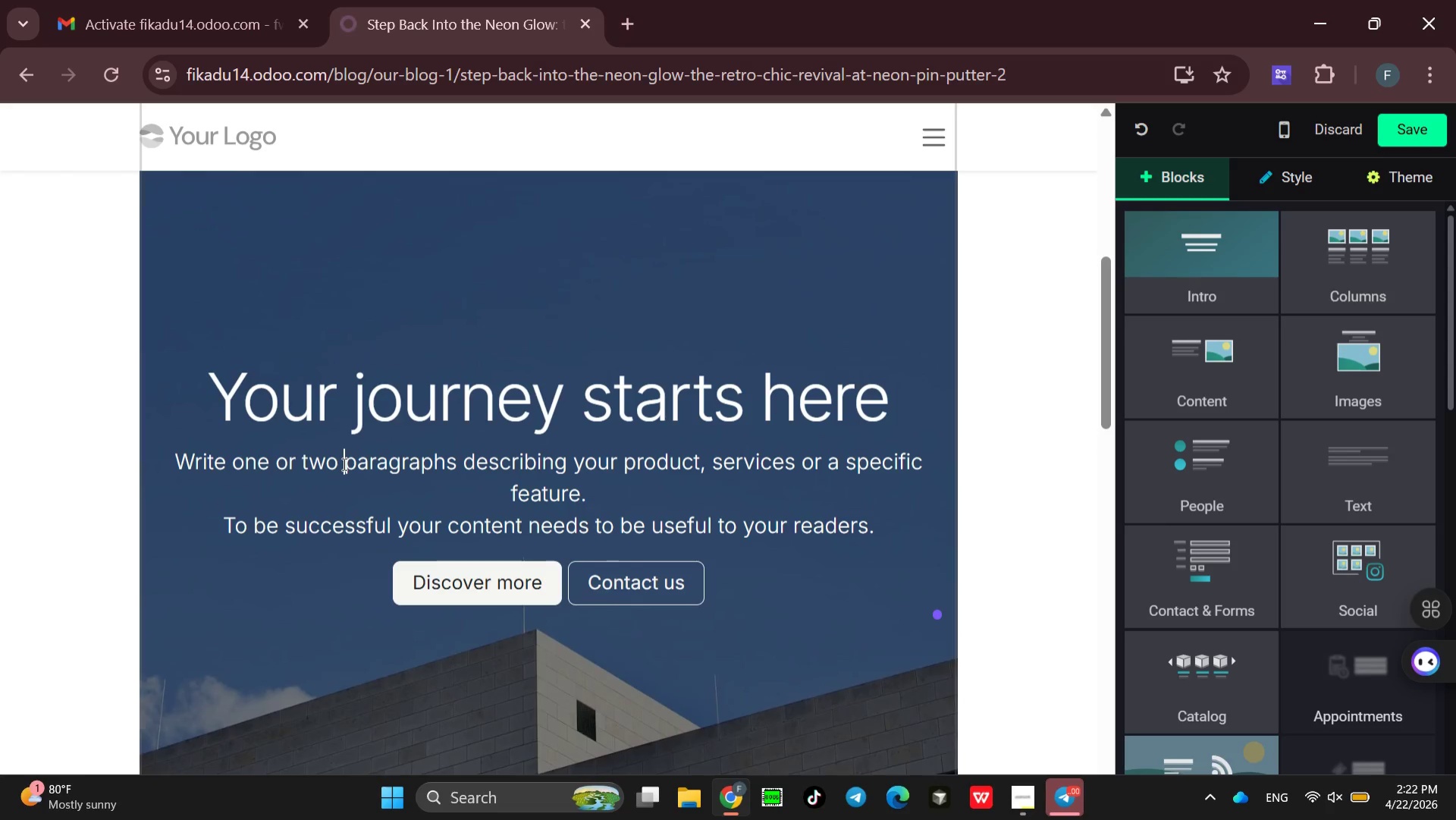 
double_click([343, 463])
 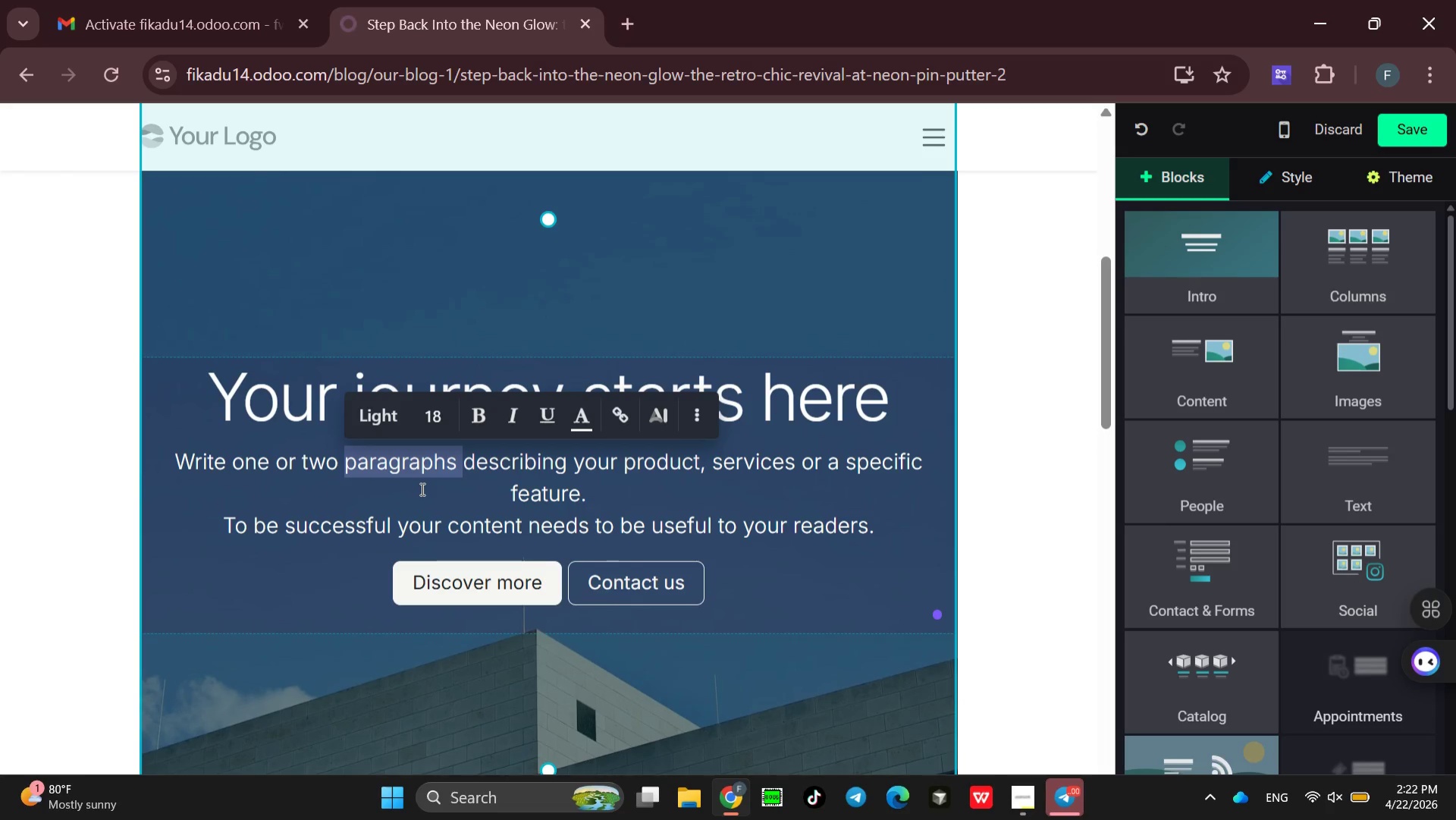 
key(Backspace)
 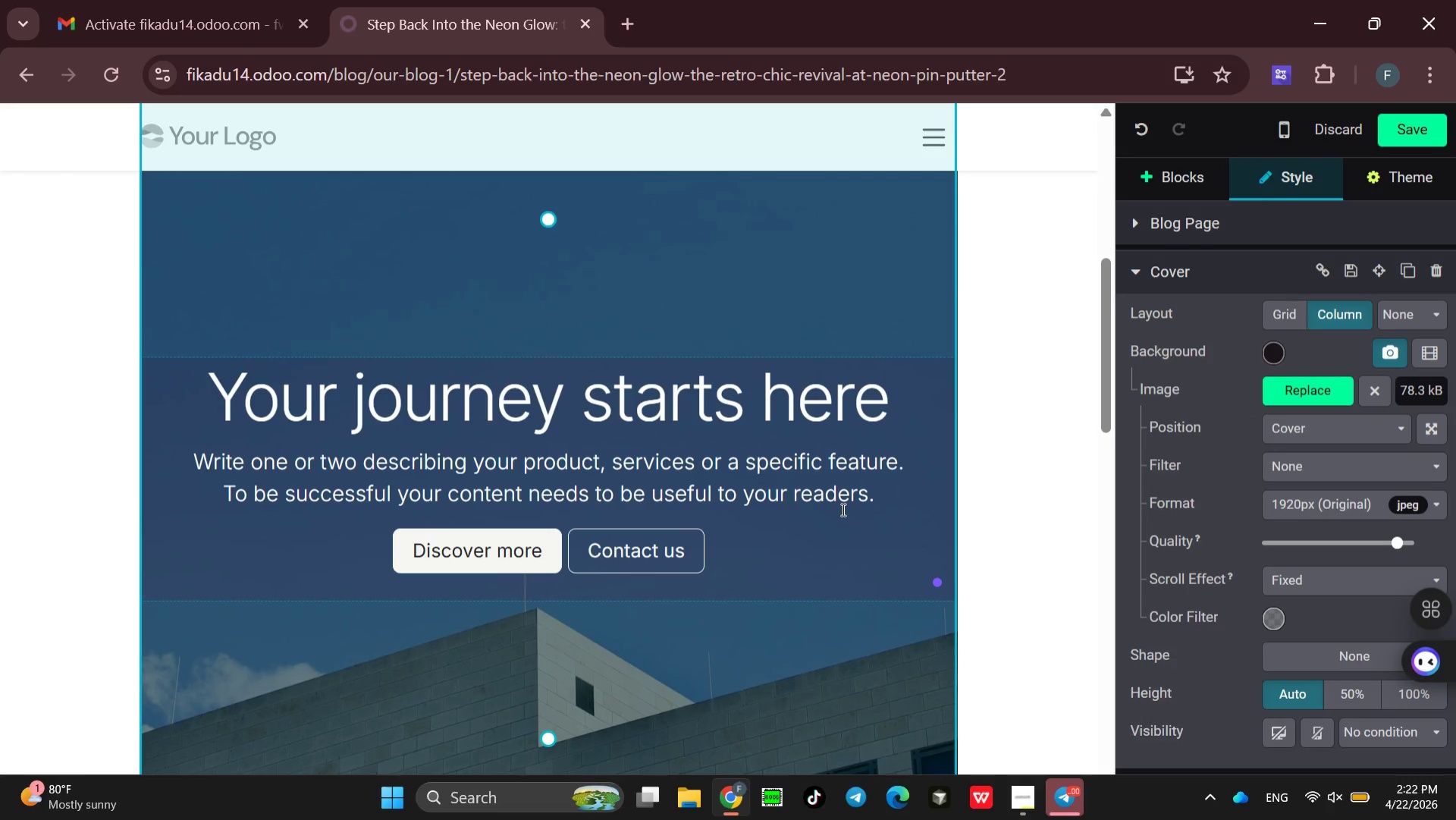 
wait(9.72)
 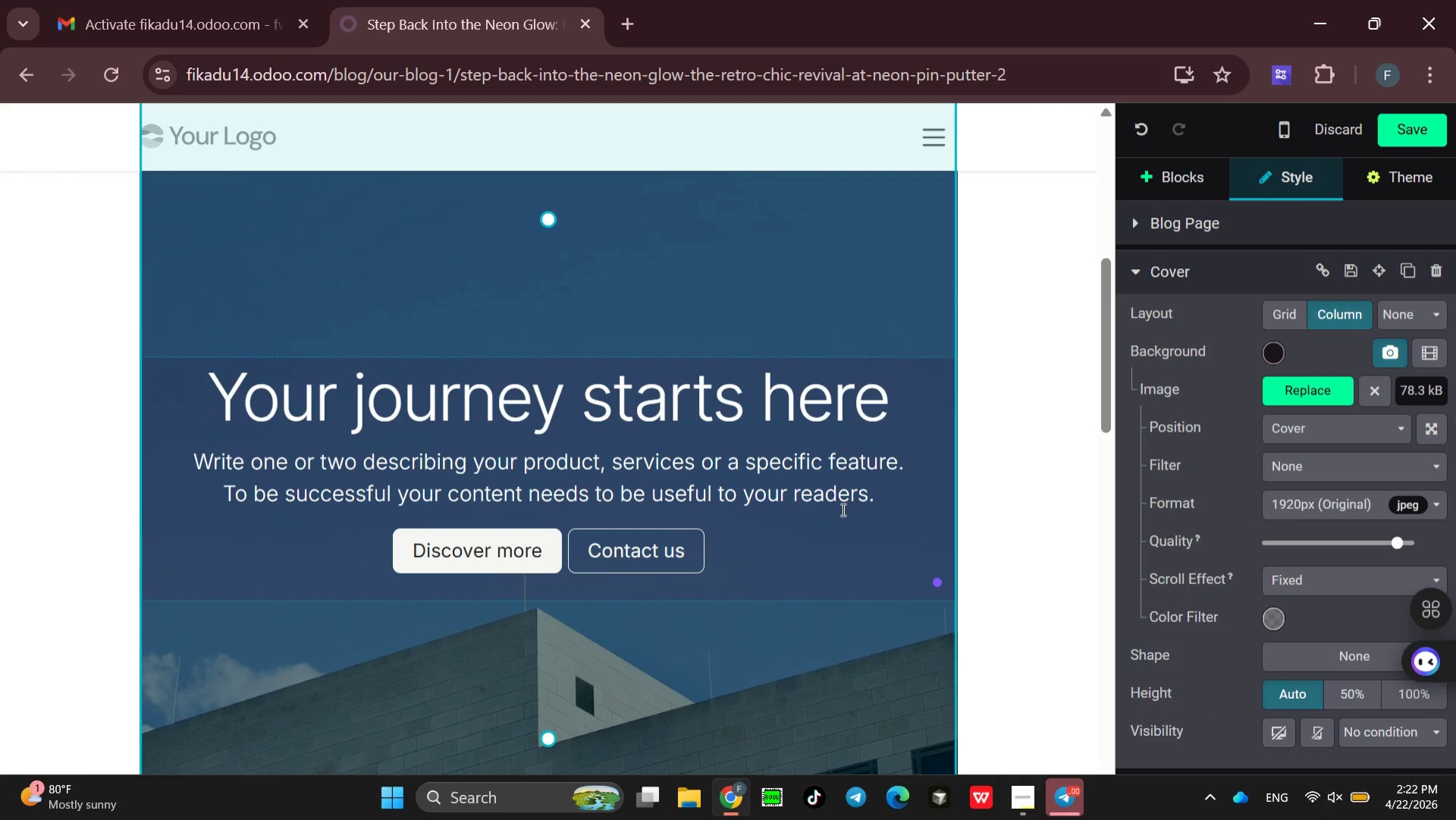 
left_click([1177, 184])
 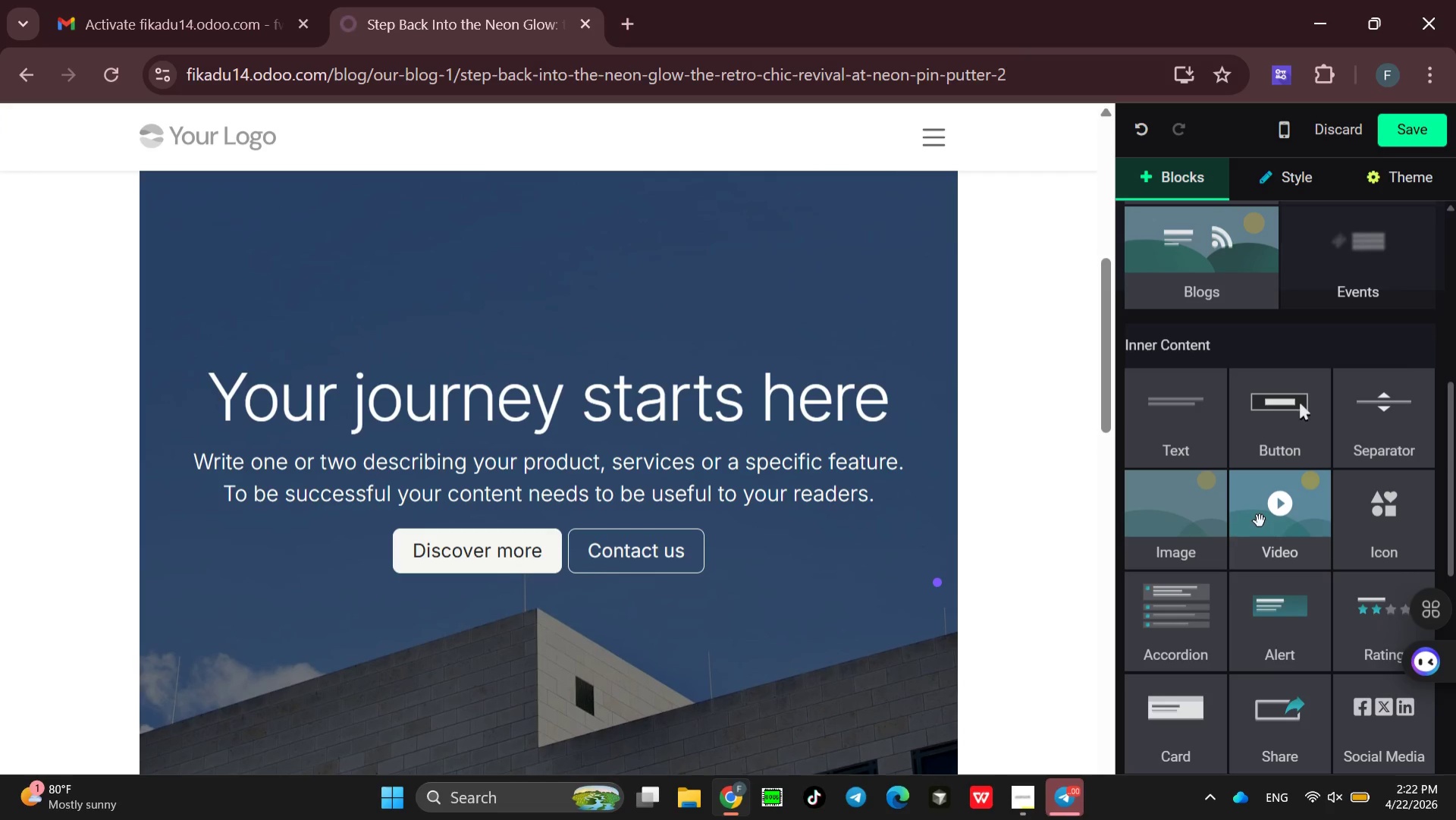 
wait(10.27)
 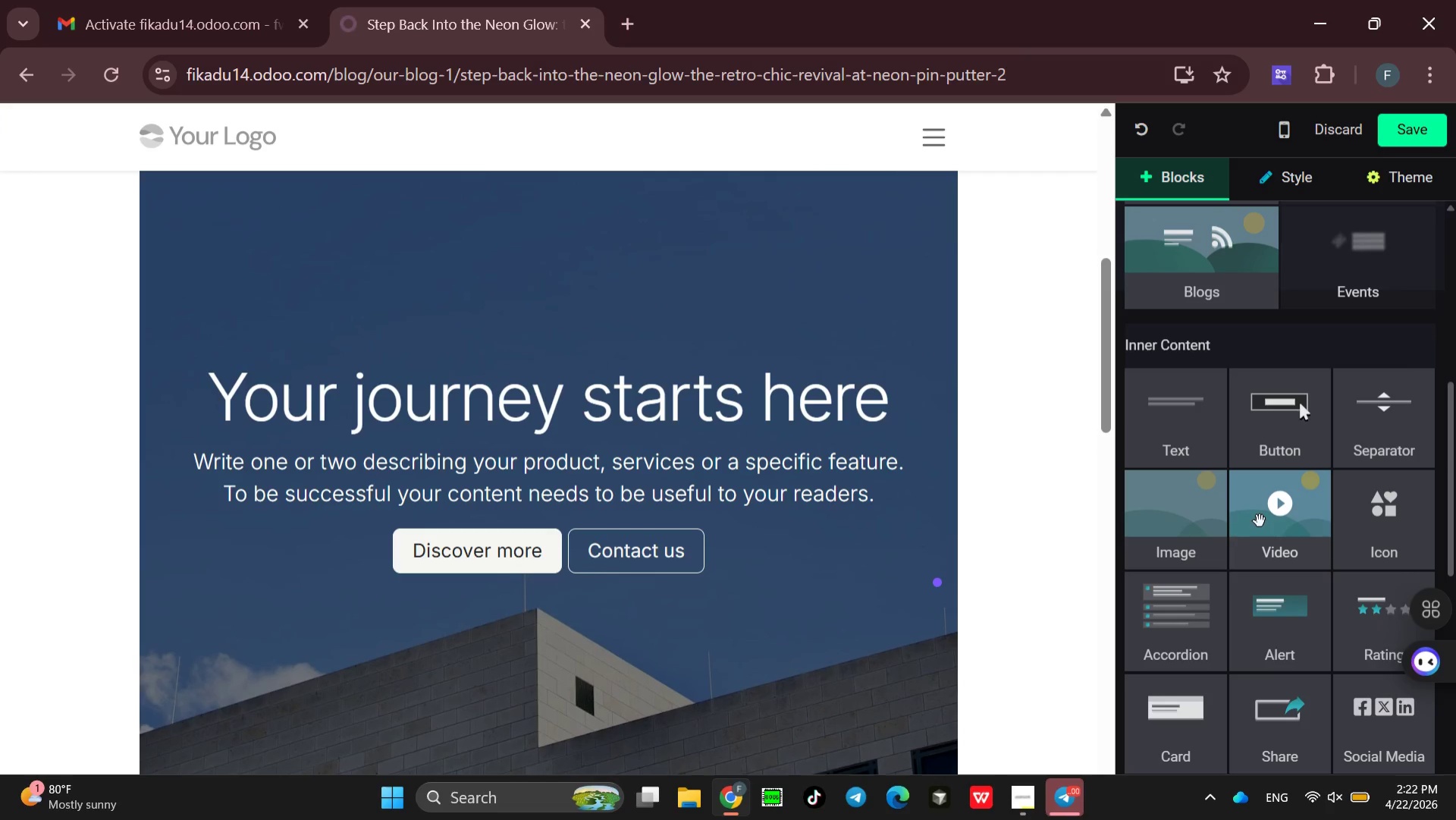 
left_click([573, 309])
 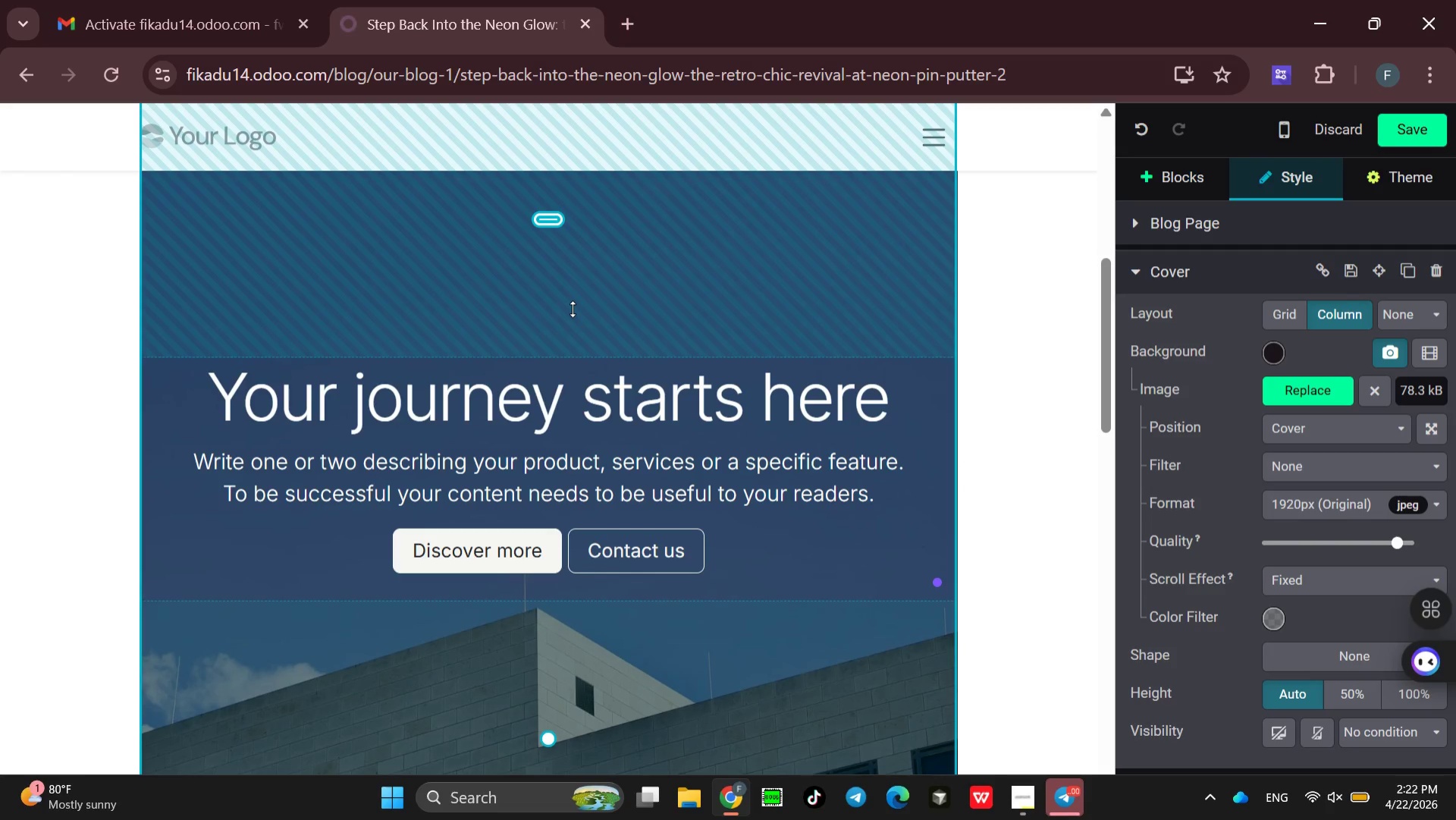 
key(Control+Z)
 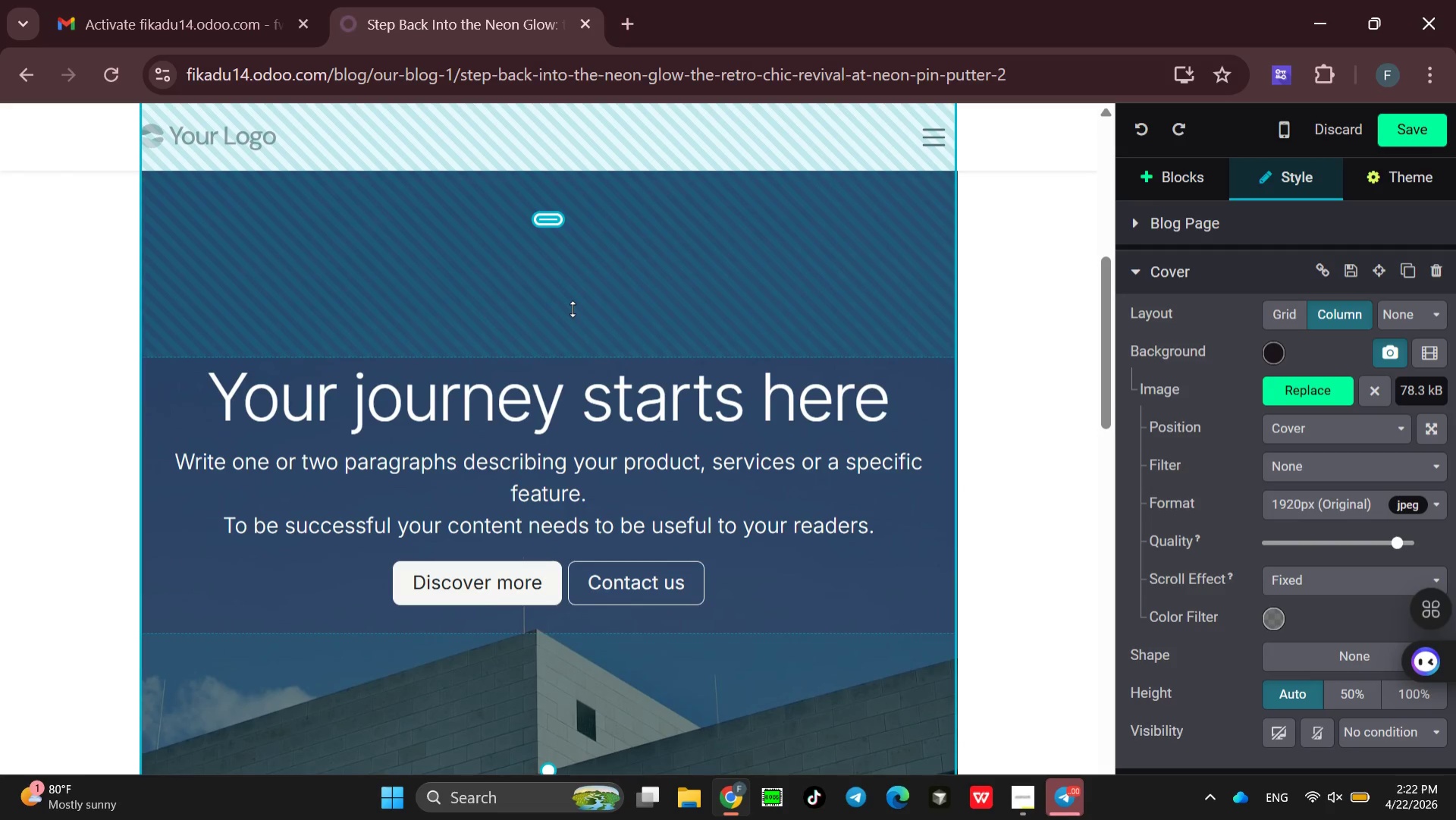 
key(Control+Z)
 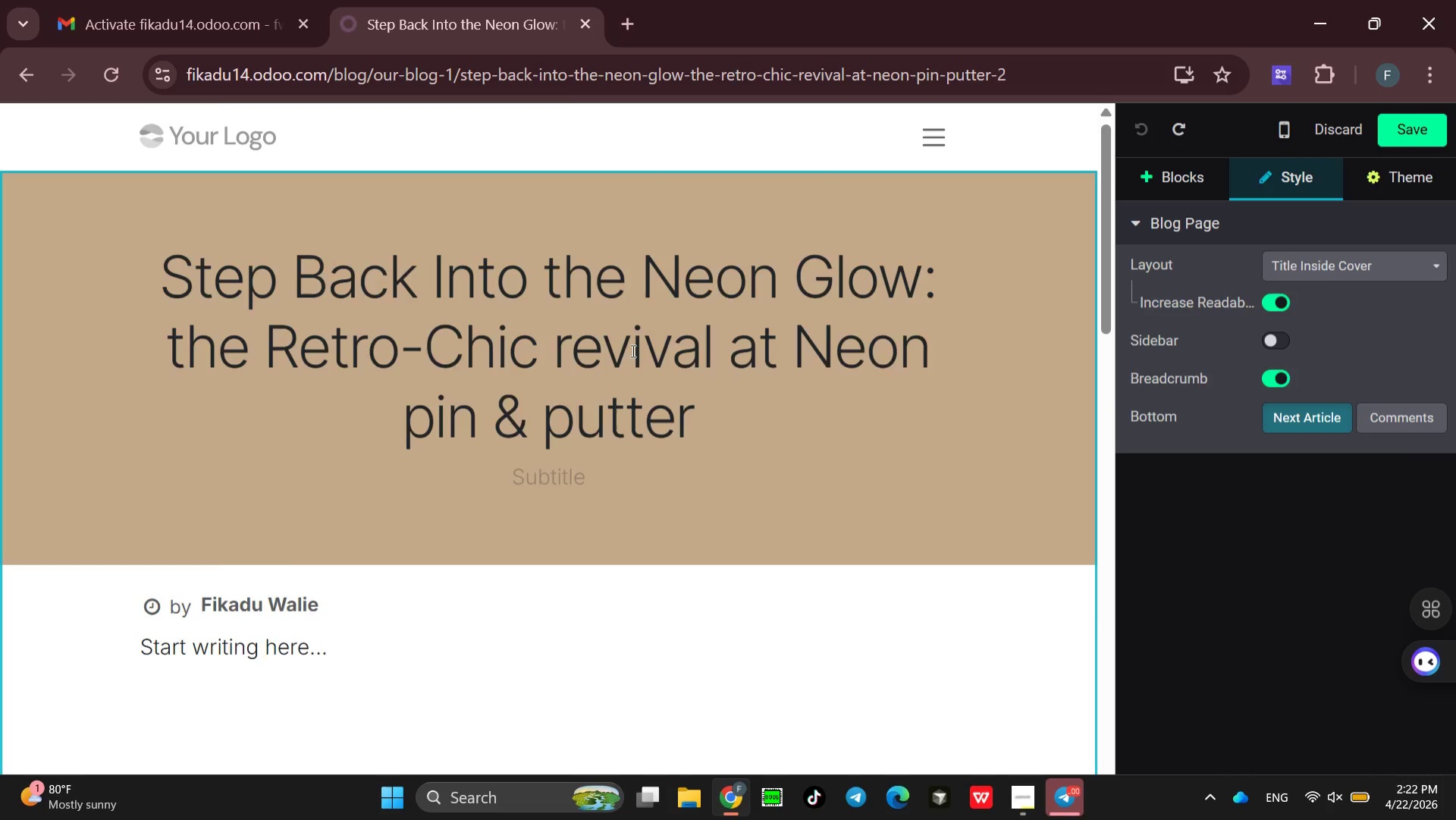 
wait(9.47)
 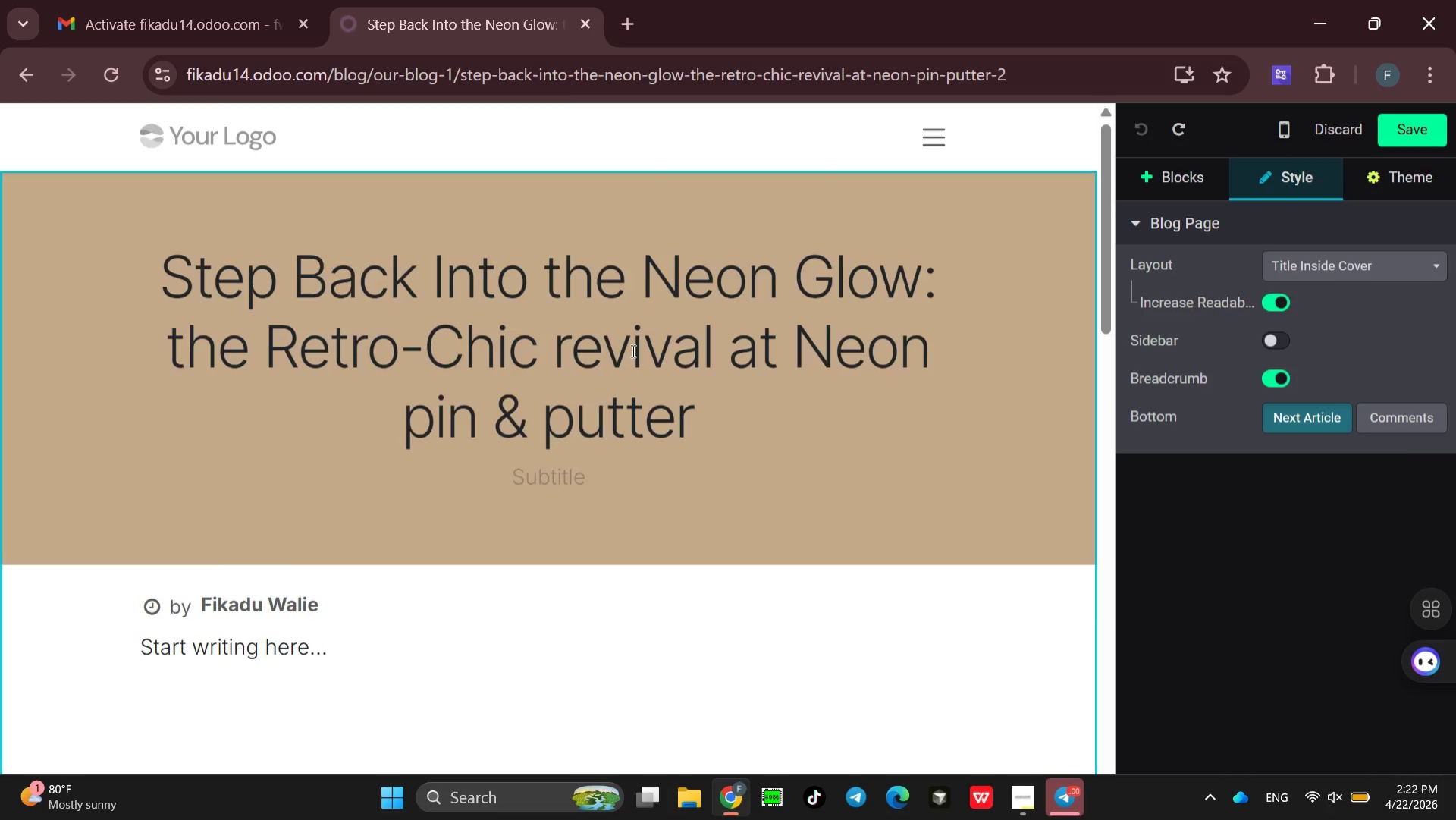 
left_click([1197, 185])
 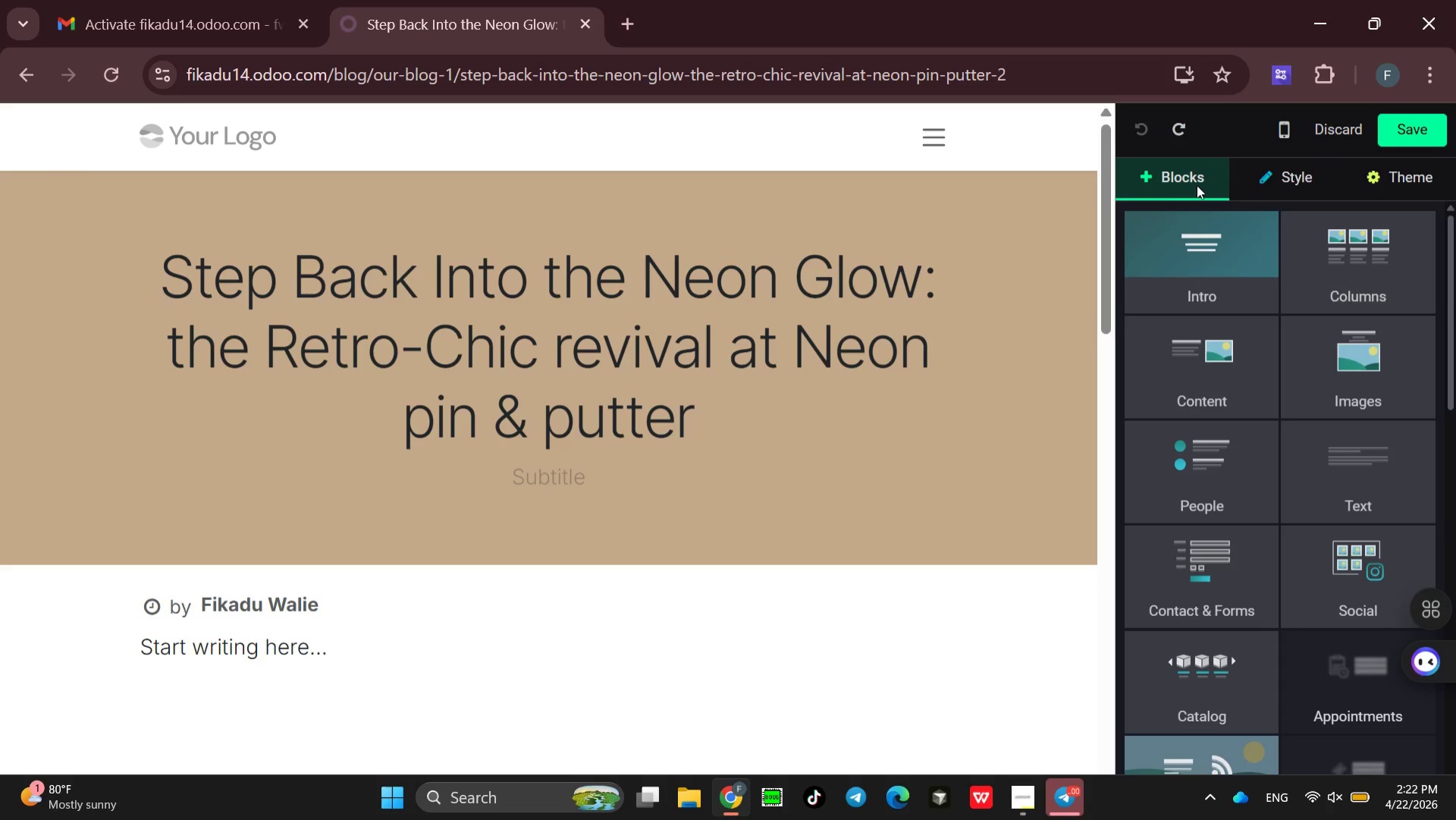 
mouse_move([1233, 490])
 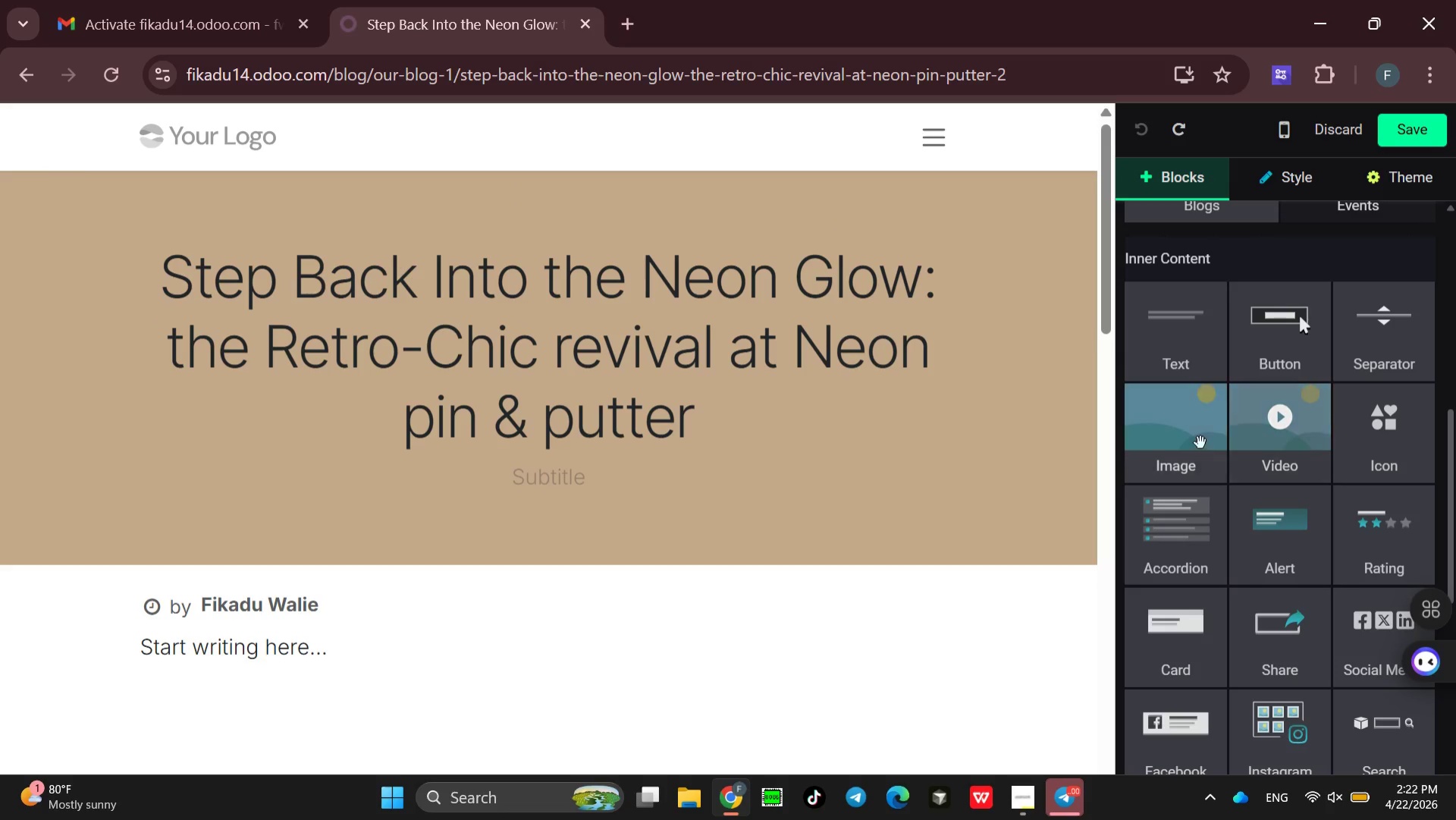 
left_click([1200, 442])
 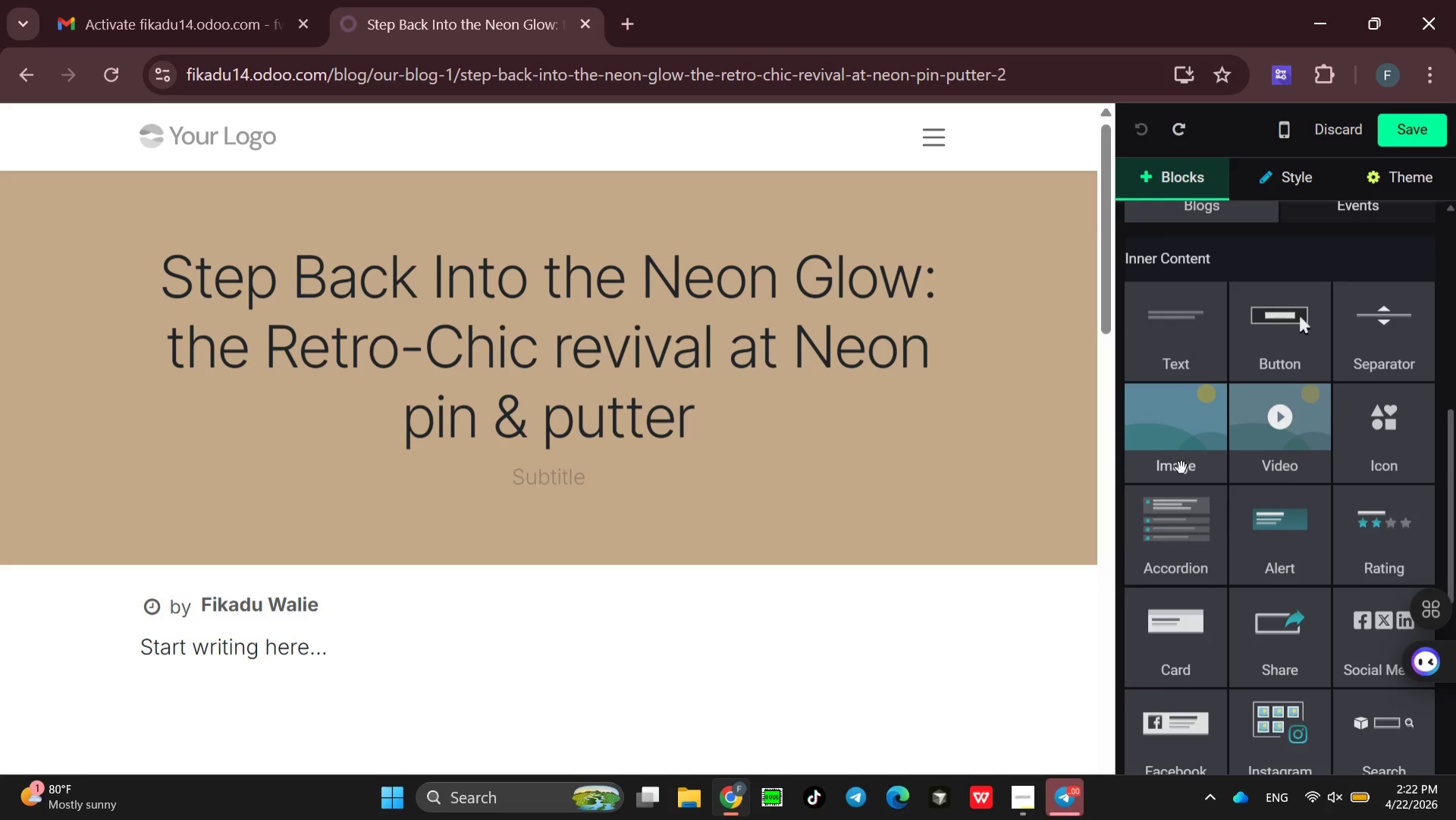 
left_click([1178, 470])
 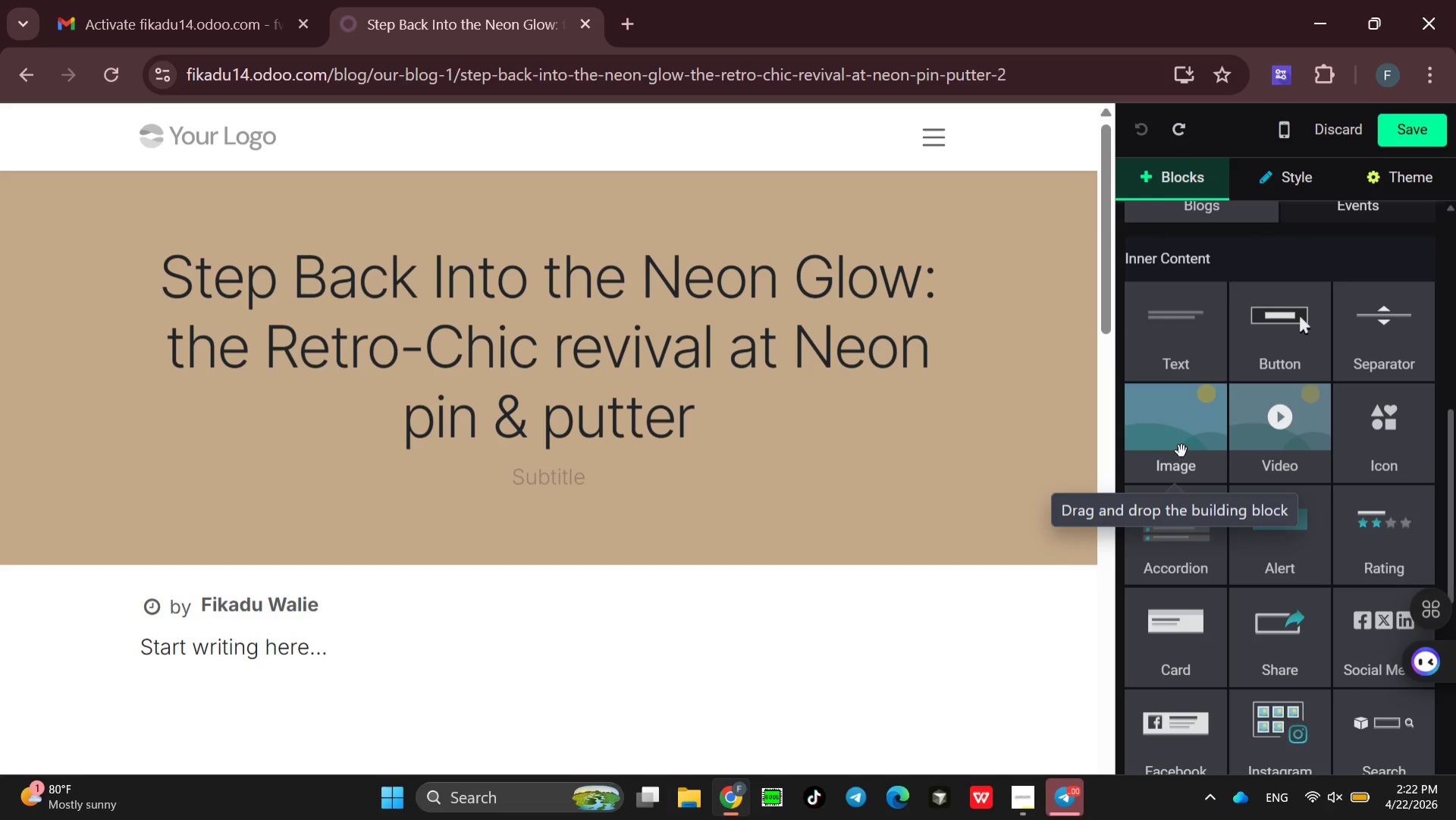 
left_click_drag(start_coordinate=[1181, 451], to_coordinate=[584, 451])
 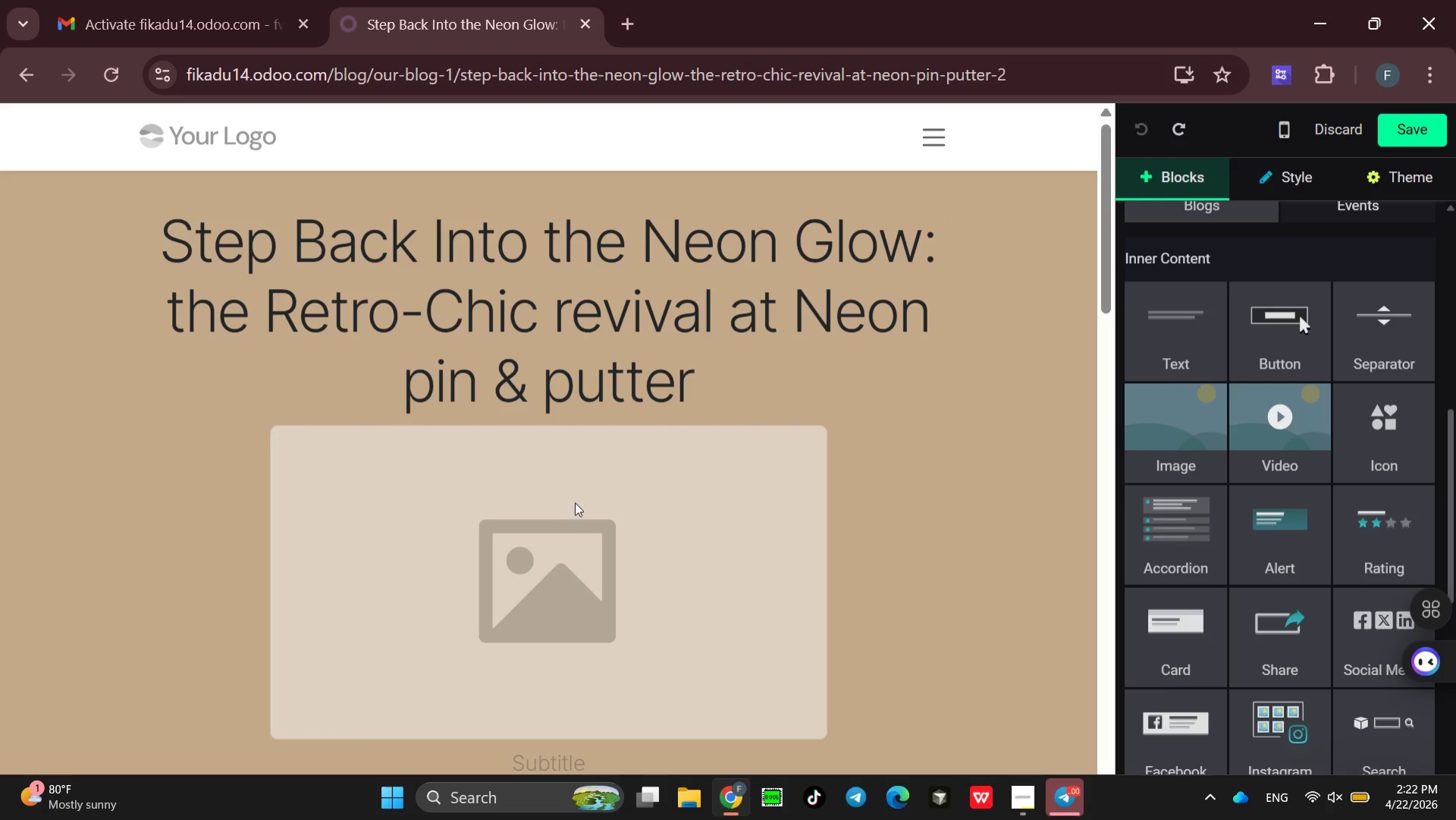 
left_click([562, 517])
 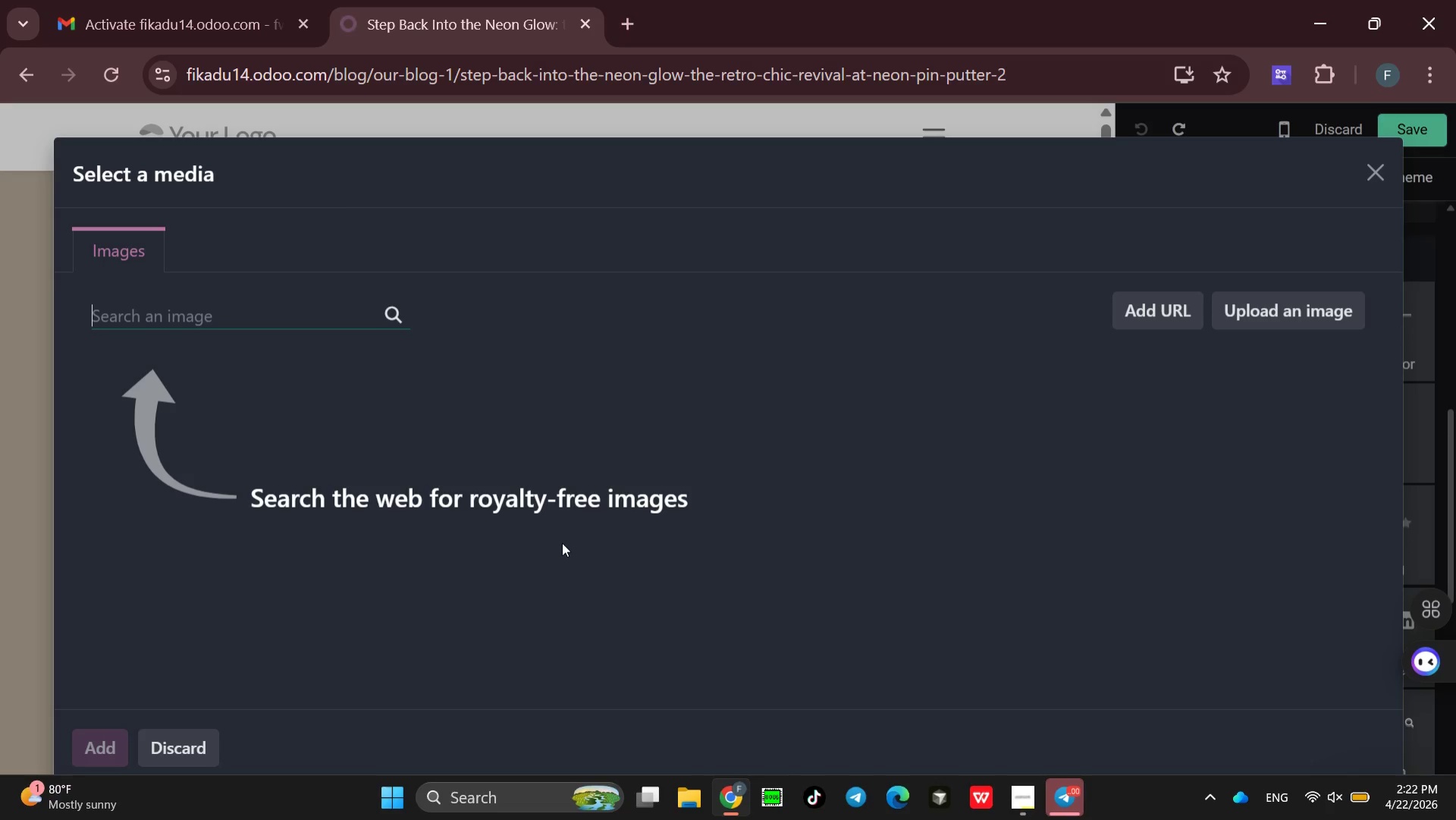 
type(bowling)
 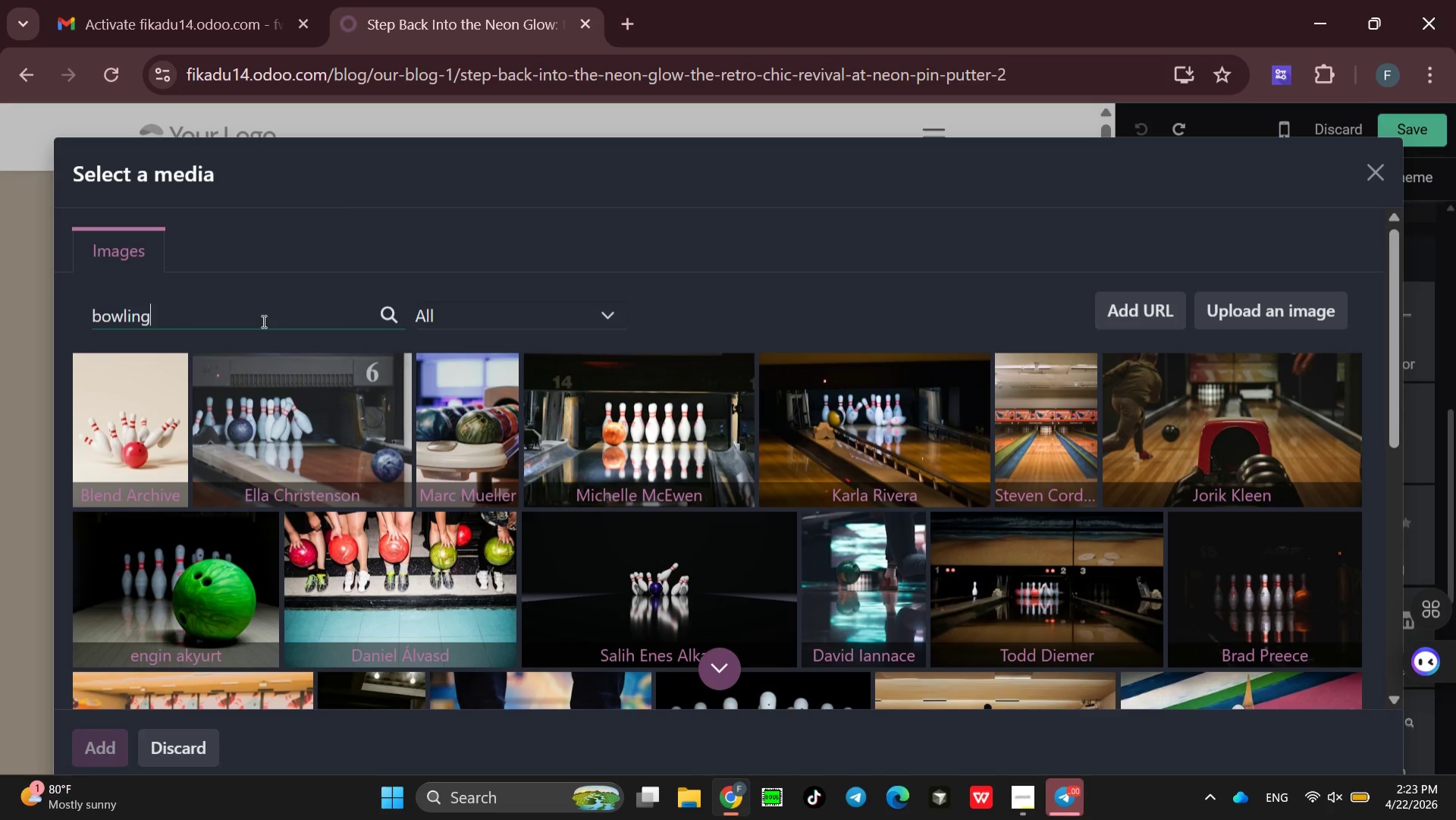 
wait(30.48)
 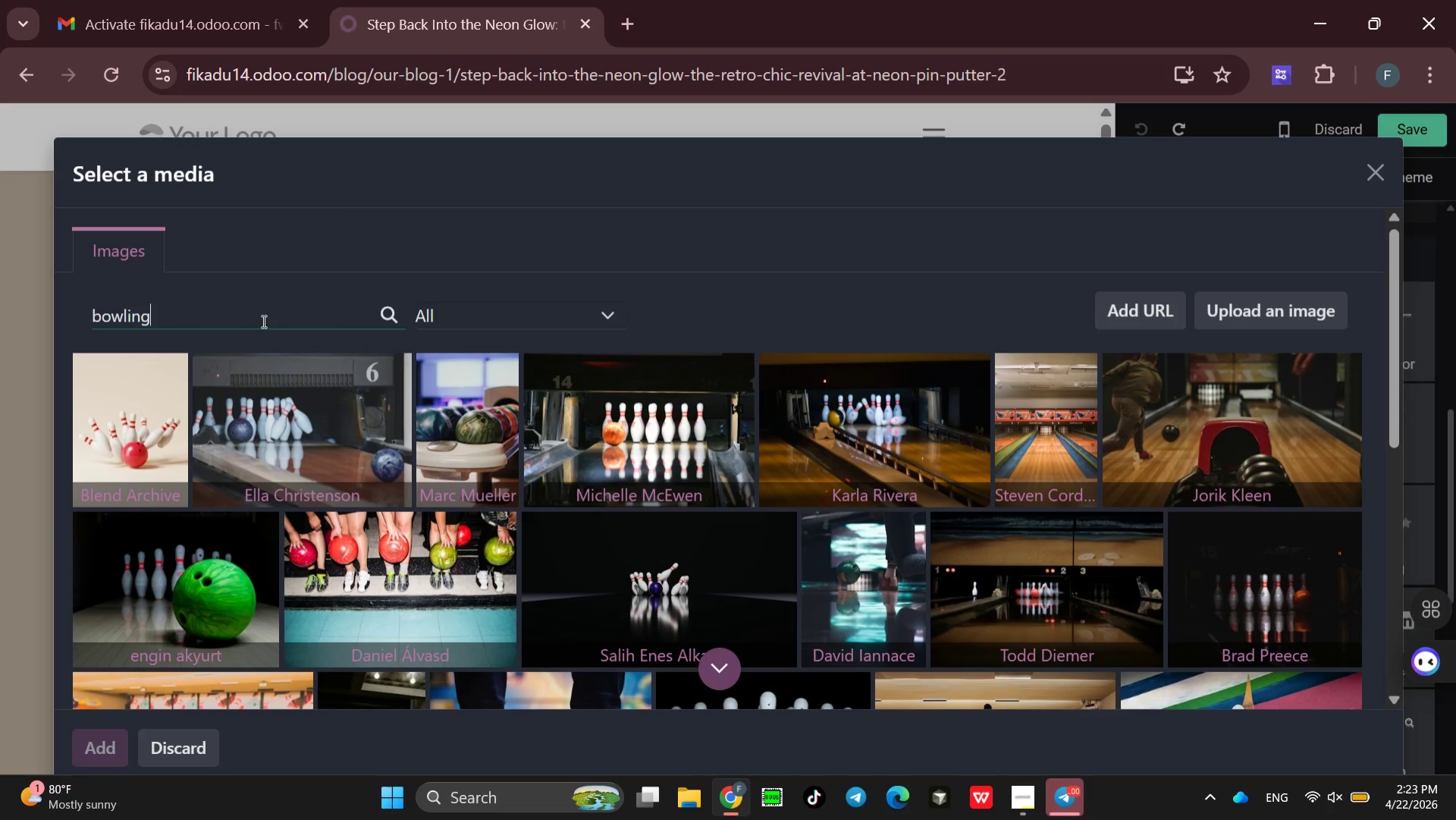 
type( neon)
 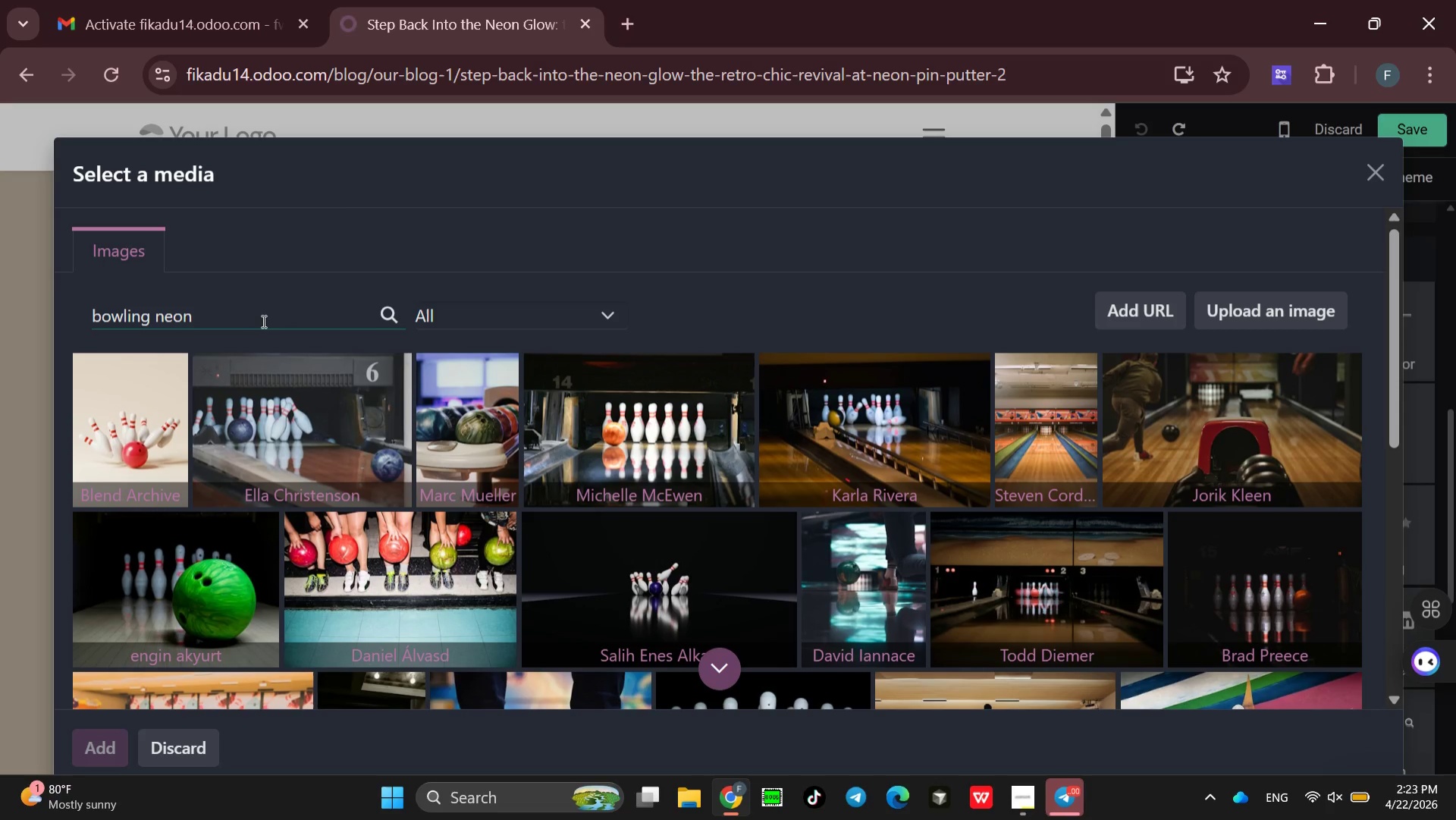 
key(Enter)
 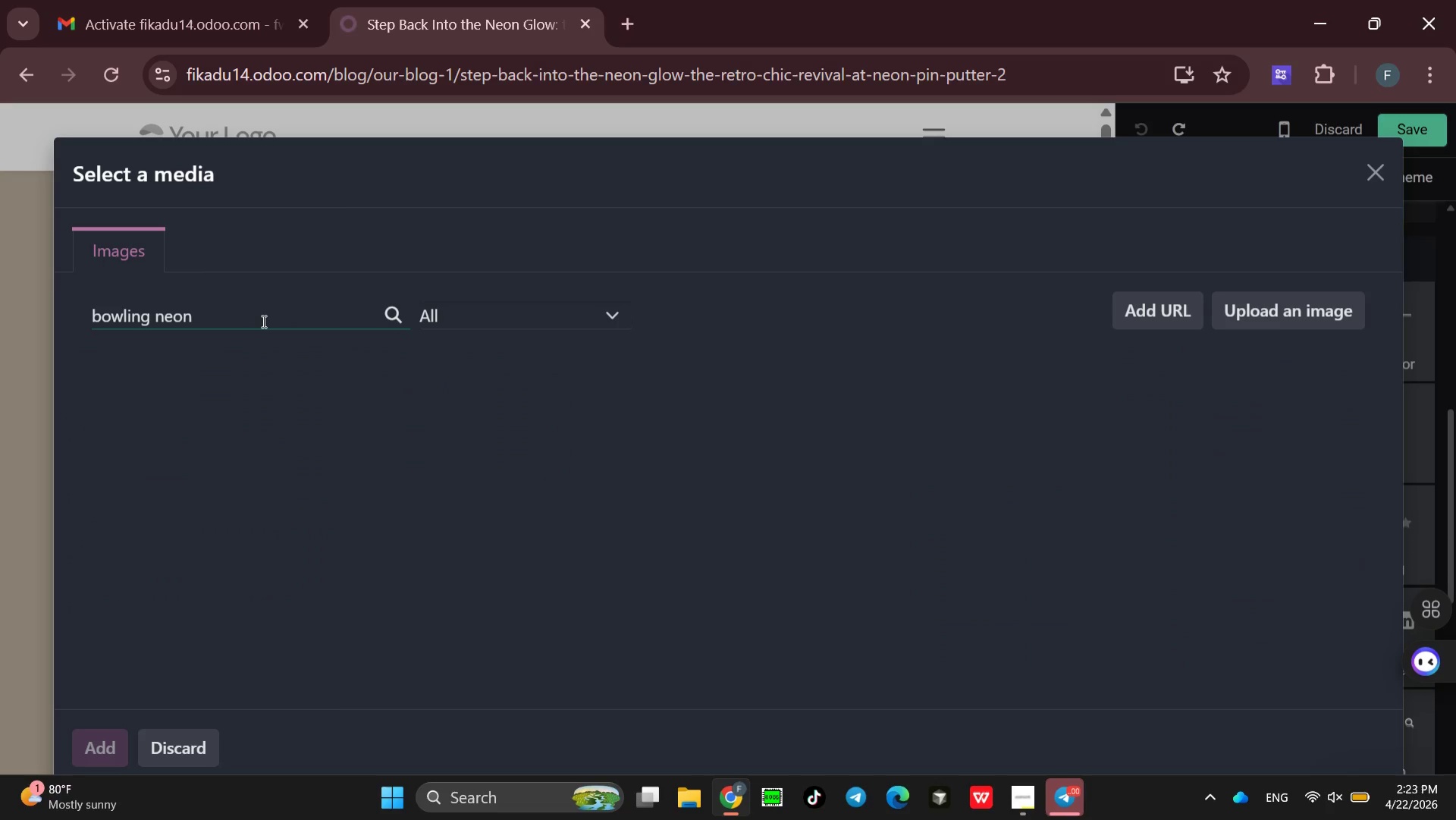 
wait(8.48)
 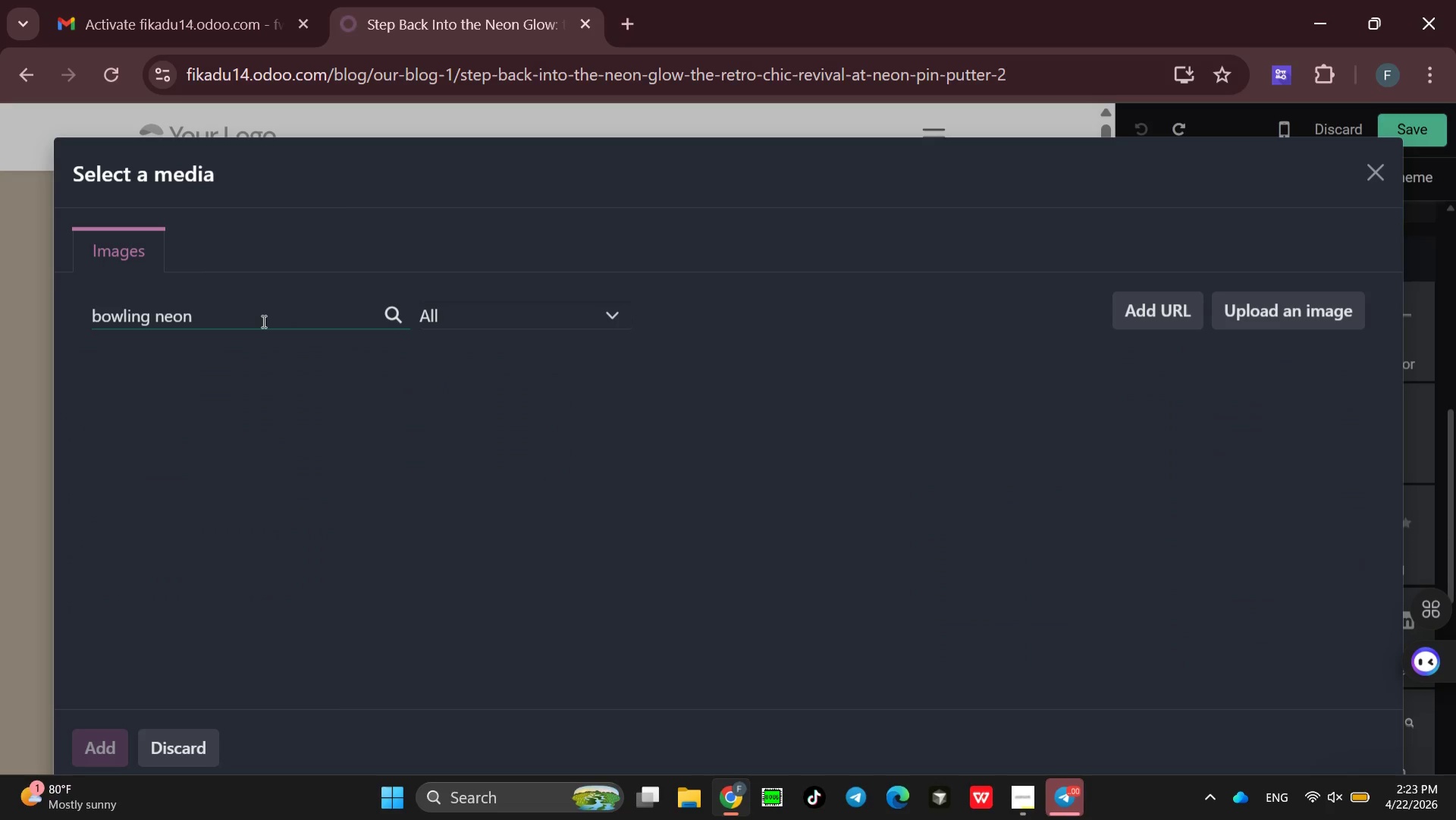 
mouse_move([555, 476])
 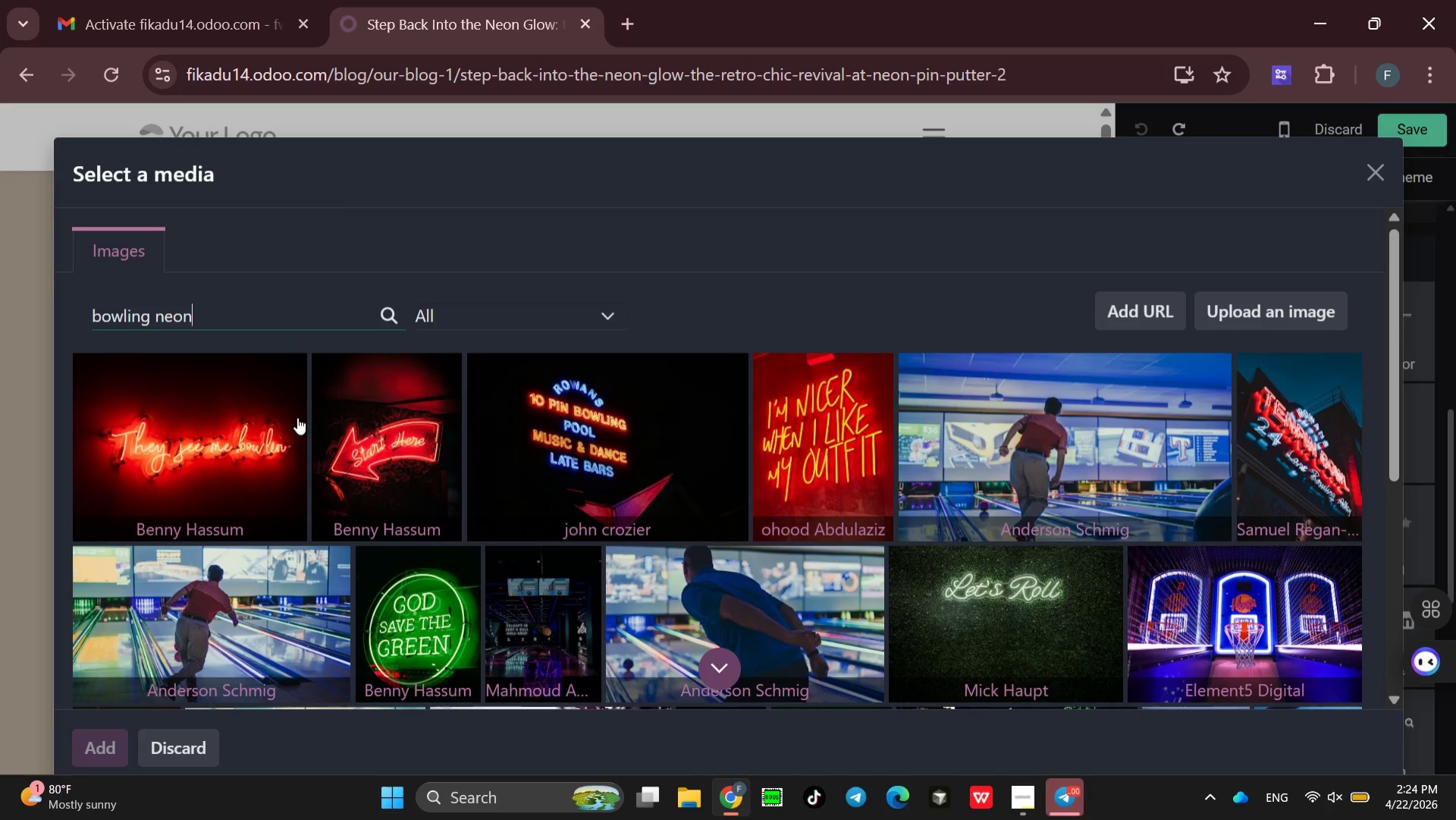 
wait(28.31)
 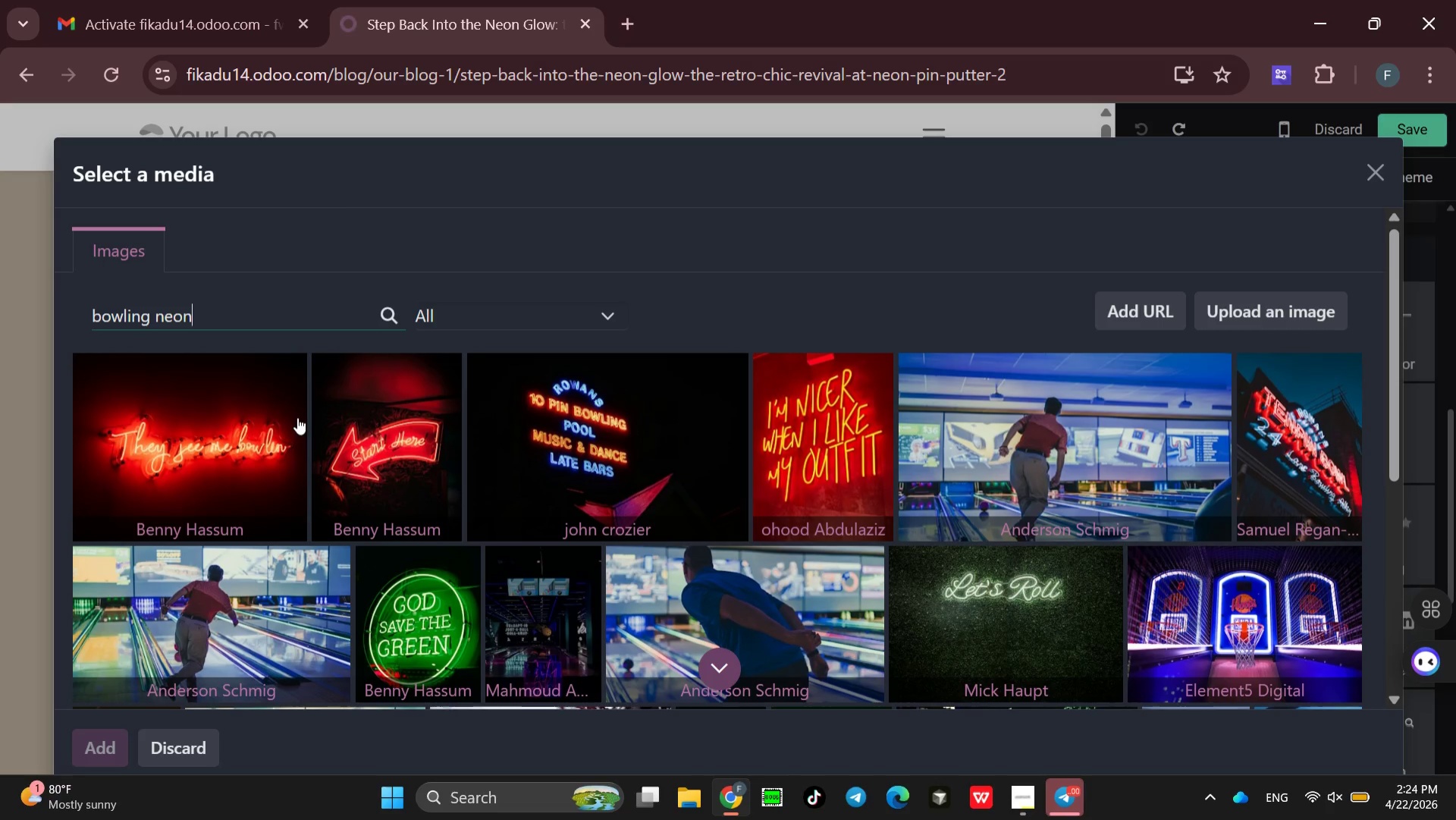 
left_click([221, 466])
 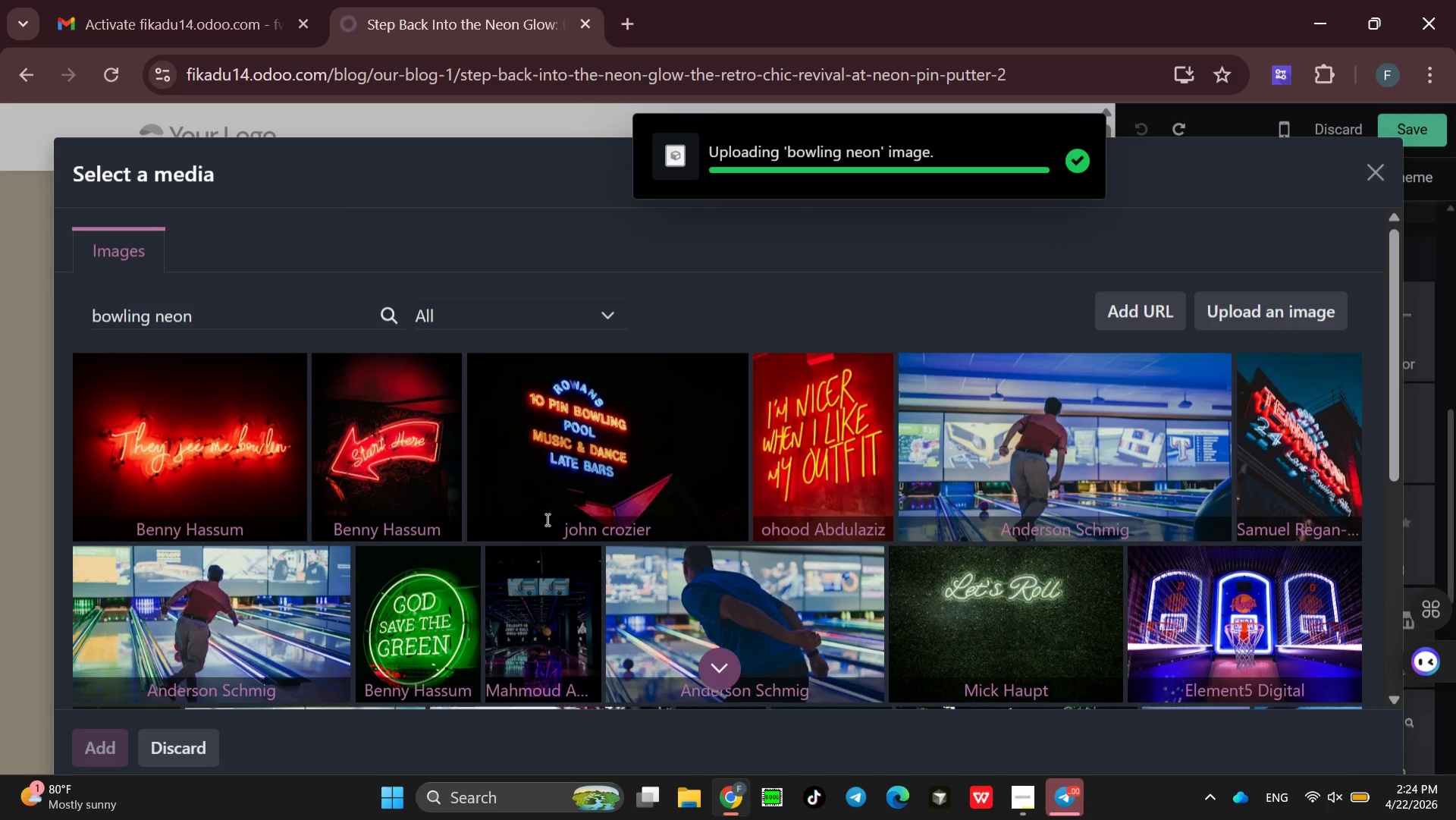 
wait(21.98)
 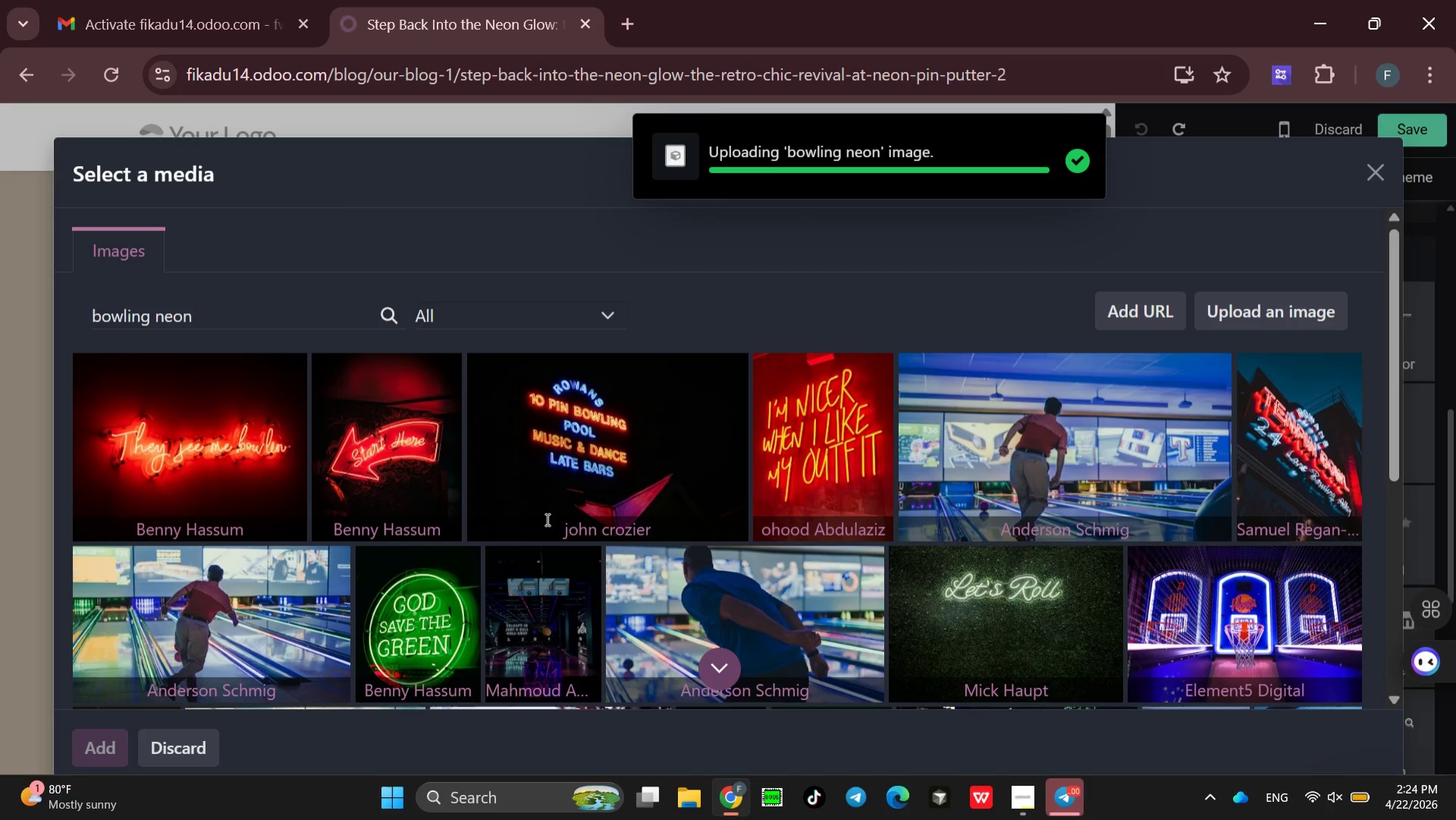 
left_click([491, 405])
 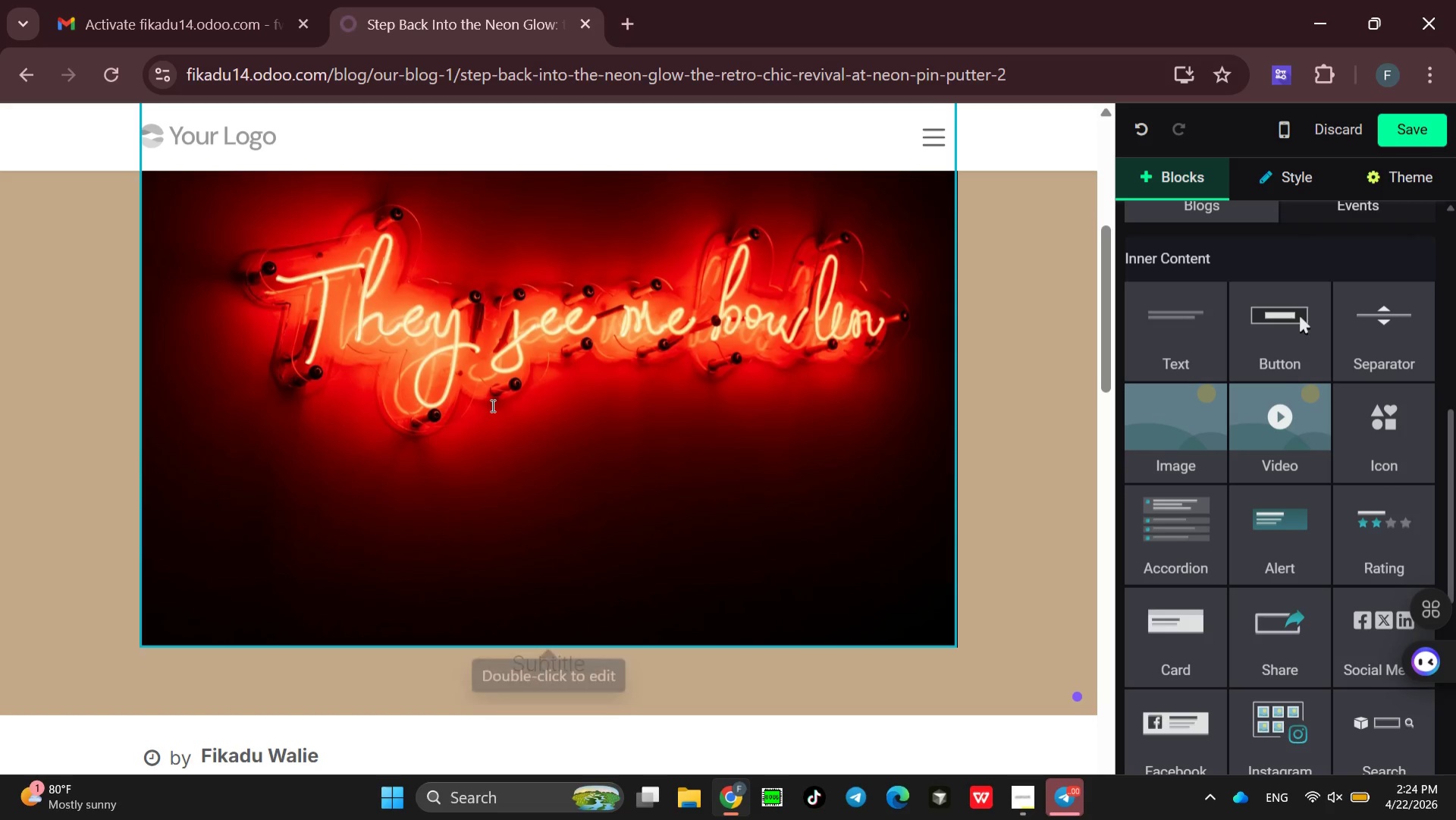 
left_click([491, 405])
 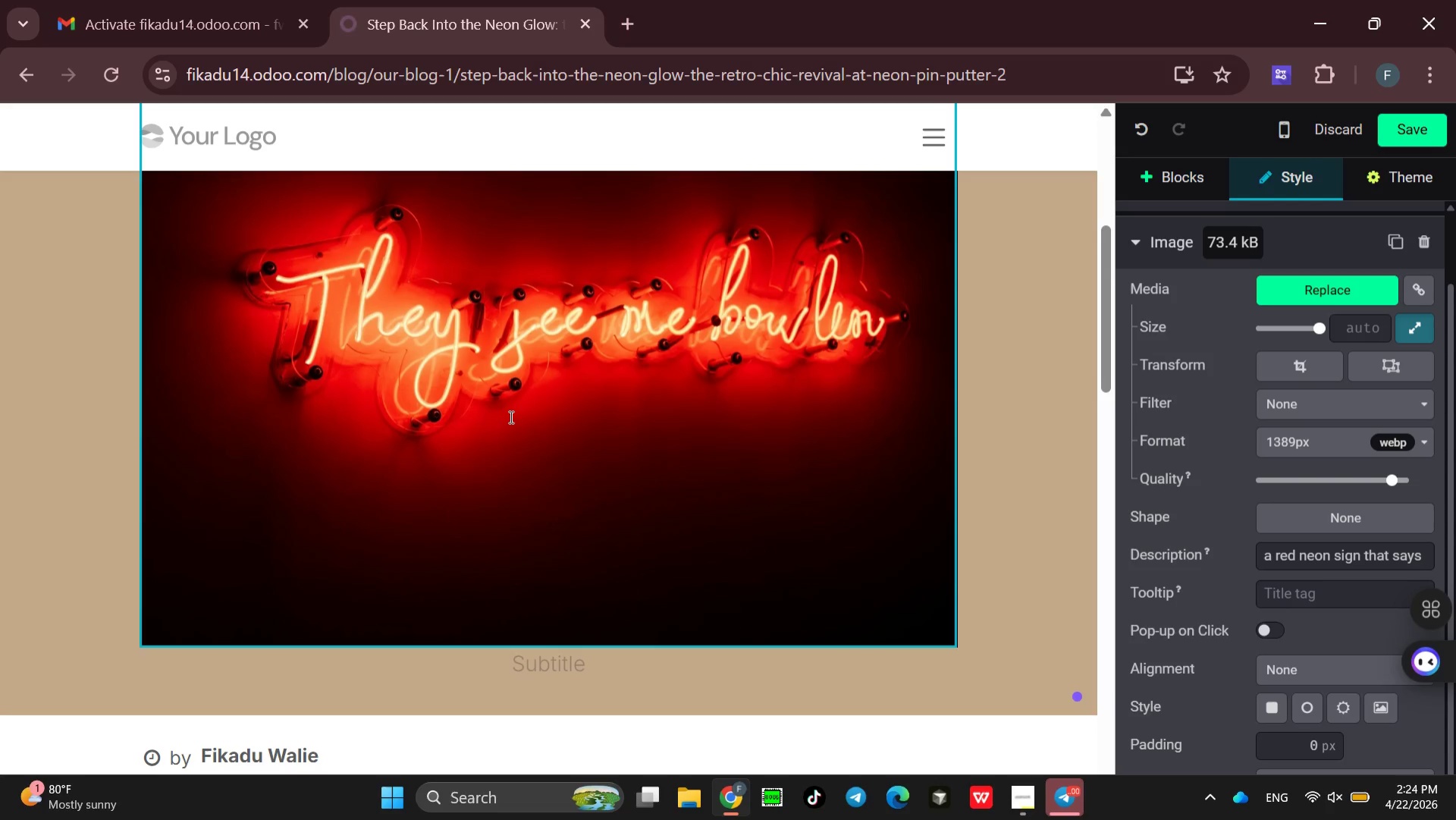 
double_click([510, 416])
 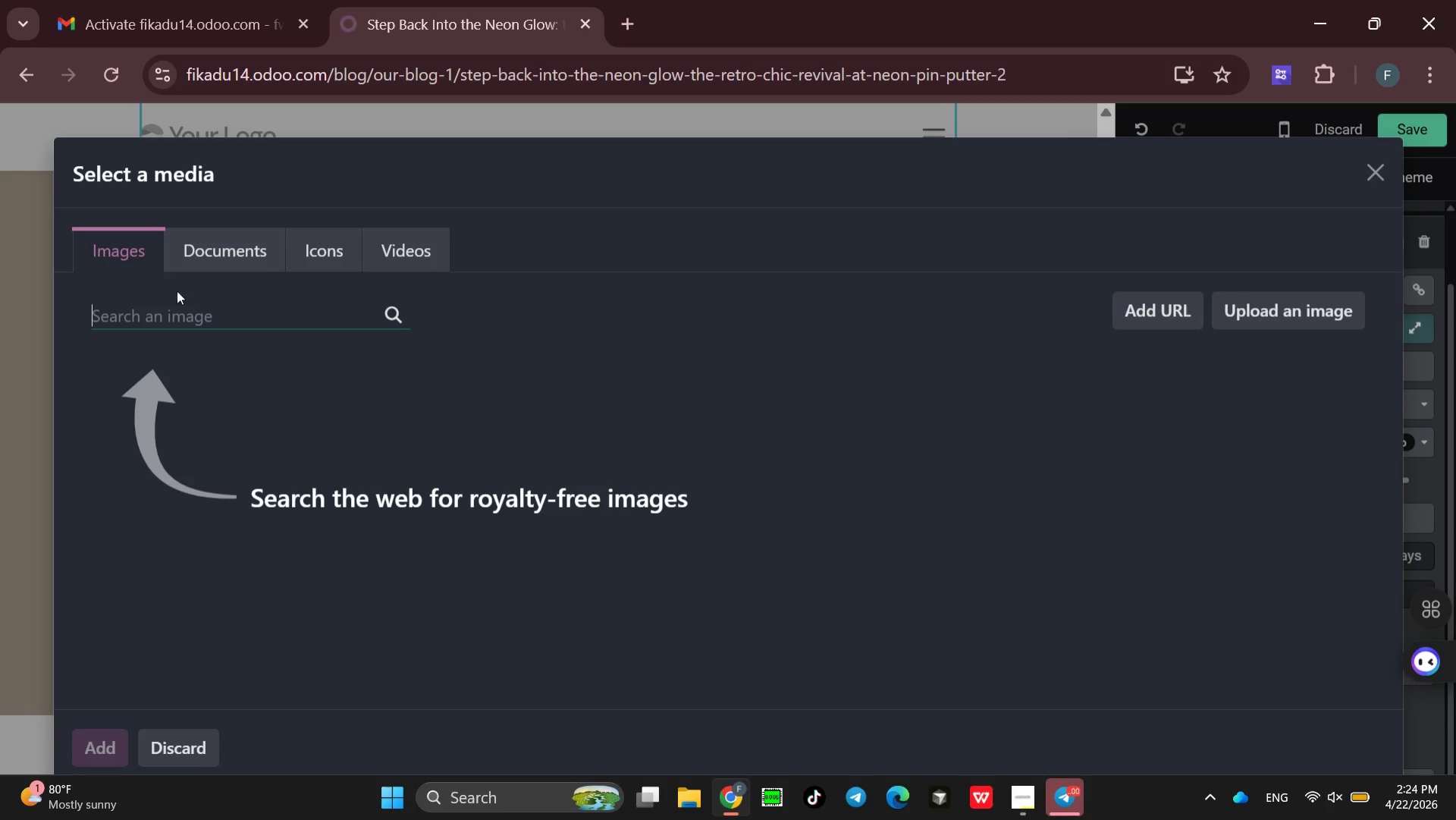 
left_click([153, 309])
 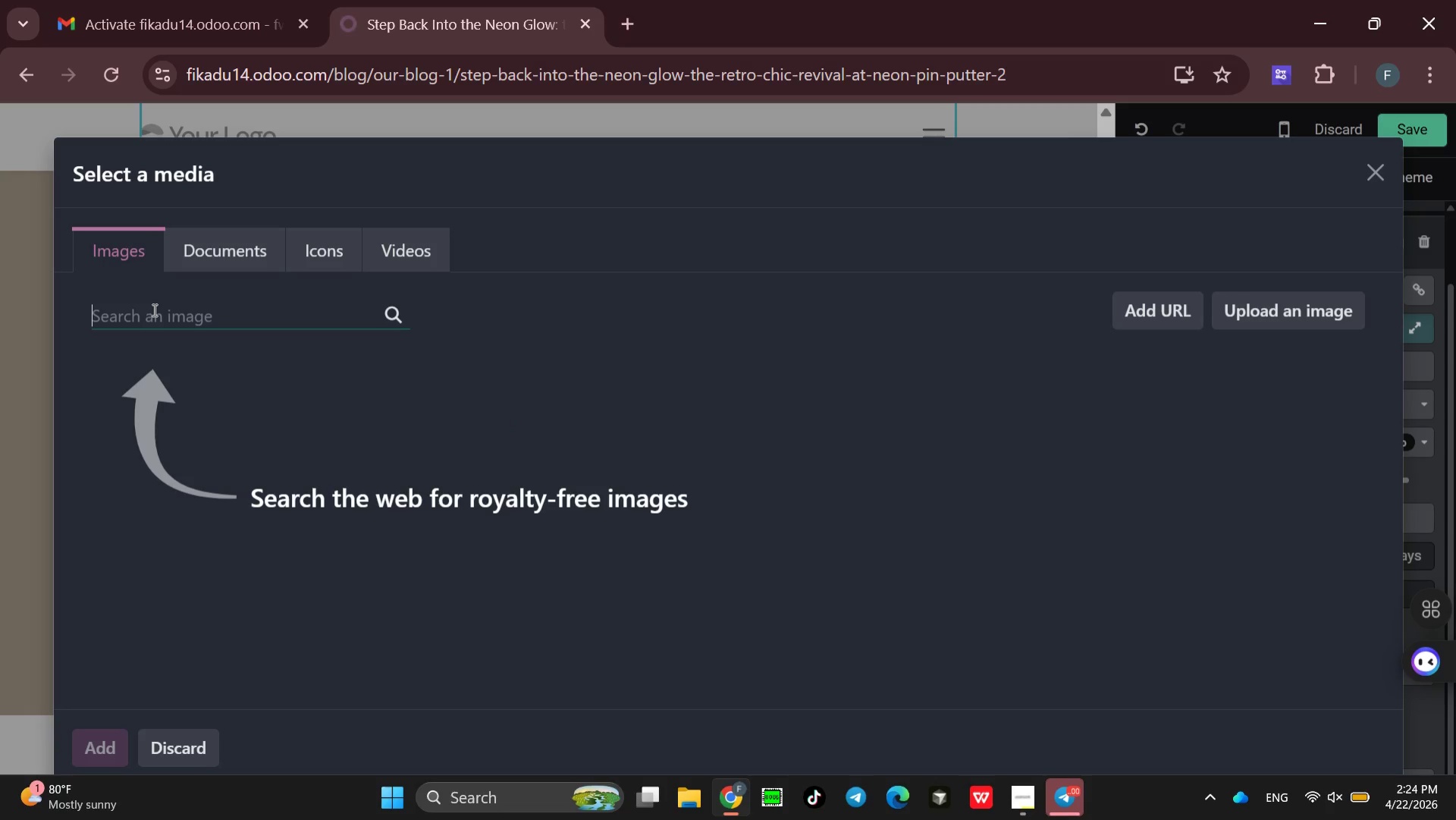 
type(bow)
 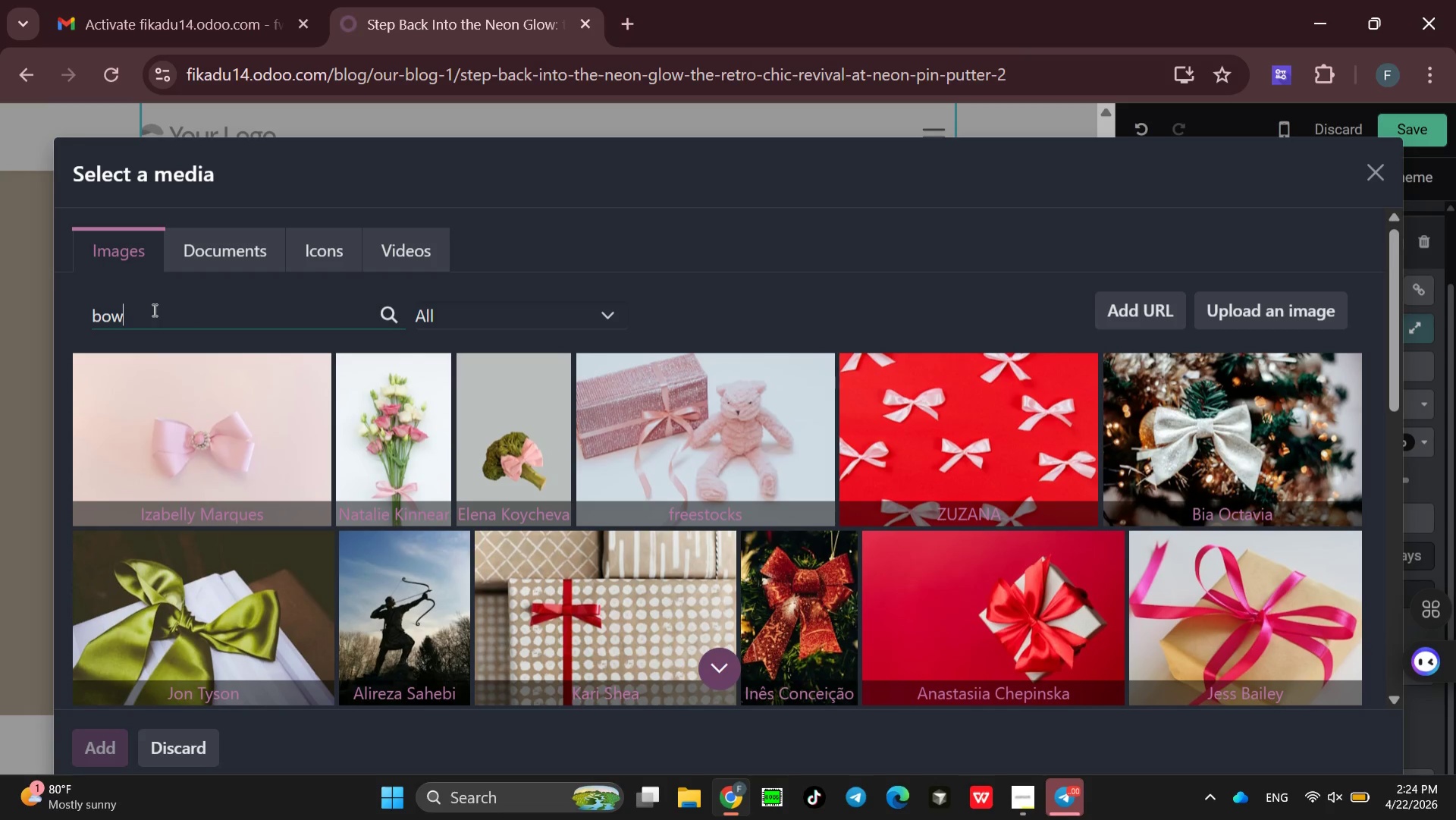 
wait(6.42)
 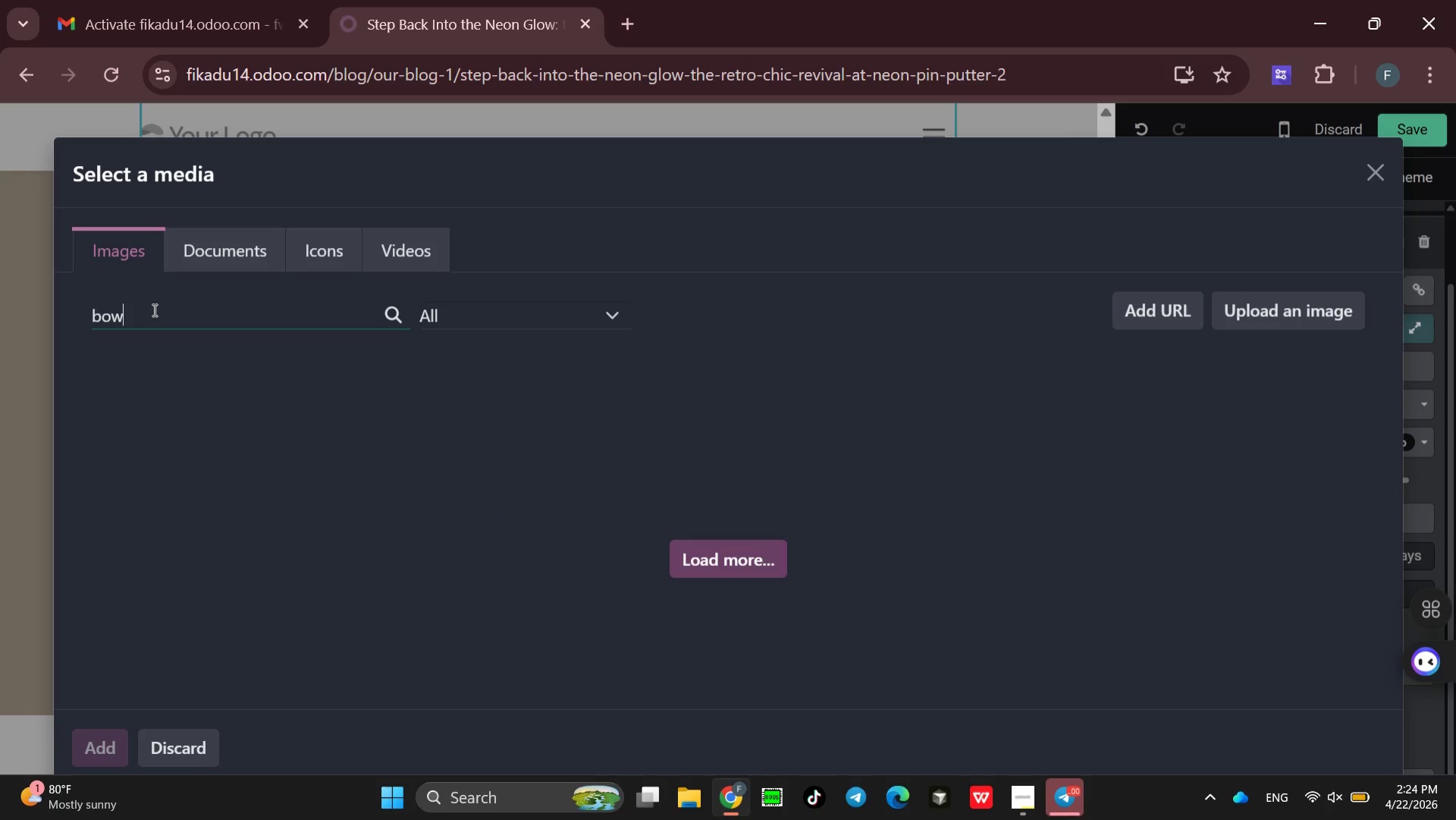 
type(ling neon)
 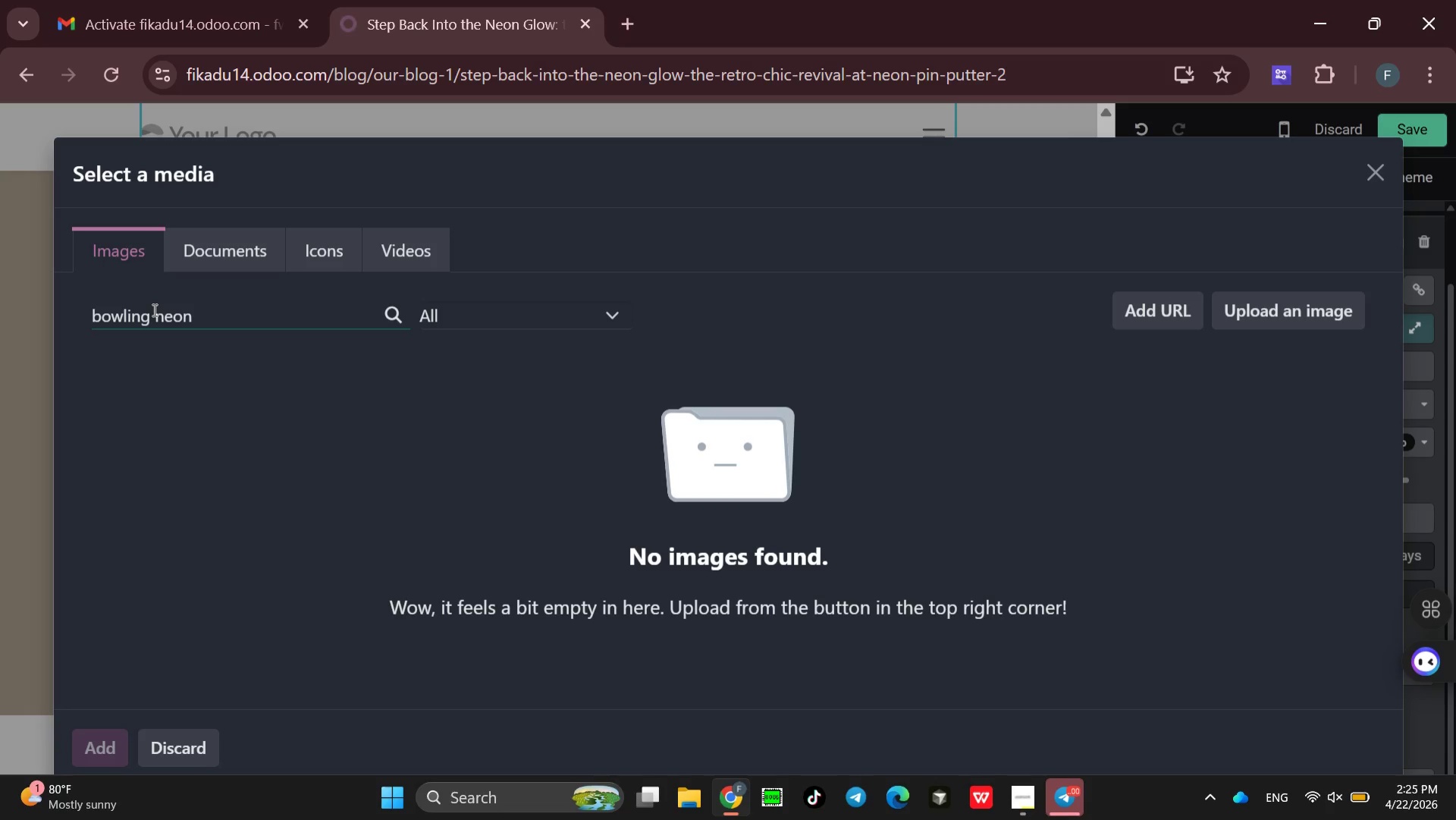 
key(Enter)
 